 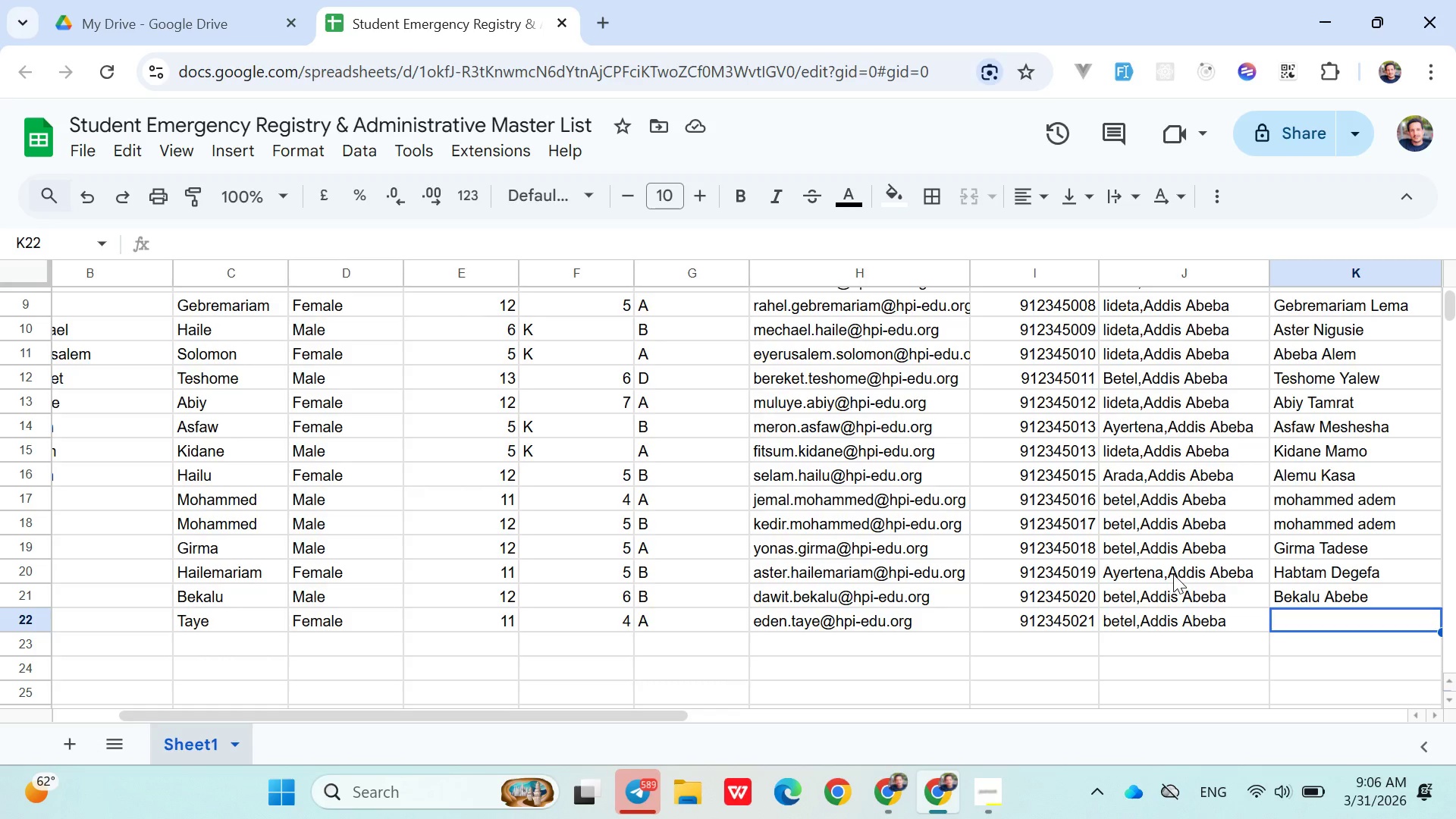 
type(Taye Lema)
 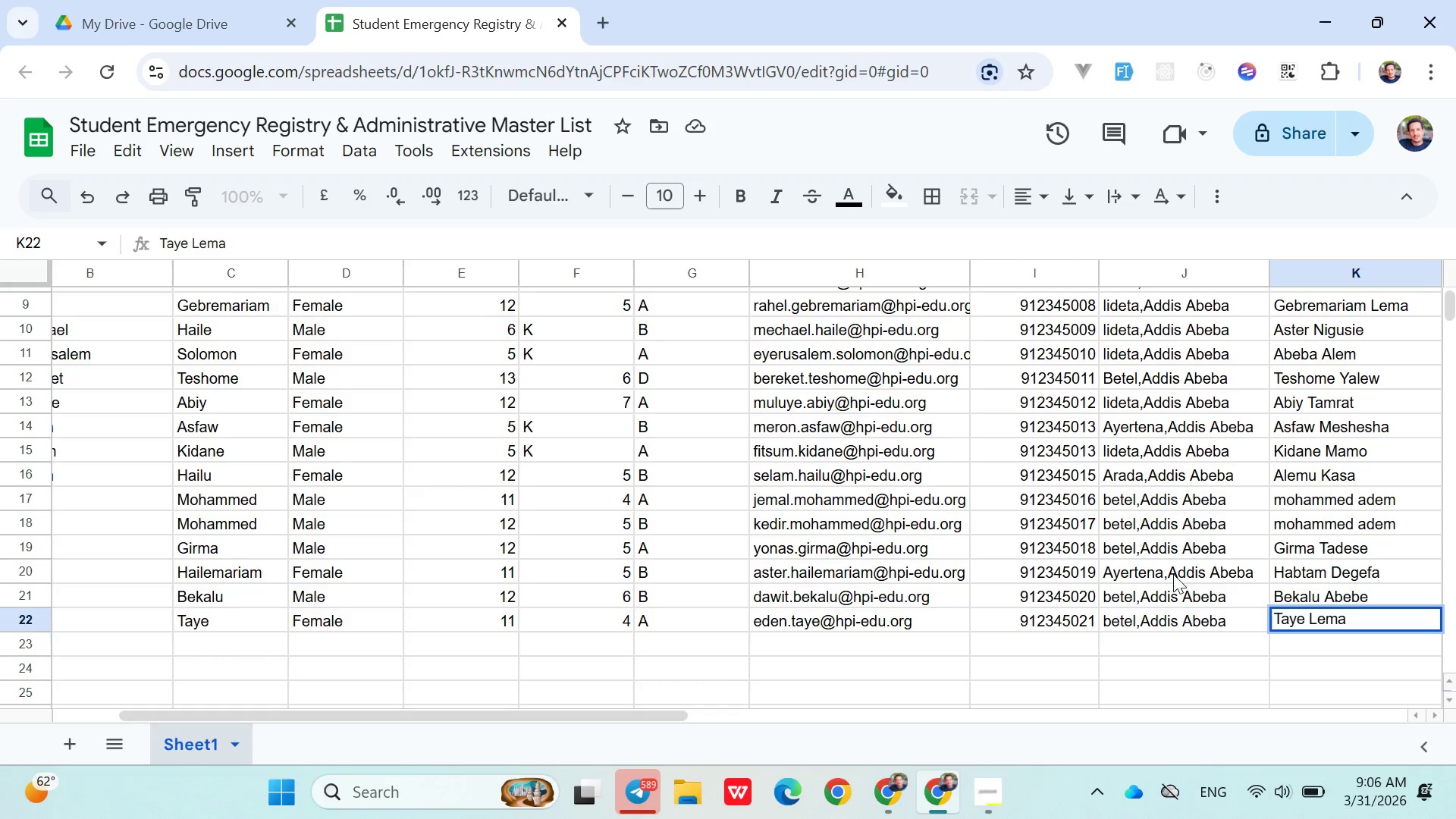 
wait(13.31)
 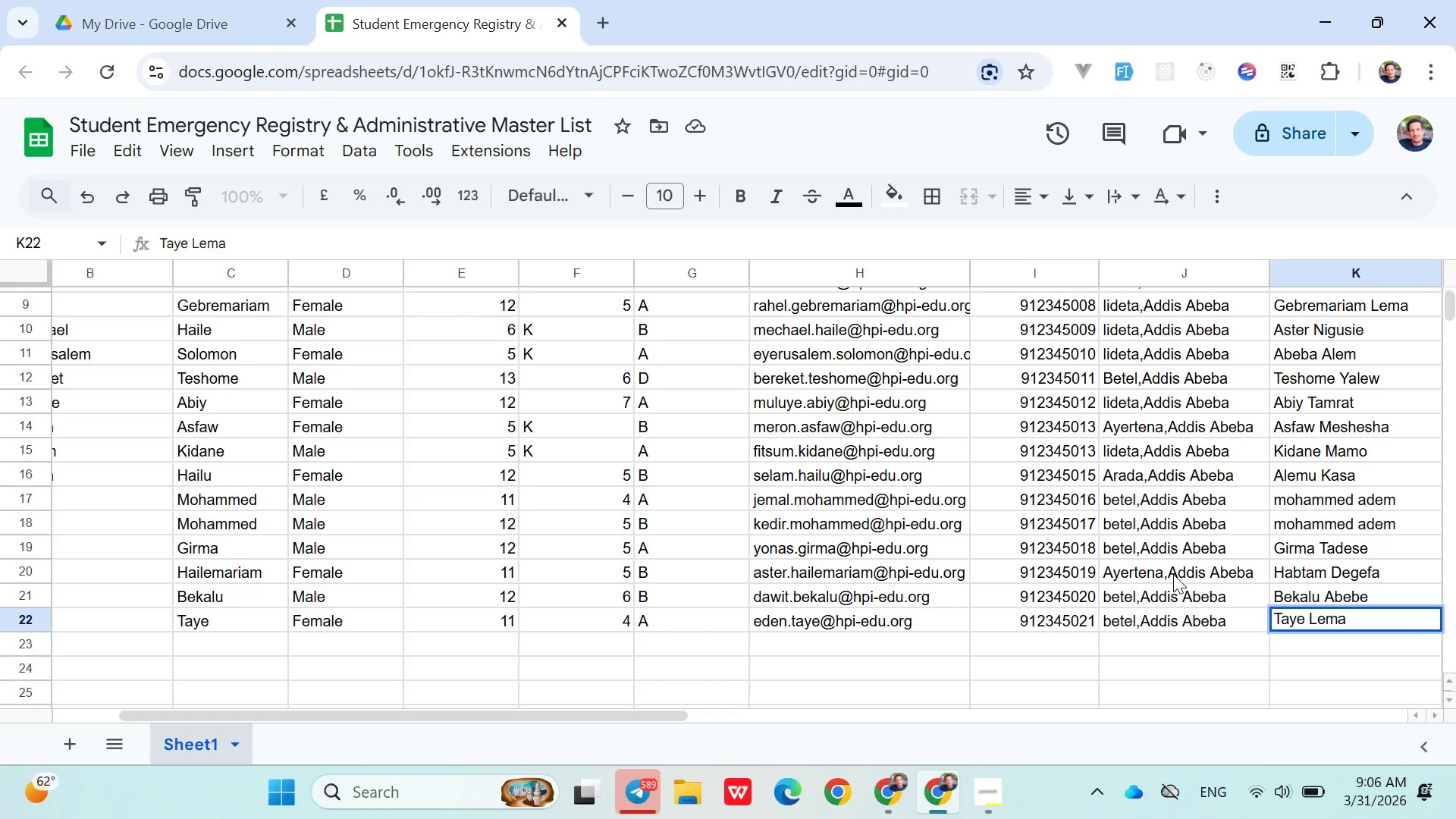 
left_click([1173, 623])
 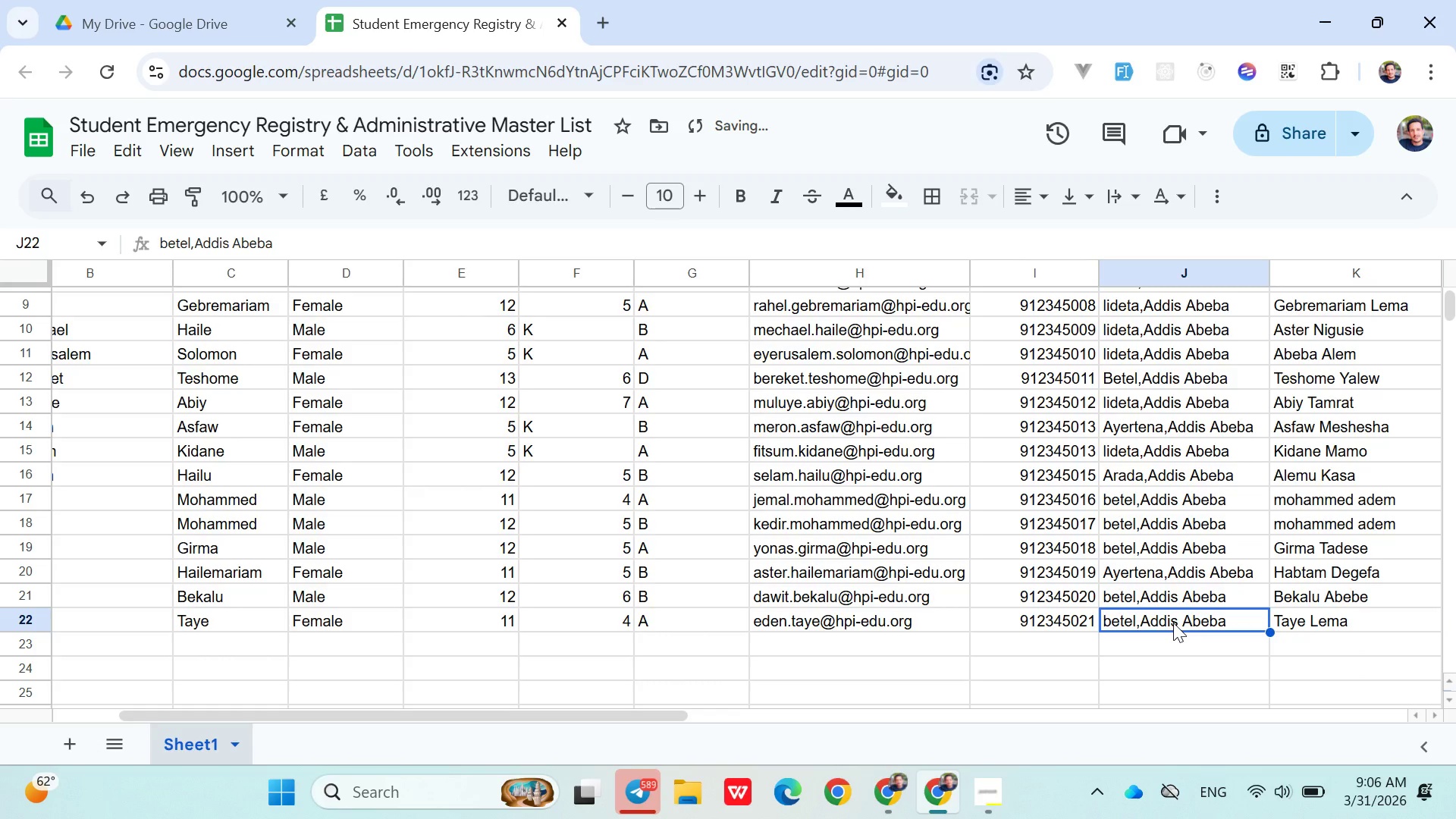 
key(ArrowRight)
 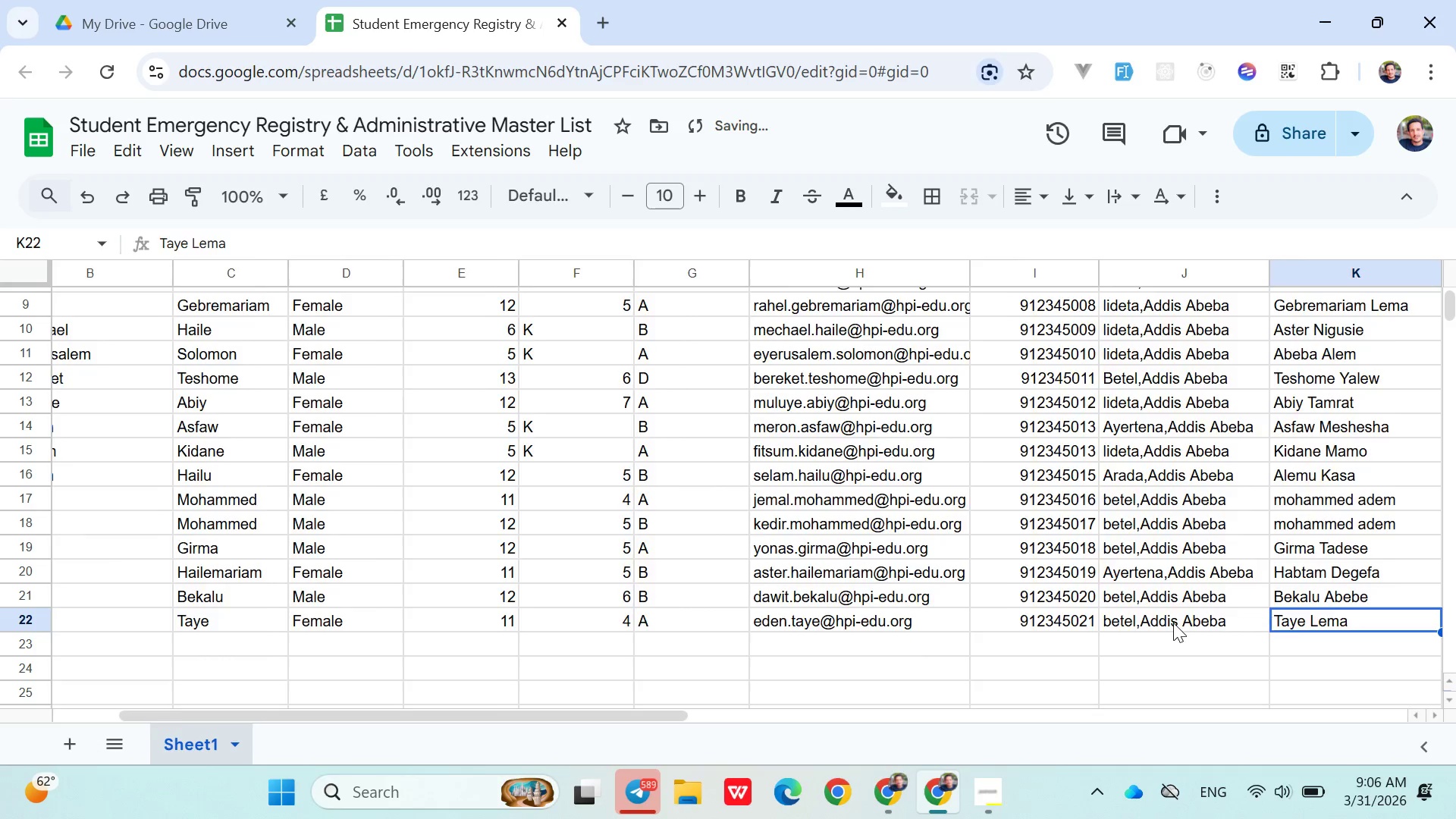 
key(ArrowRight)
 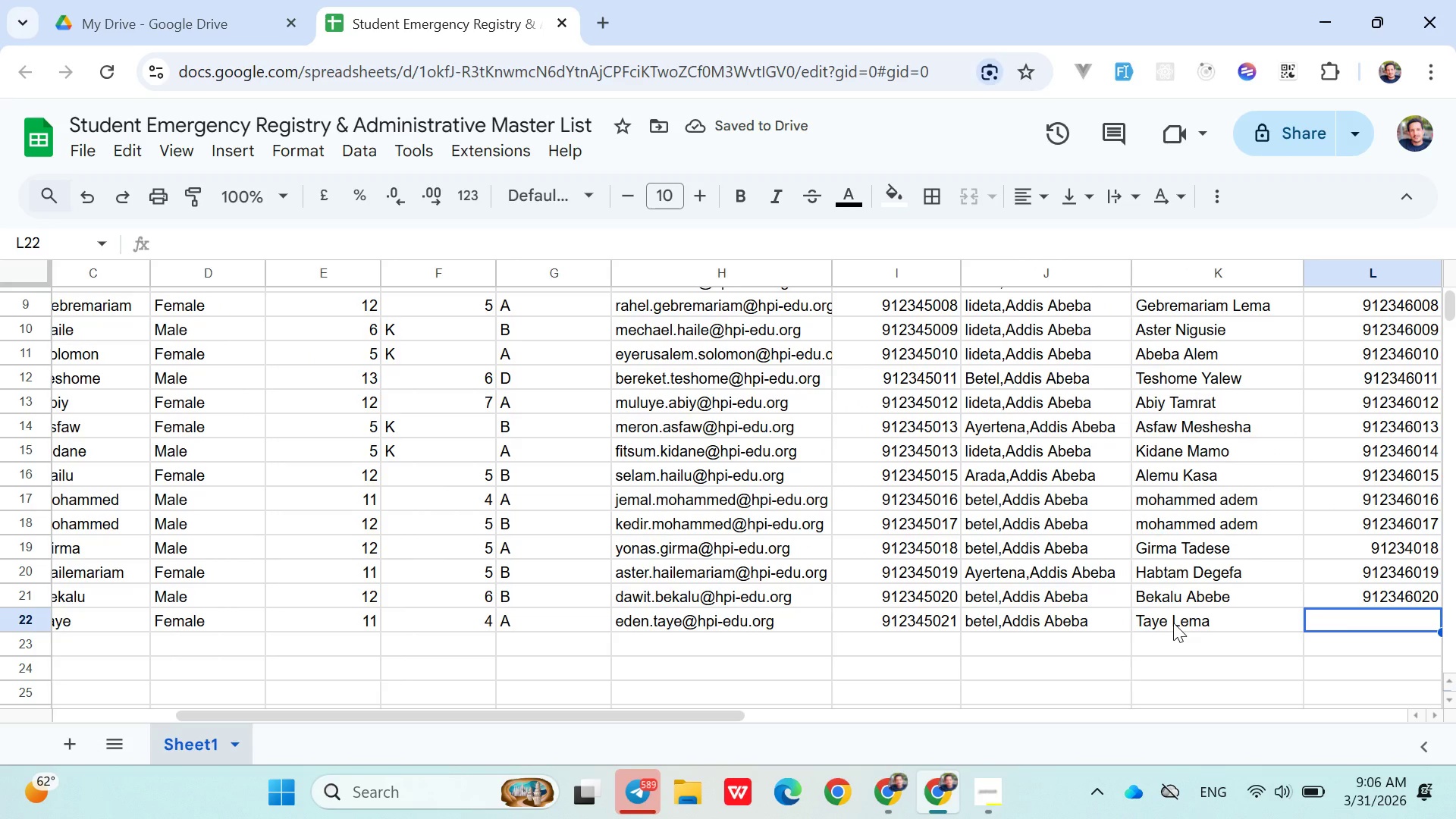 
type(0912346021)
 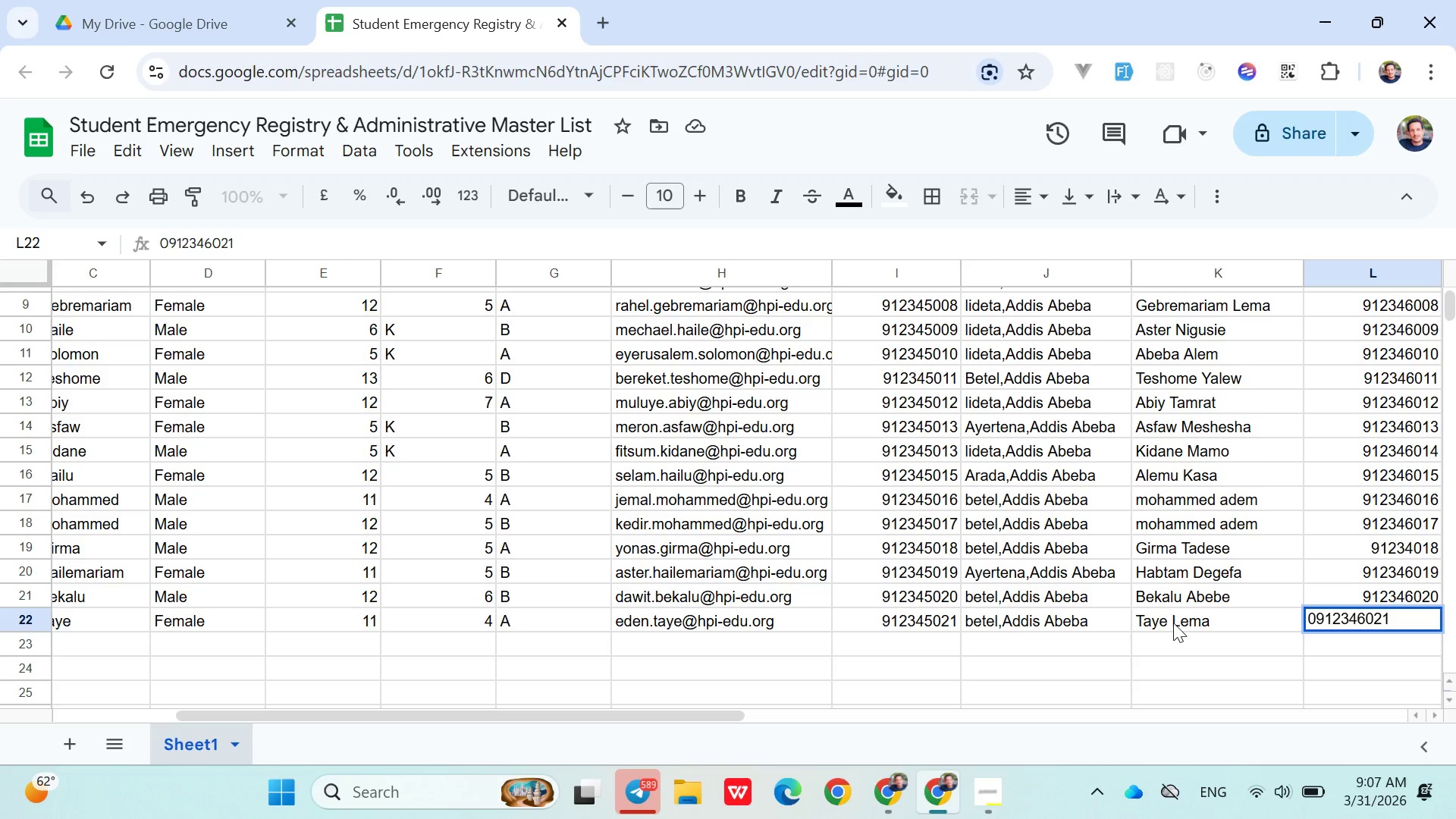 
key(ArrowDown)
 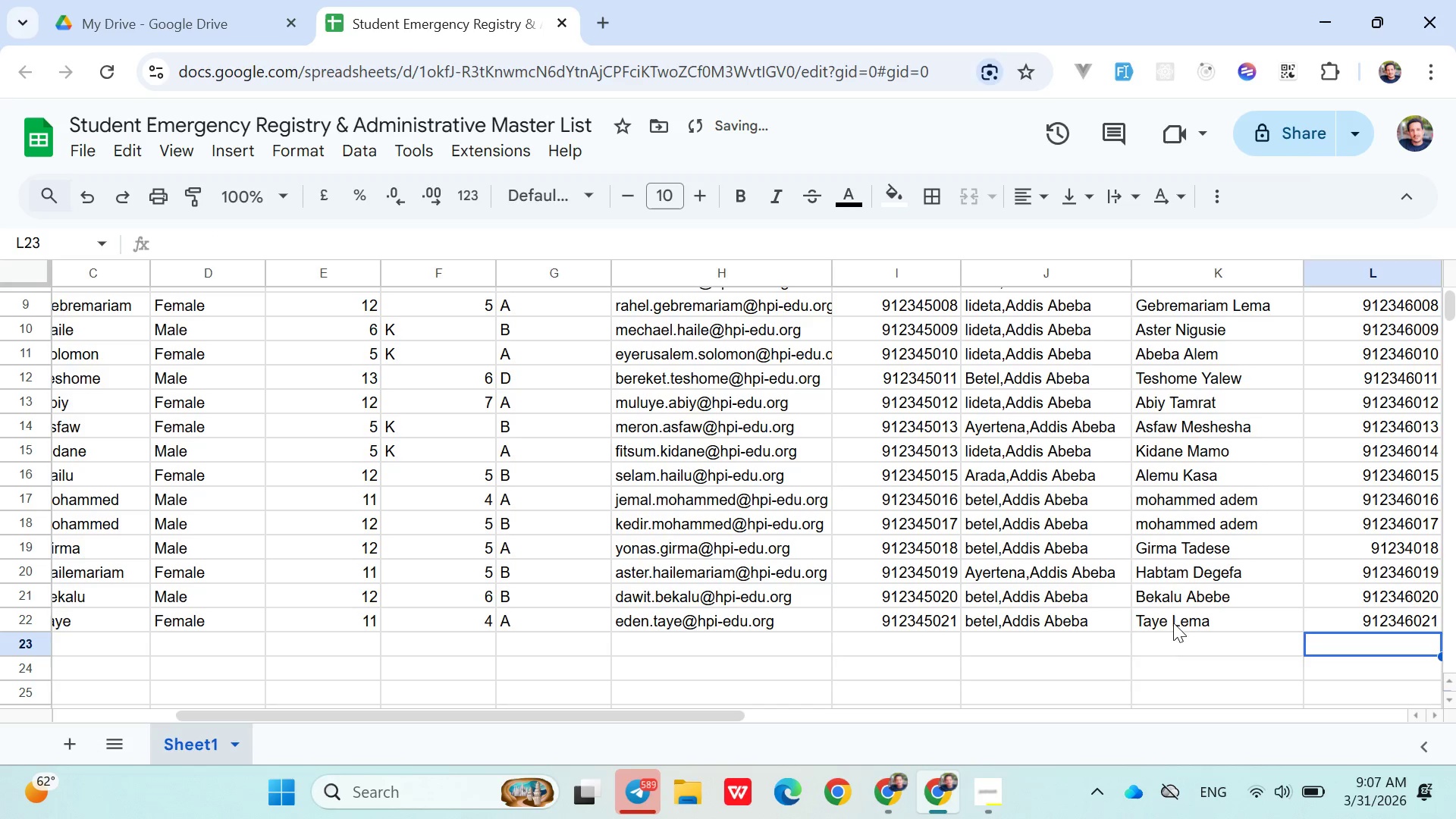 
hold_key(key=ArrowLeft, duration=0.92)
 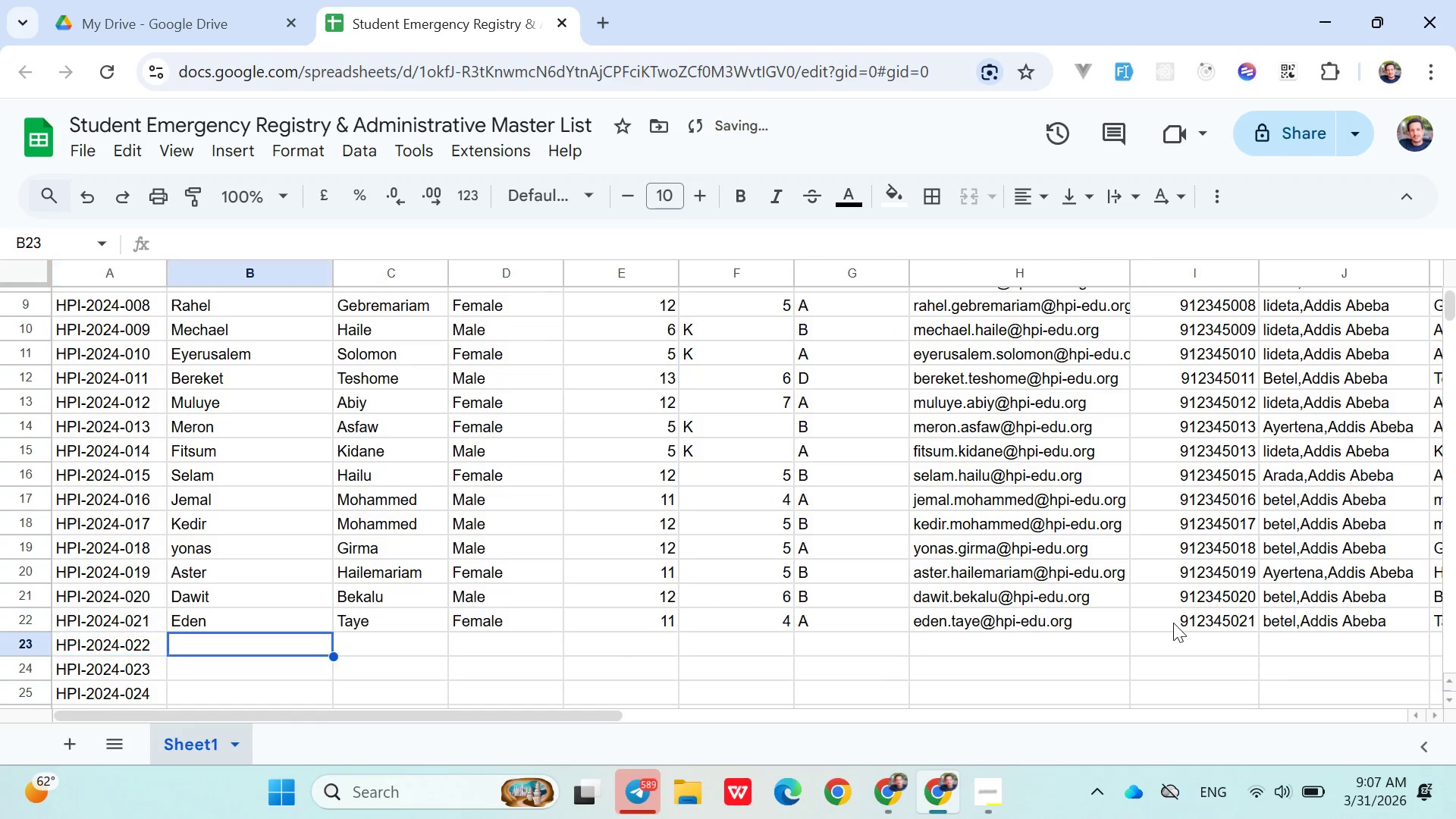 
key(ArrowRight)
 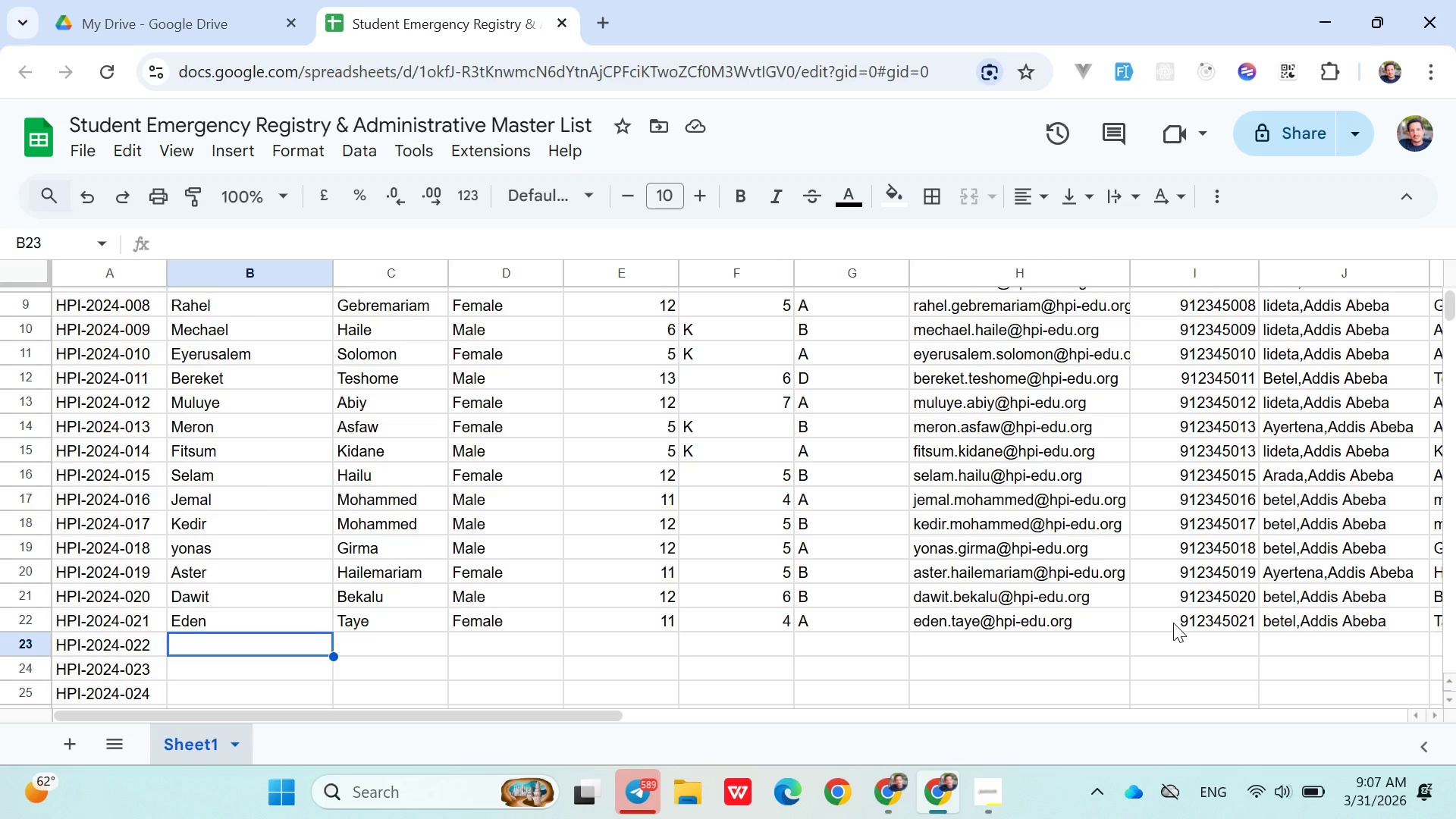 
wait(47.53)
 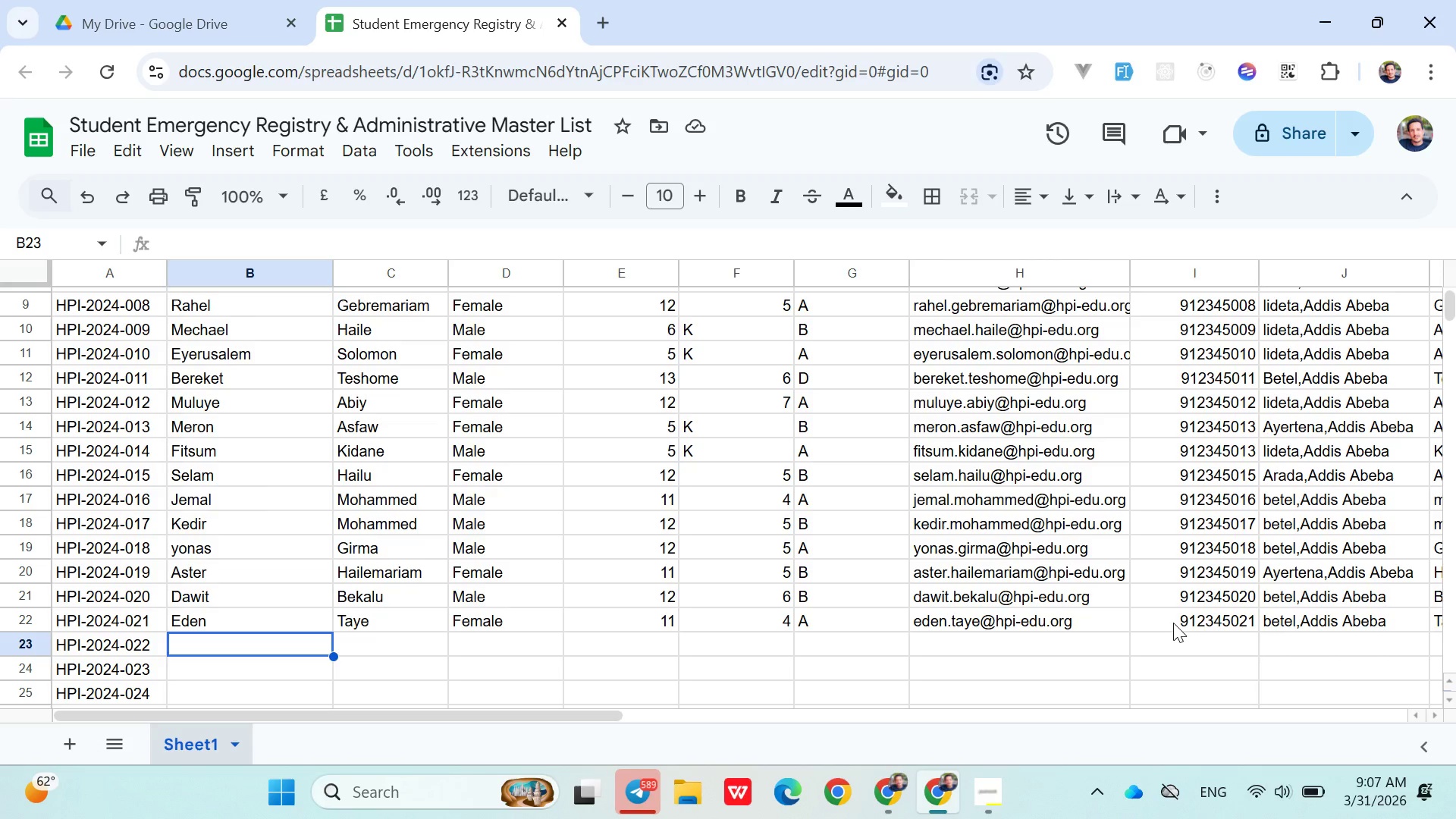 
type(Samuel)
 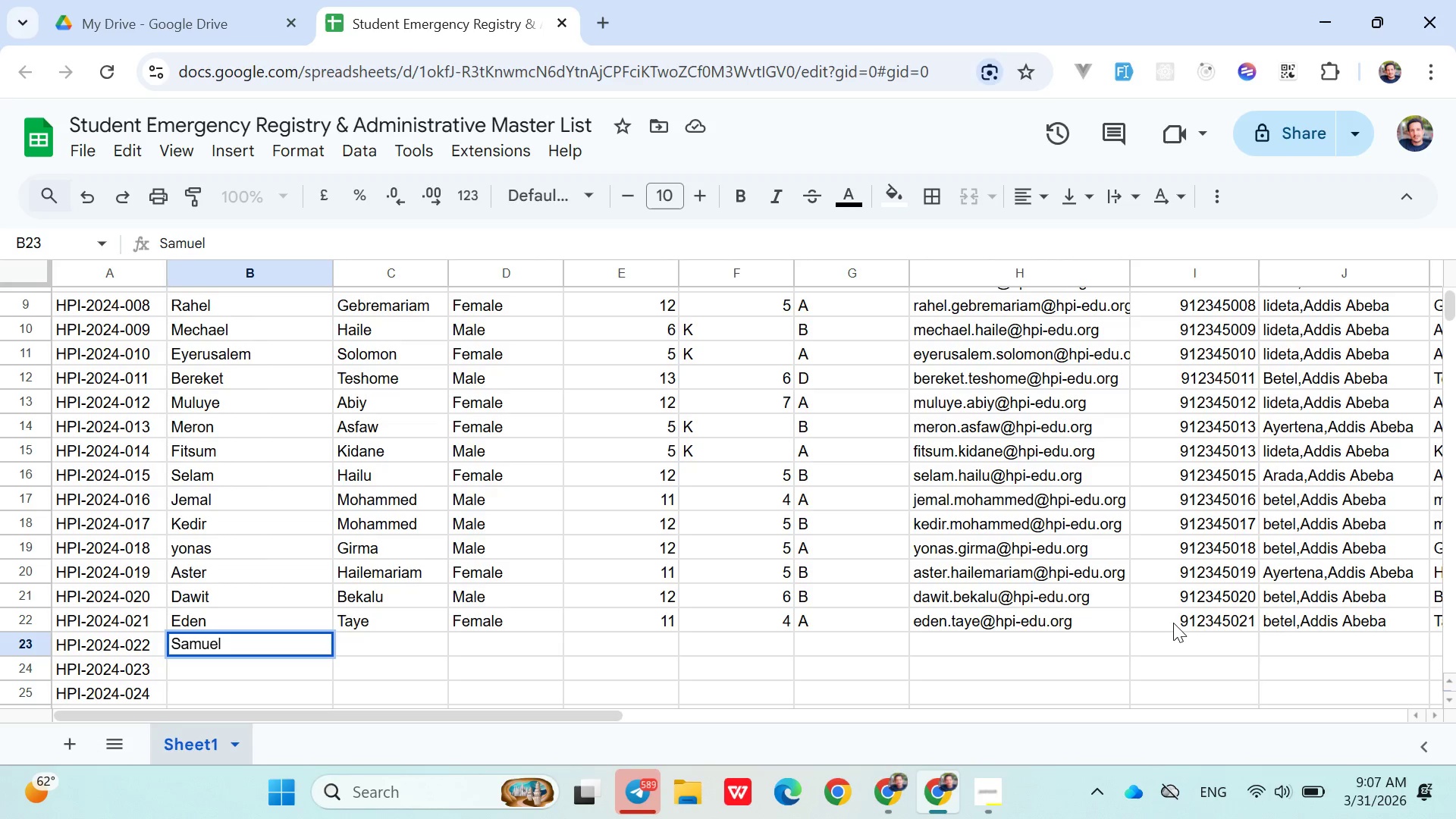 
key(ArrowRight)
 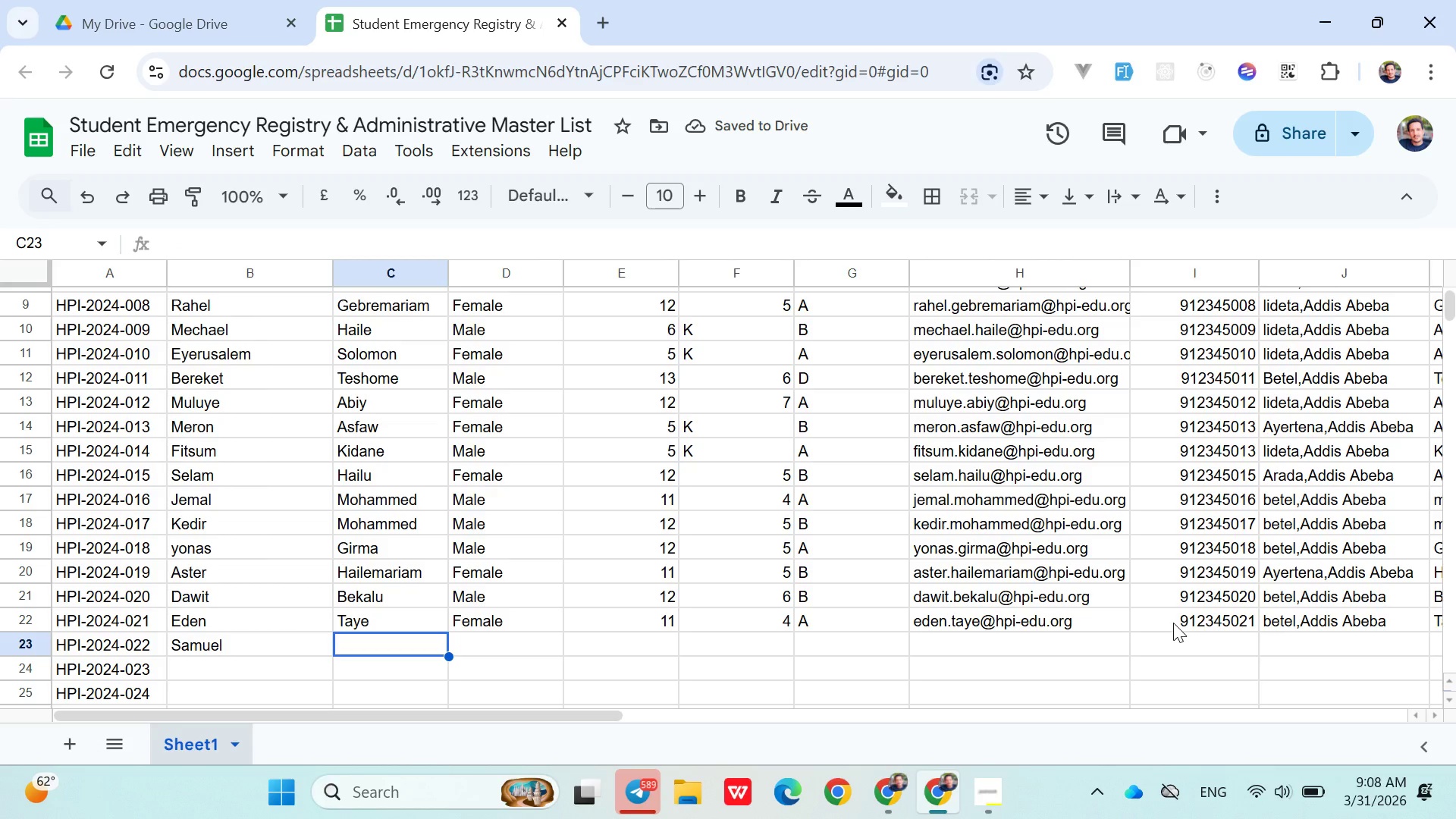 
type(Gebru)
 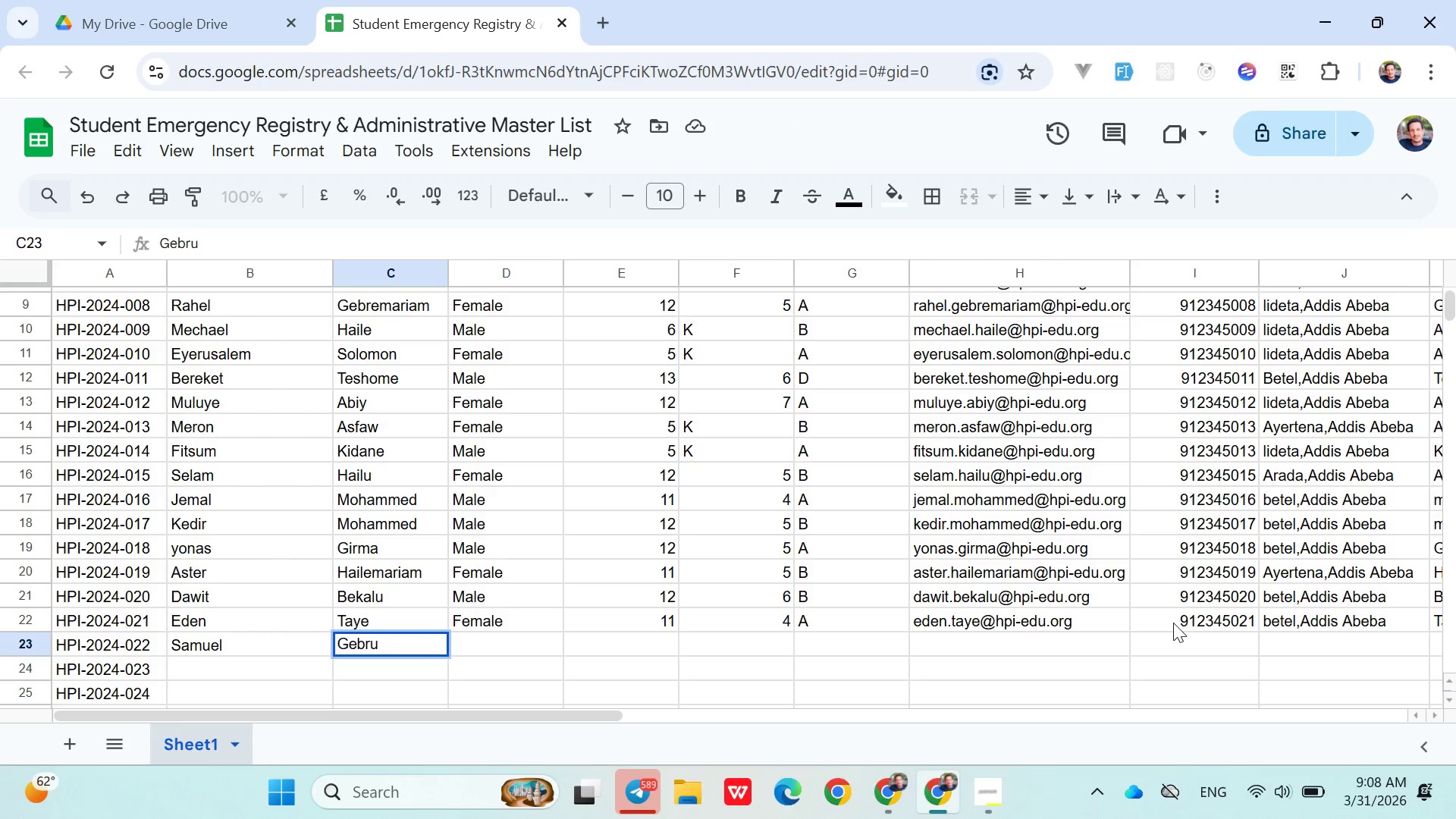 
key(ArrowRight)
 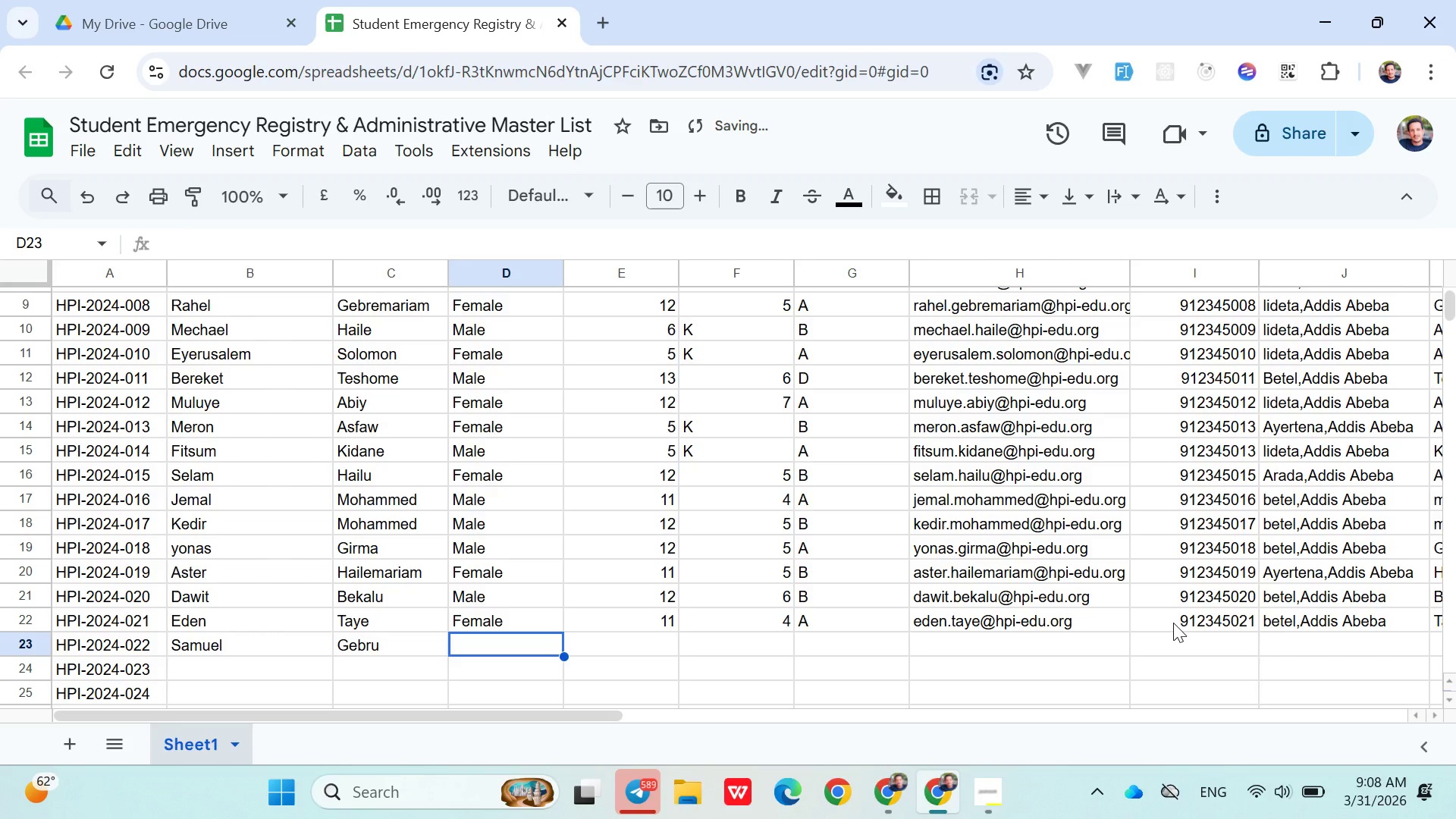 
type(Male)
 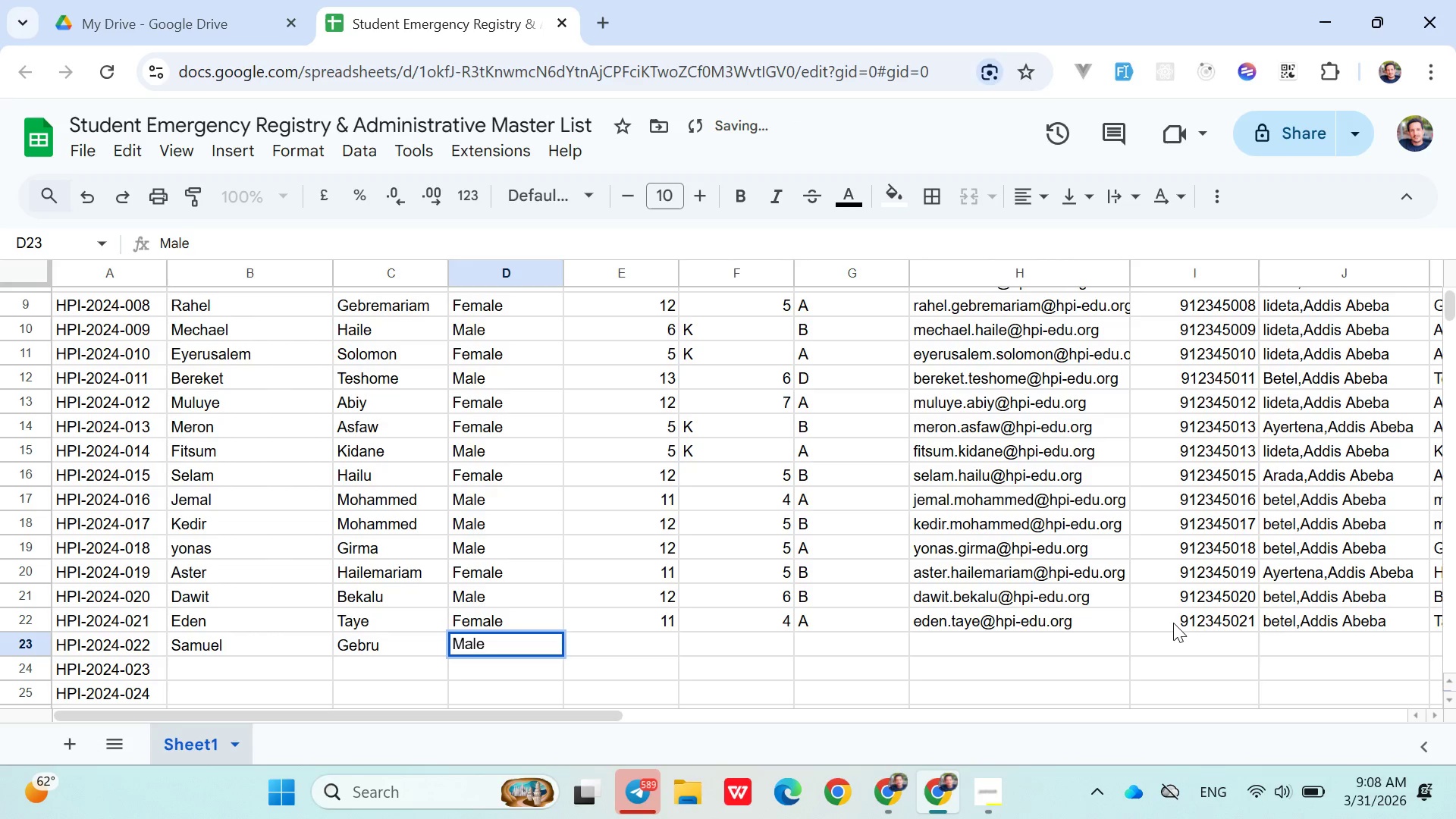 
key(ArrowRight)
 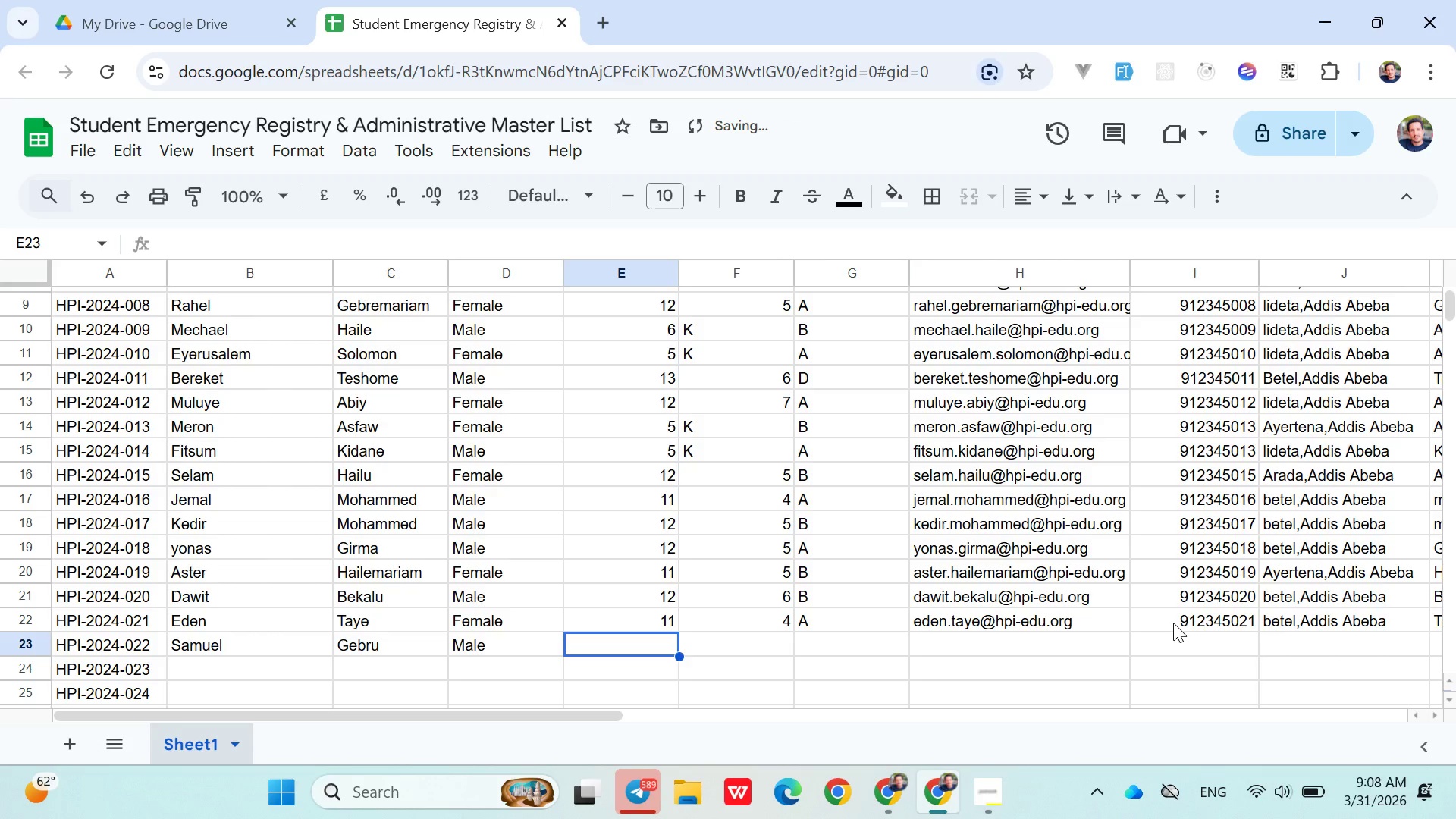 
type(11)
 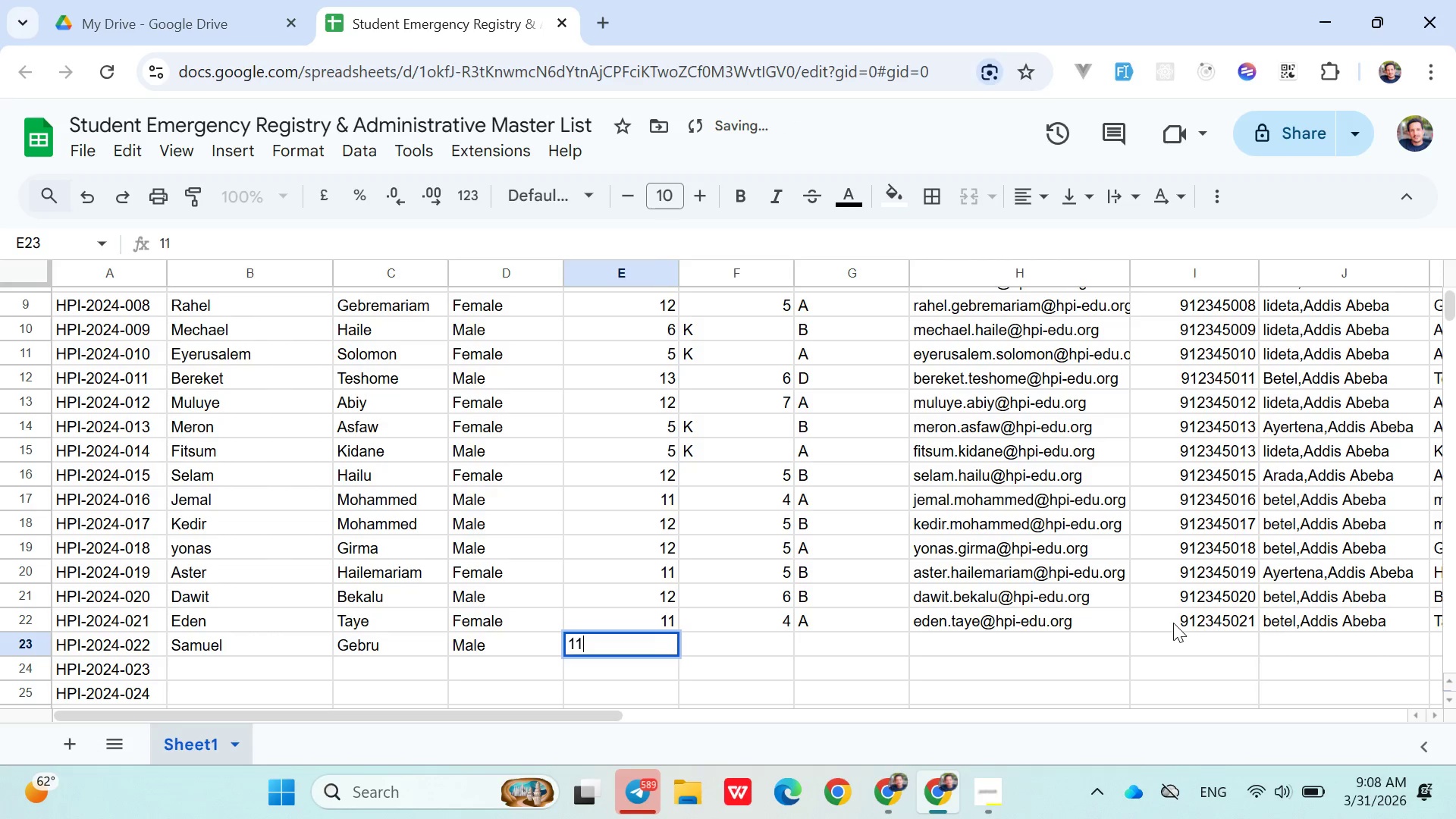 
key(ArrowRight)
 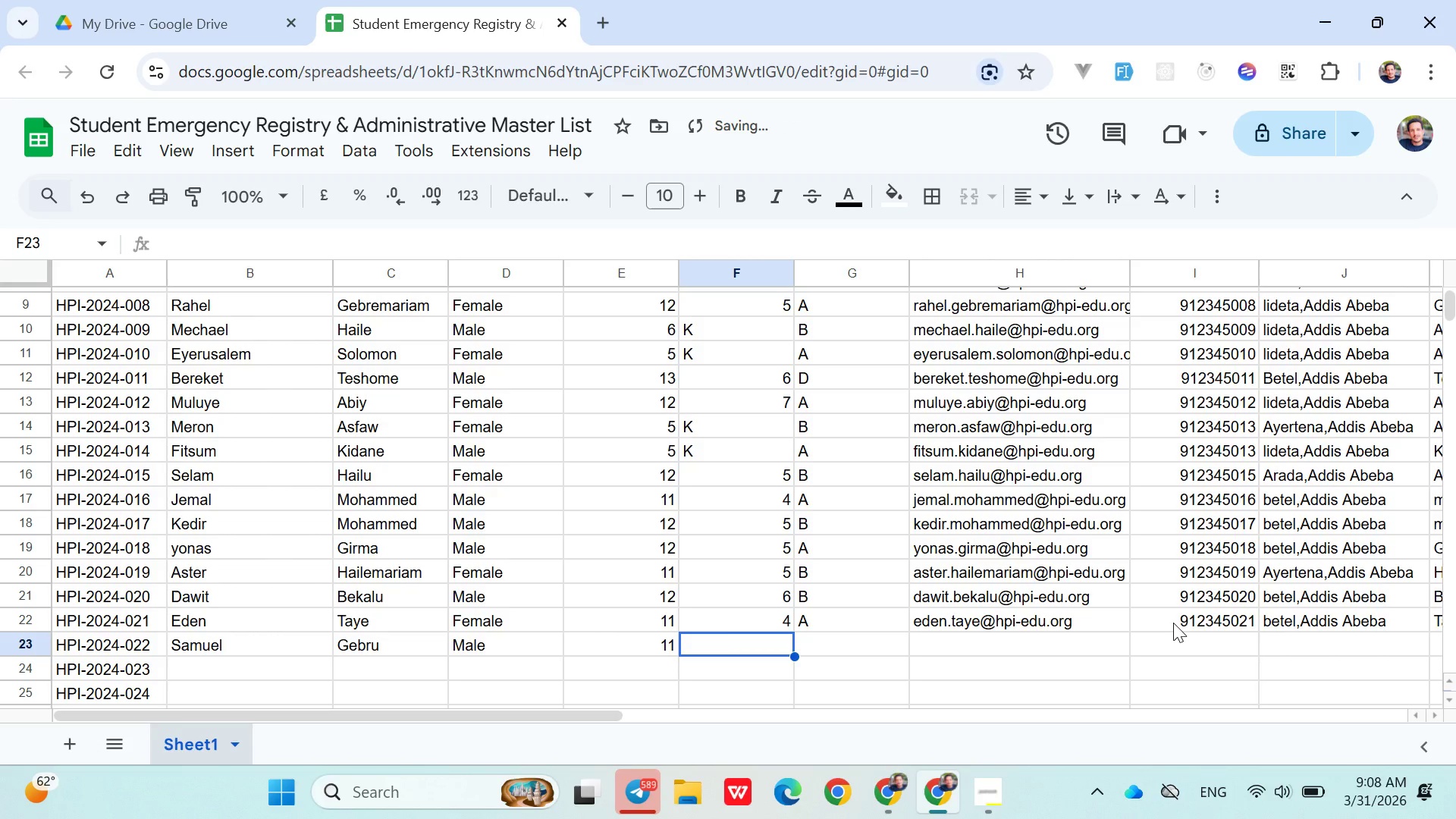 
key(4)
 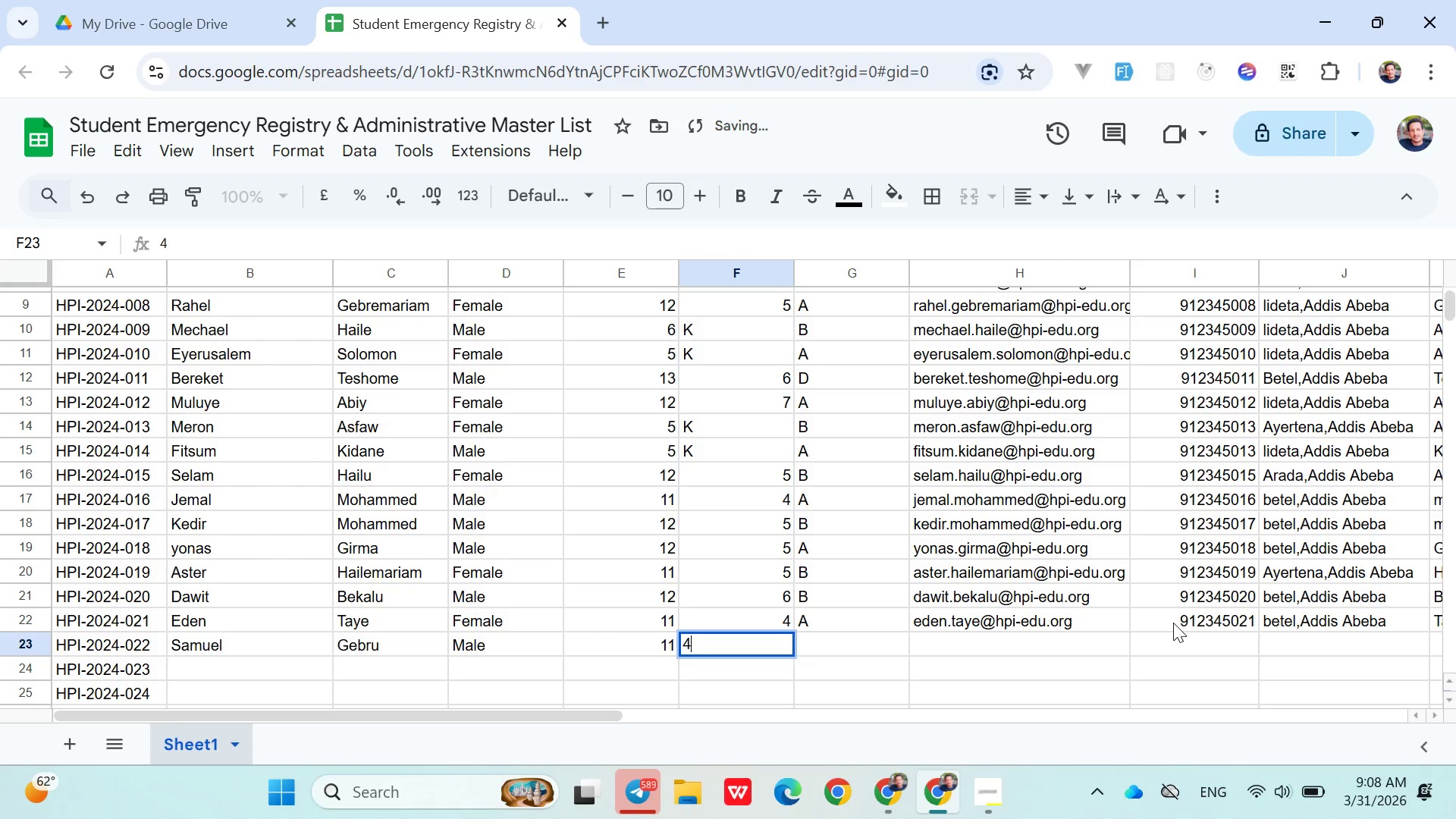 
key(ArrowRight)
 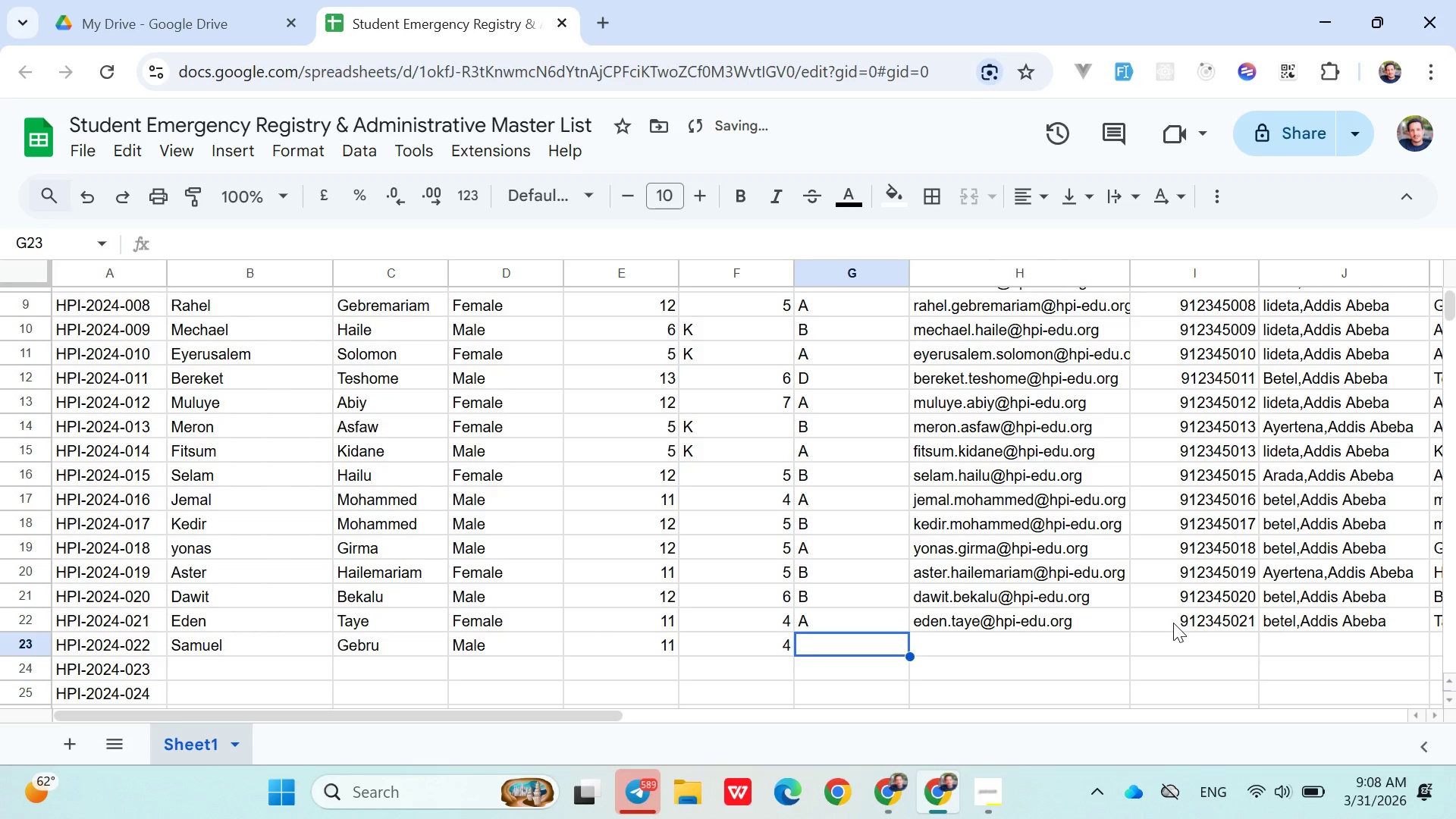 
key(Shift+ShiftLeft)
 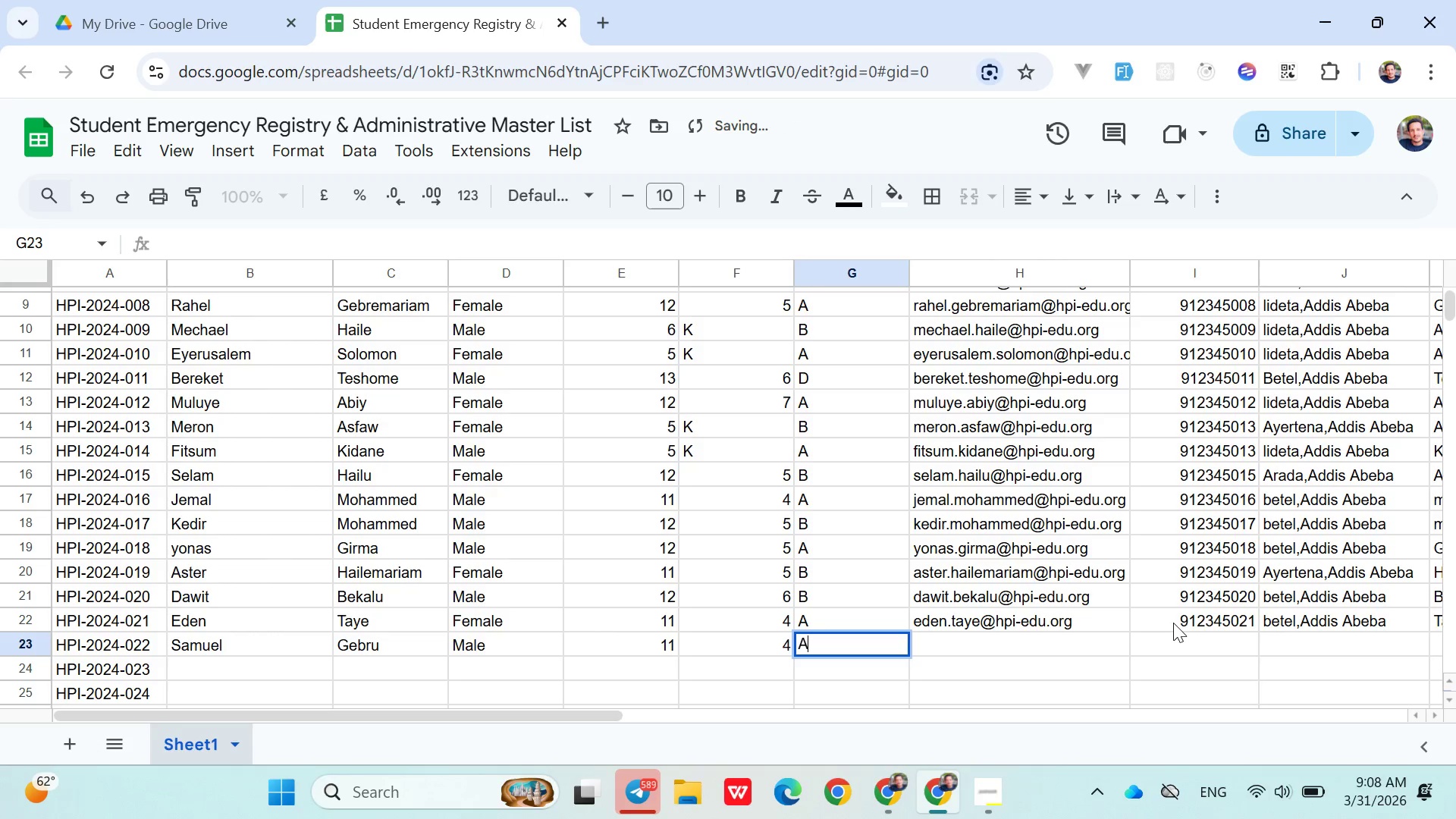 
key(Shift+A)
 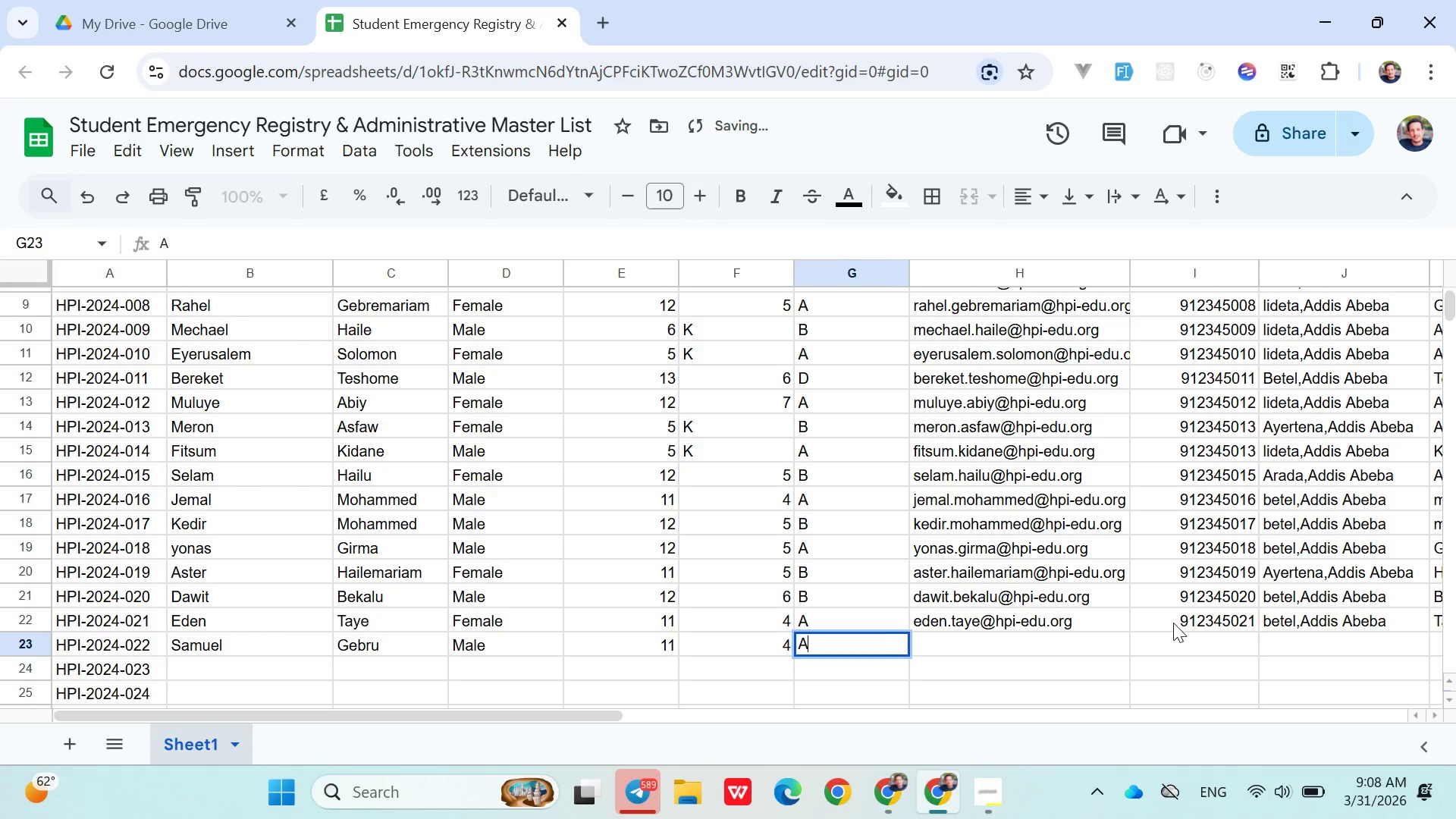 
key(ArrowRight)
 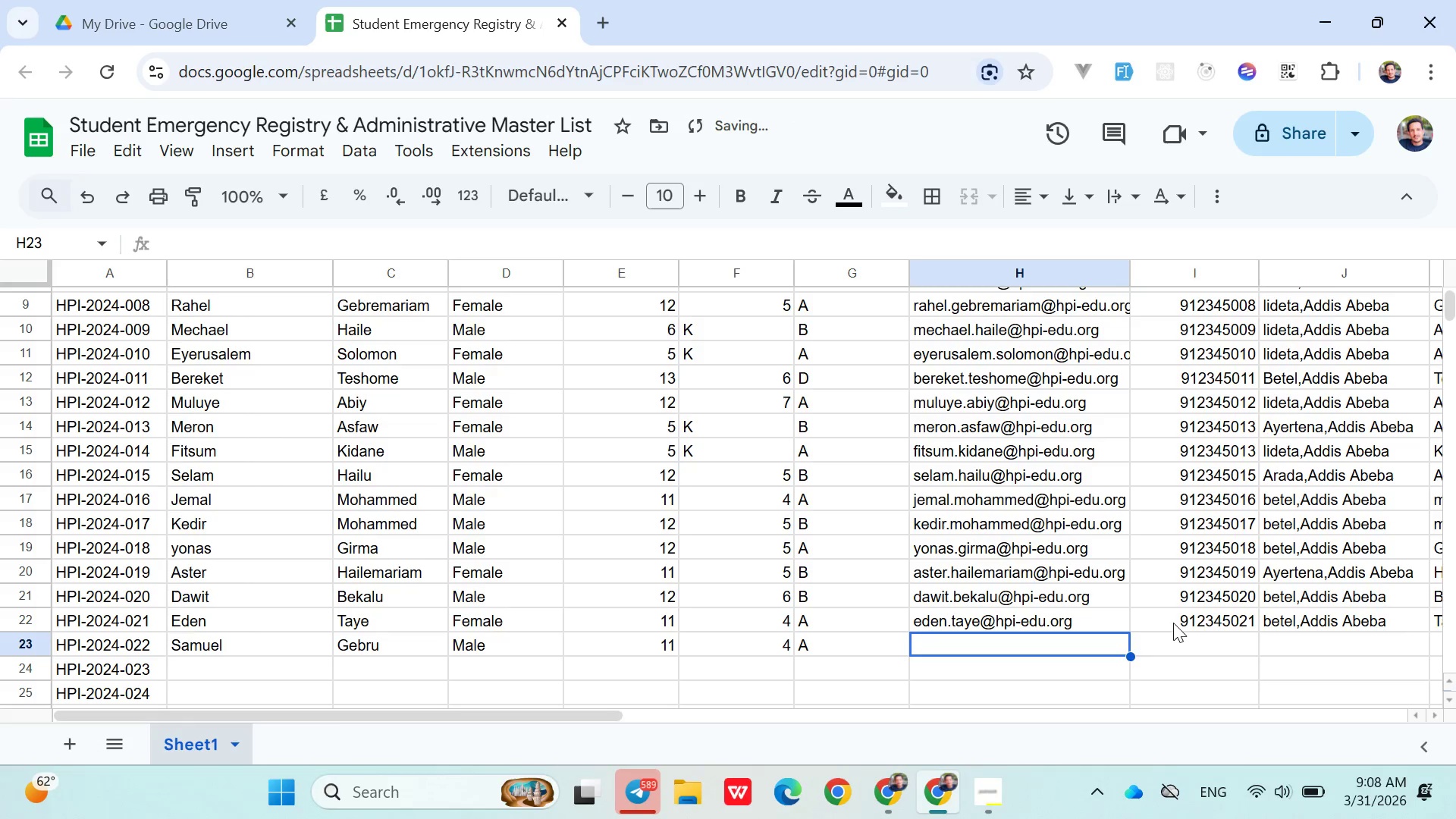 
type(sa)
 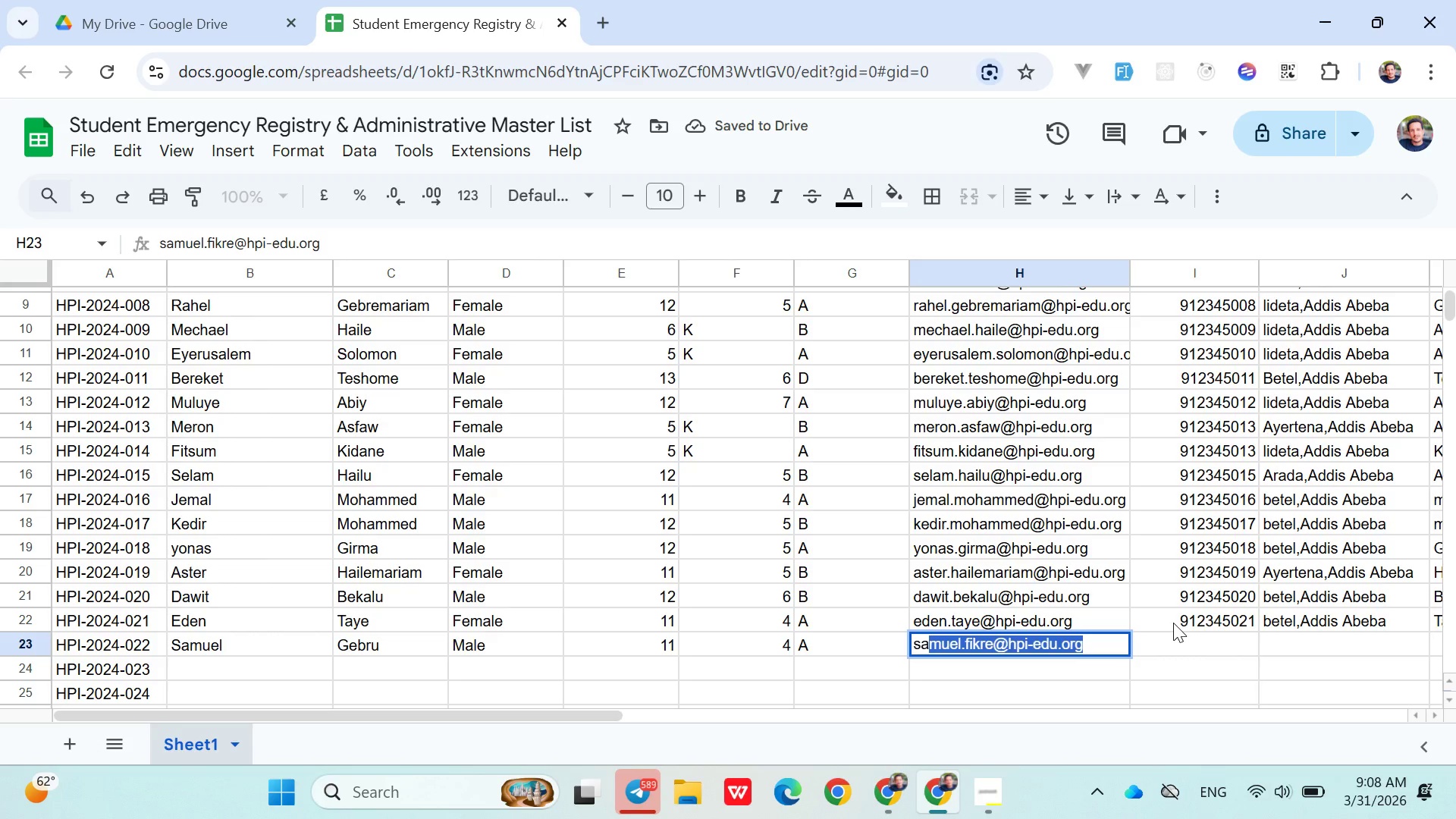 
key(ArrowRight)
 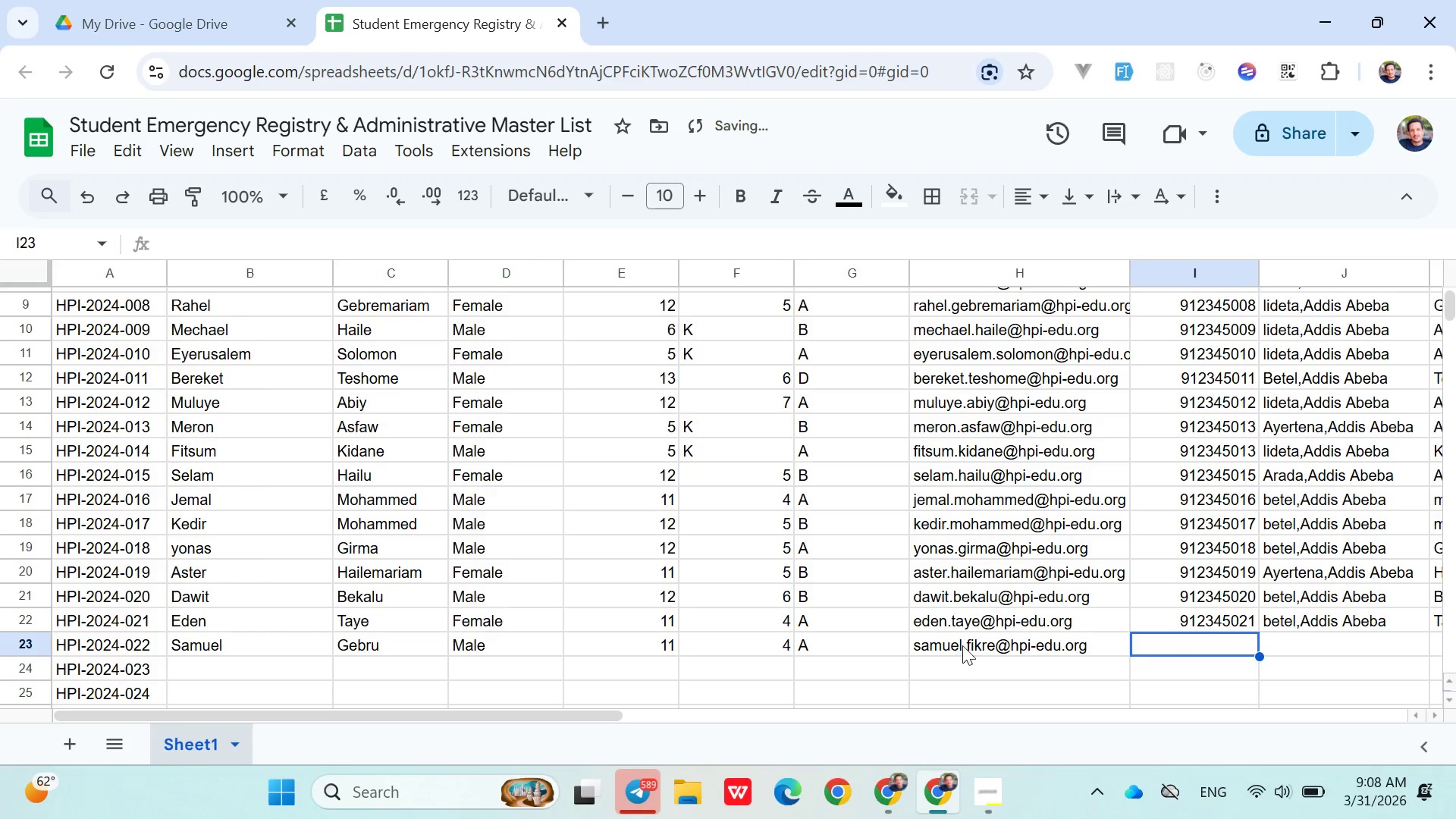 
double_click([968, 645])
 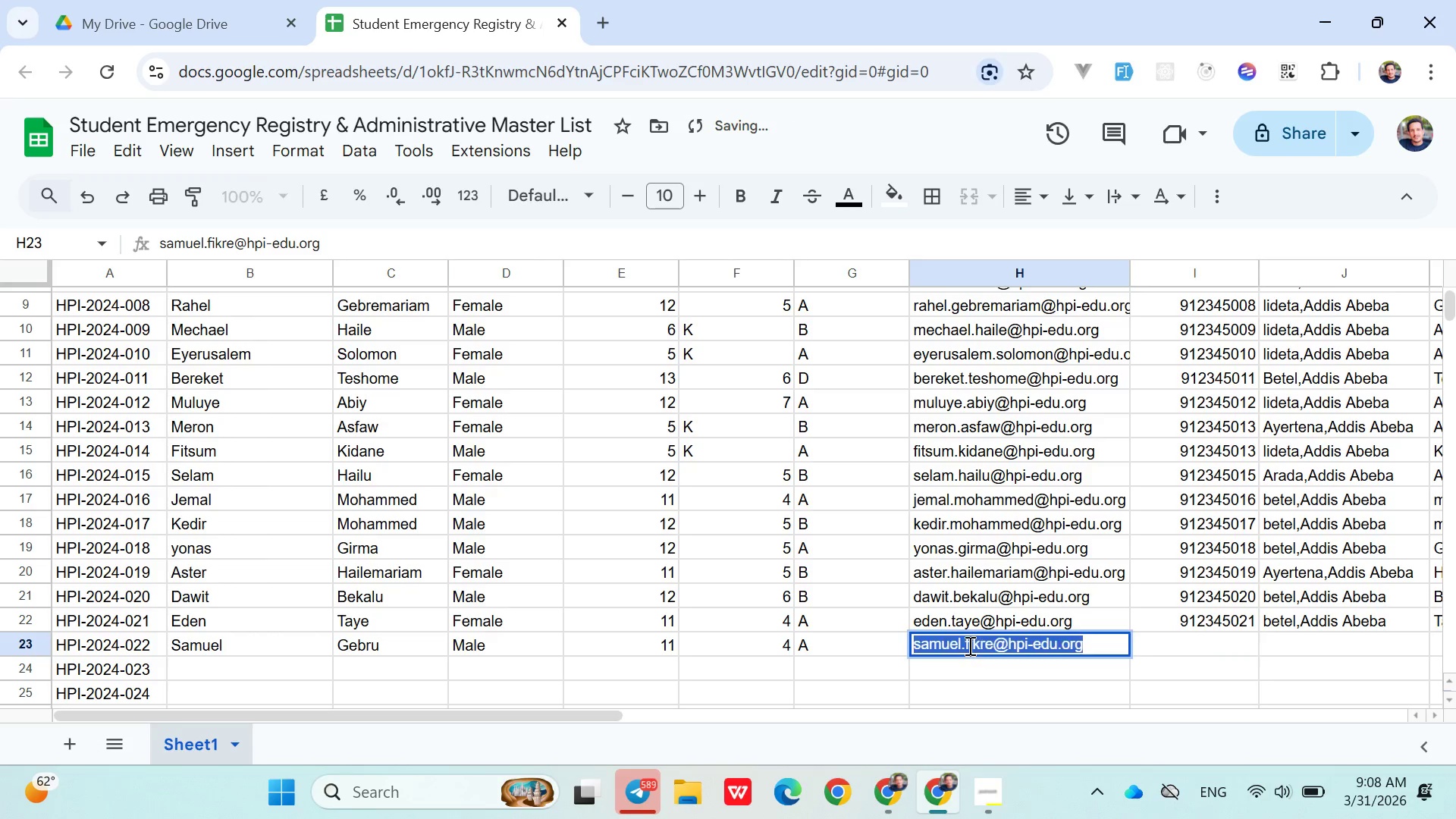 
triple_click([968, 645])
 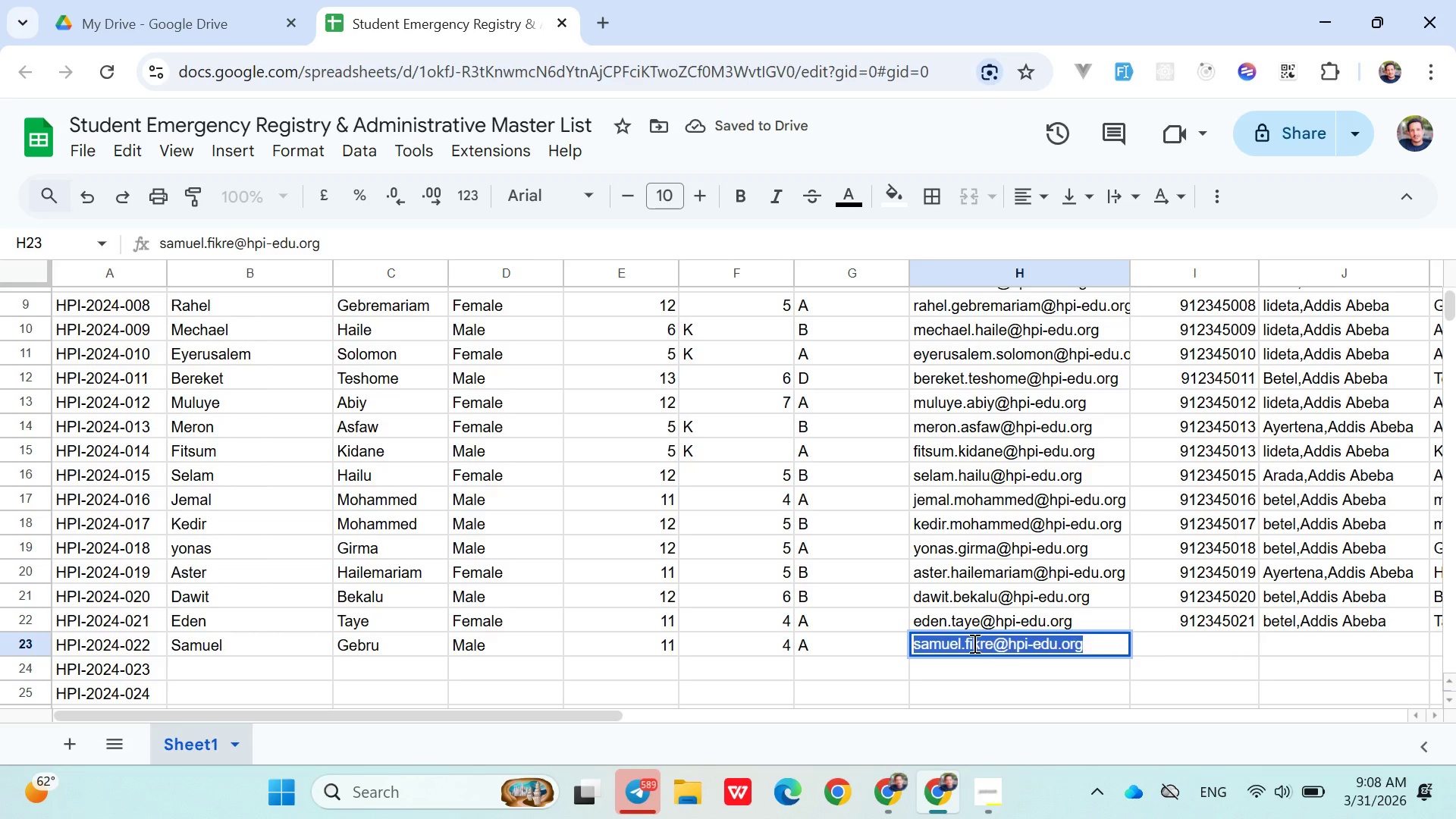 
double_click([973, 643])
 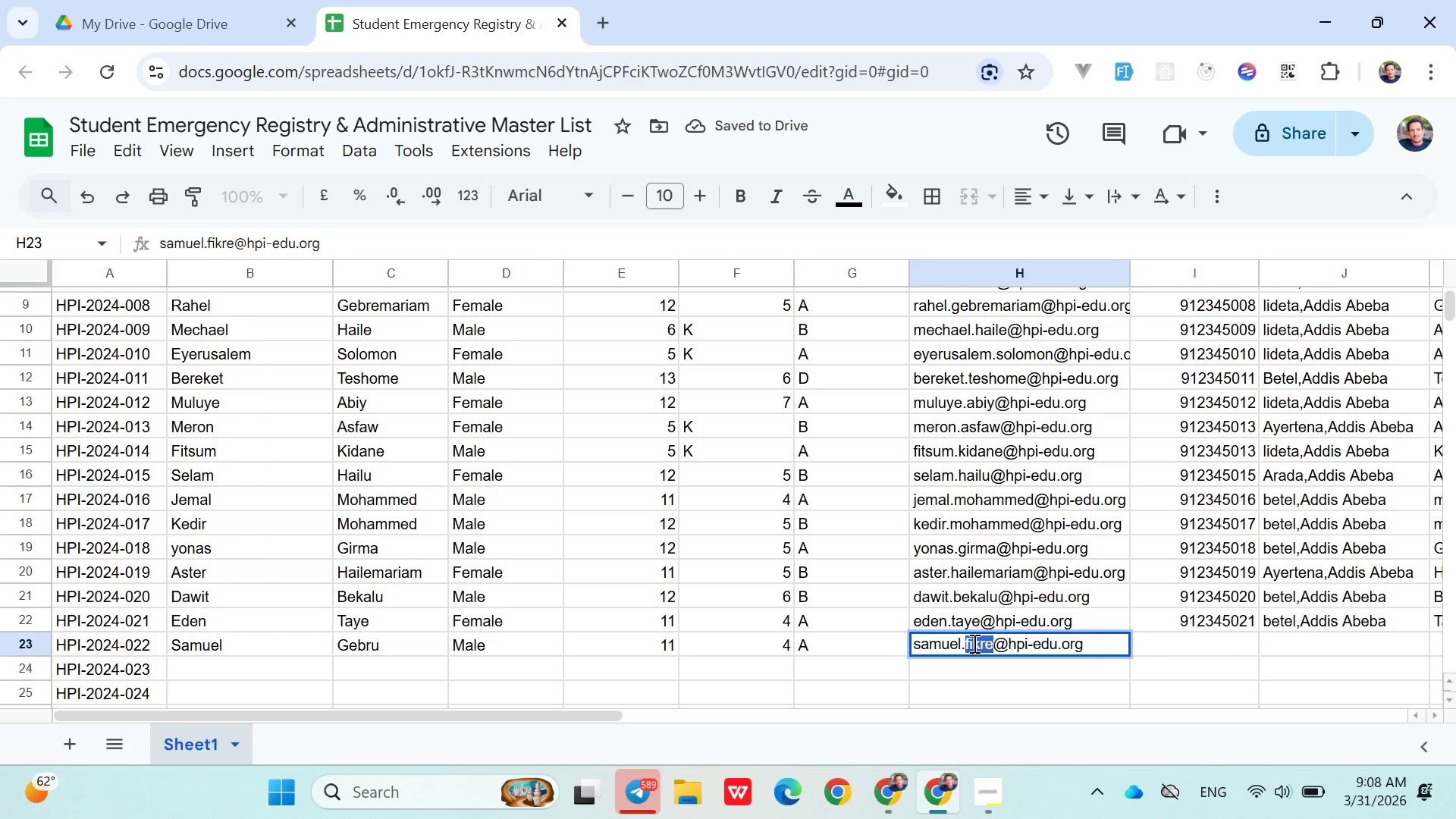 
type(gebre)
 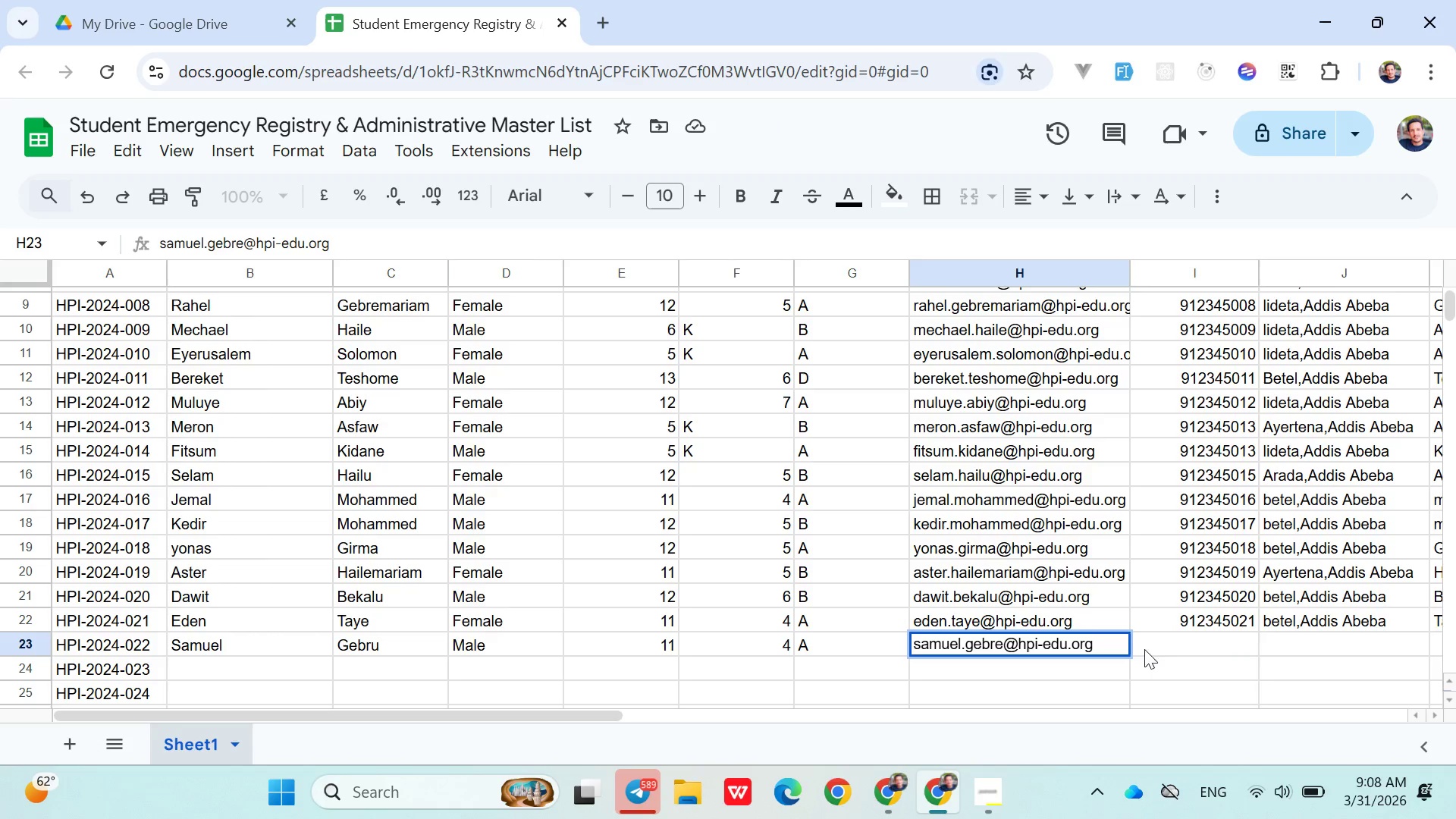 
left_click([1166, 642])
 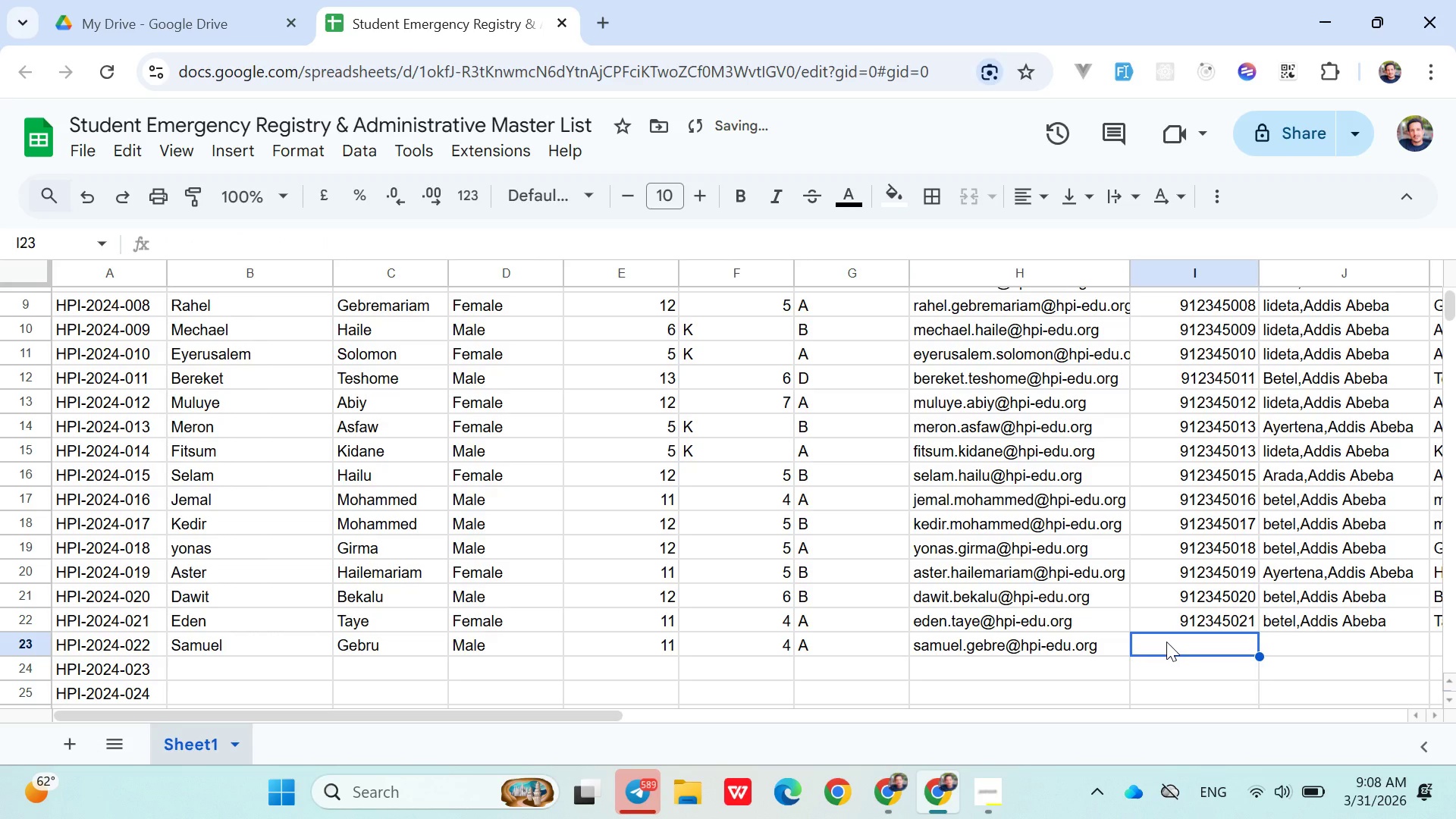 
type(091234)
 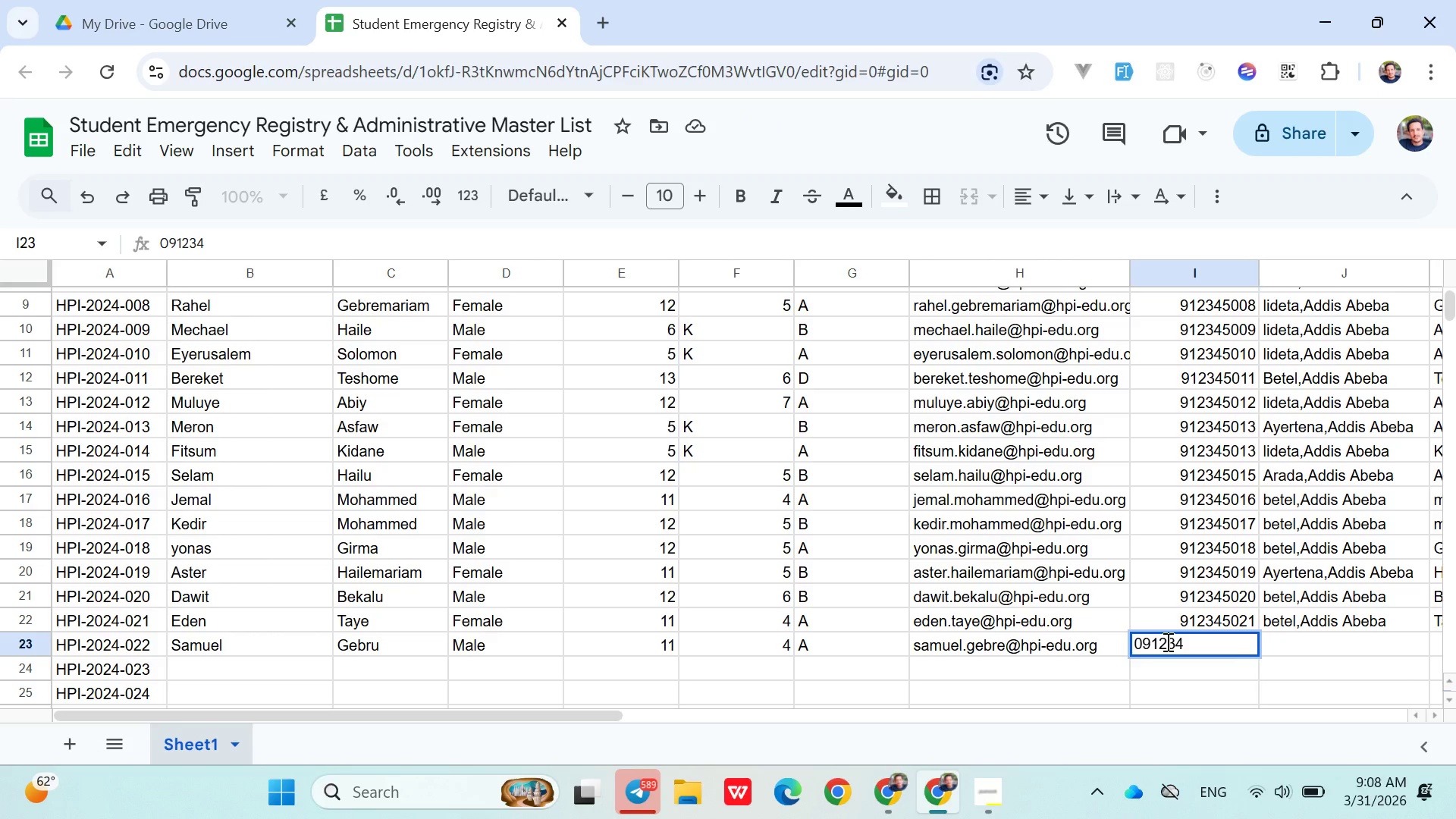 
type(5022)
 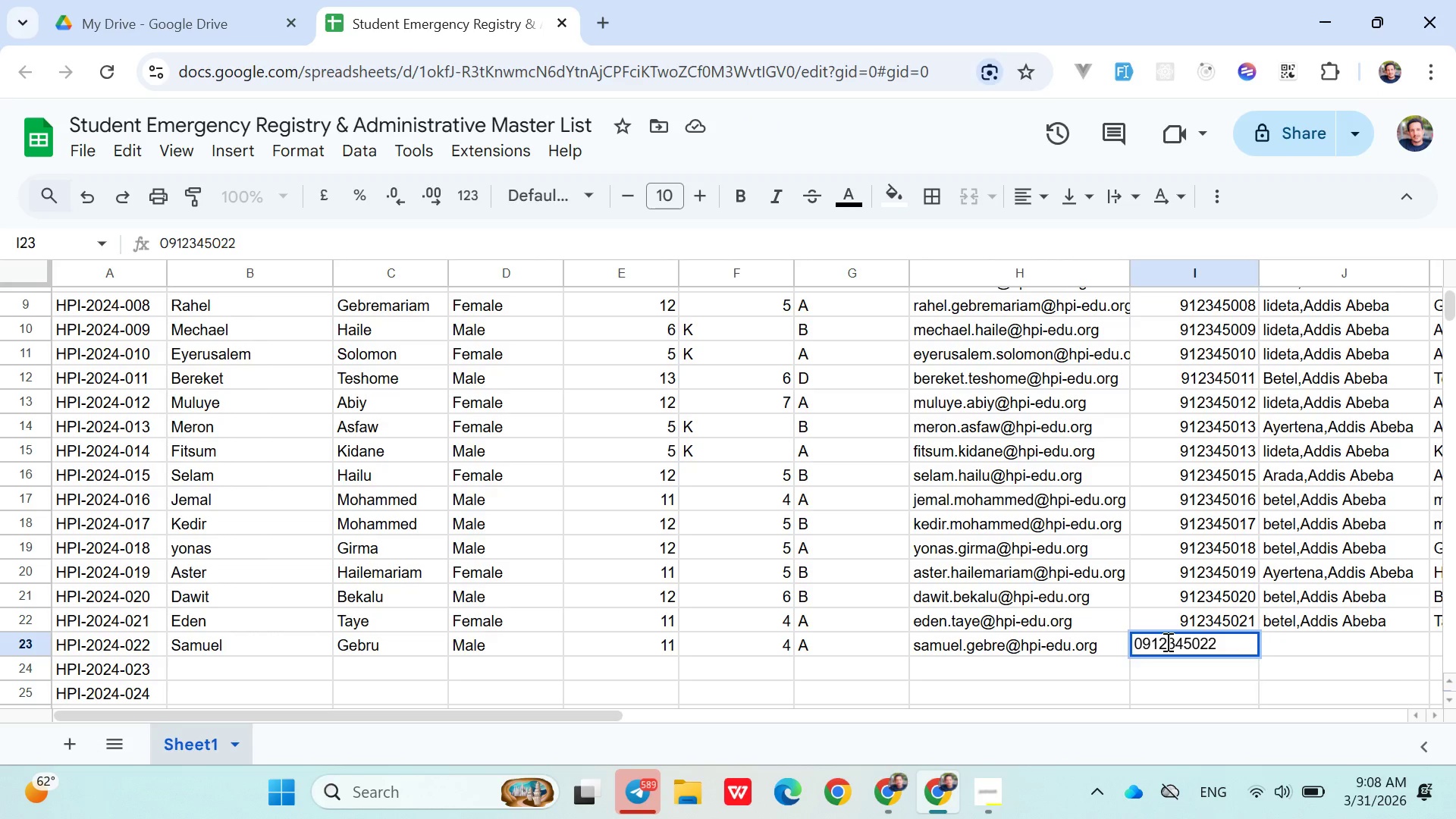 
key(ArrowRight)
 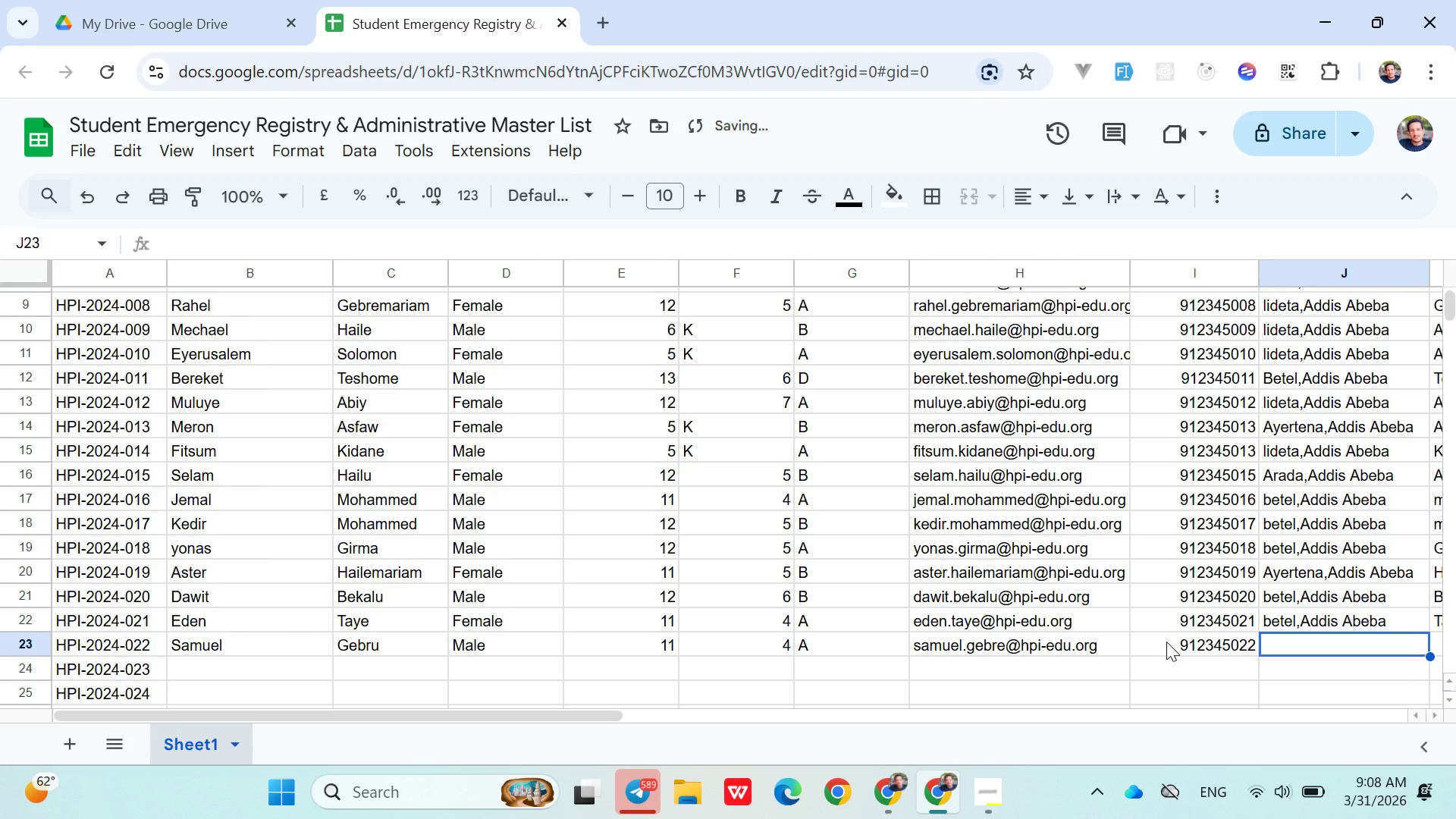 
type(ay)
 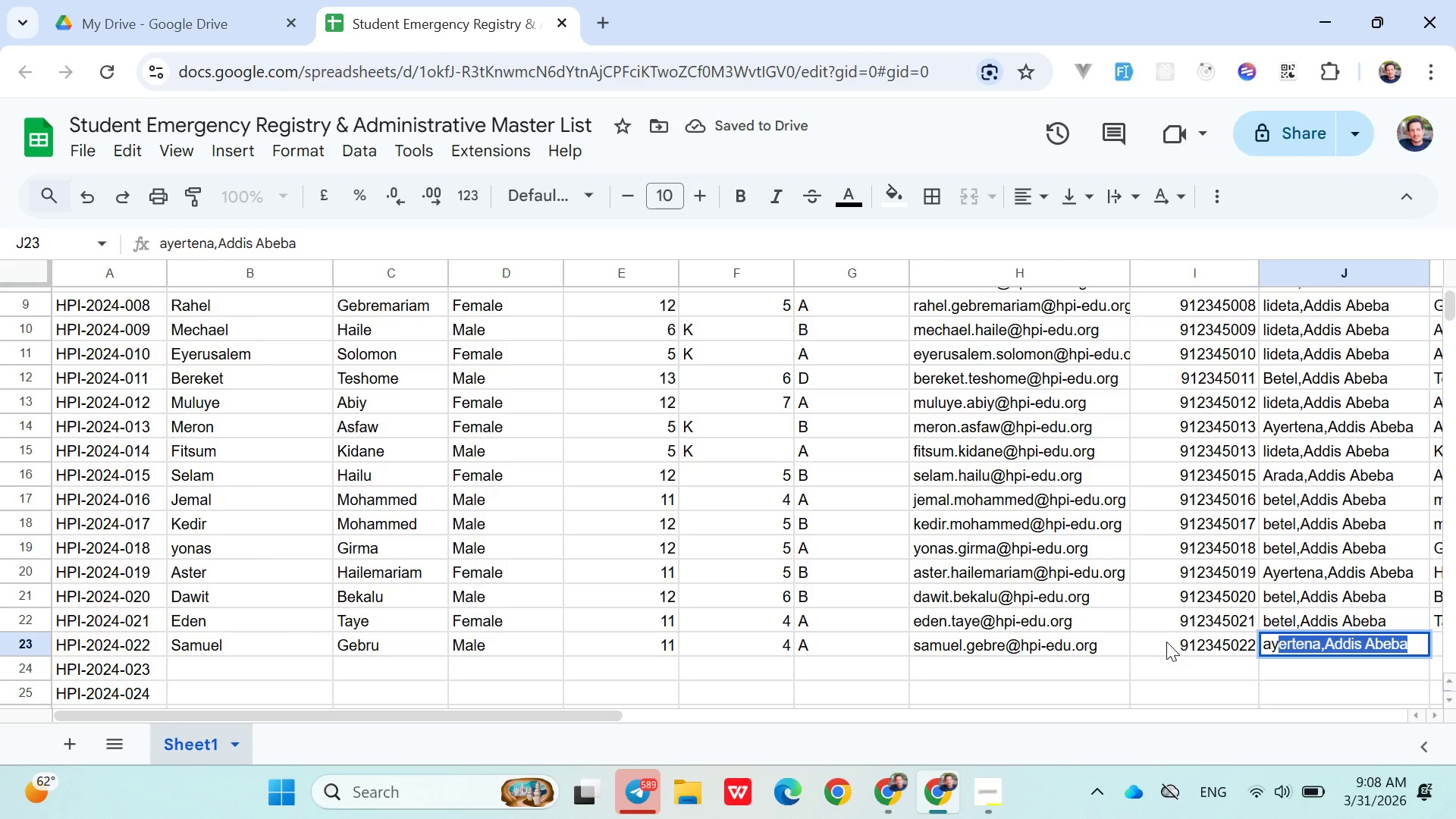 
key(ArrowRight)
 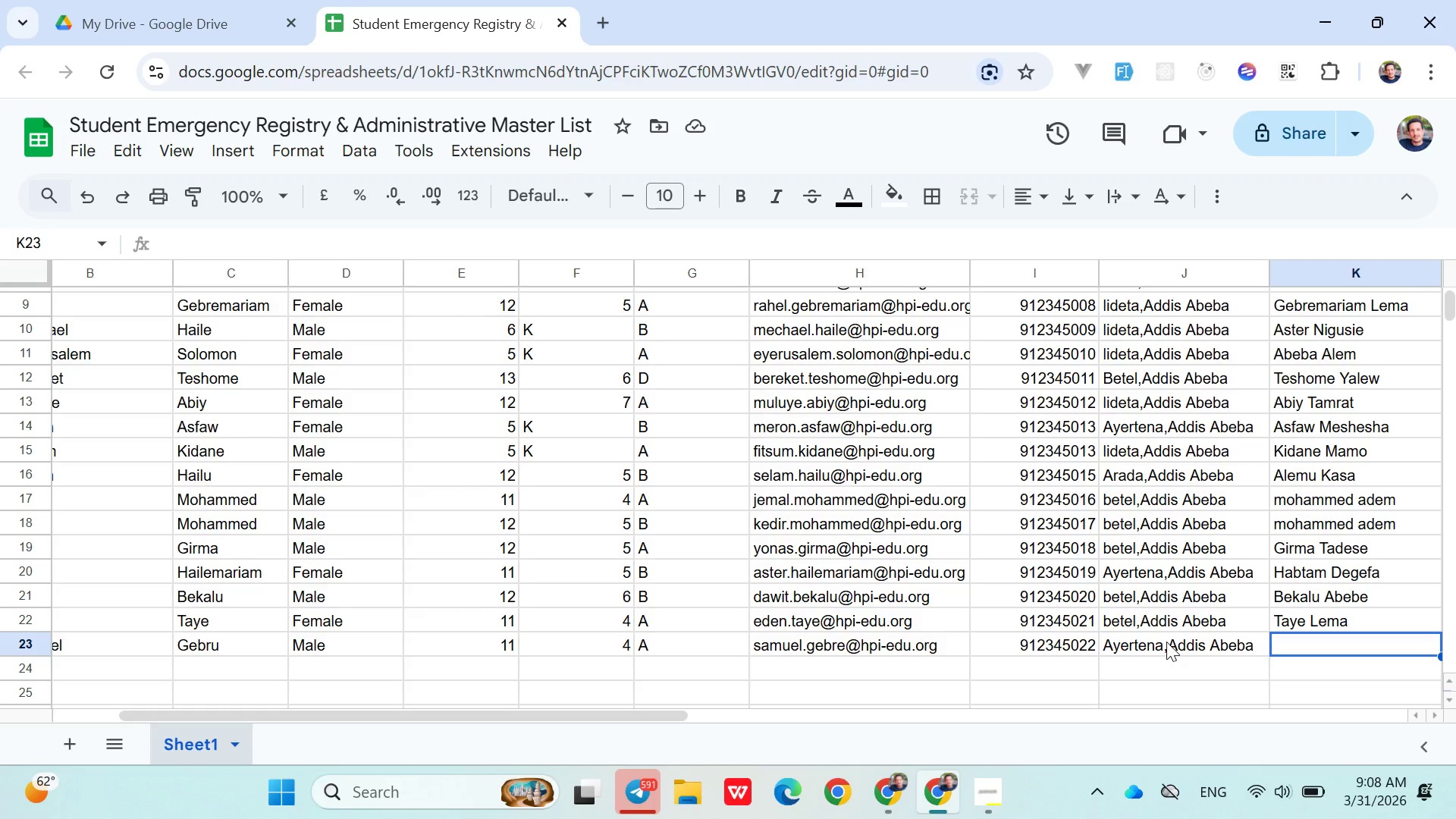 
wait(24.66)
 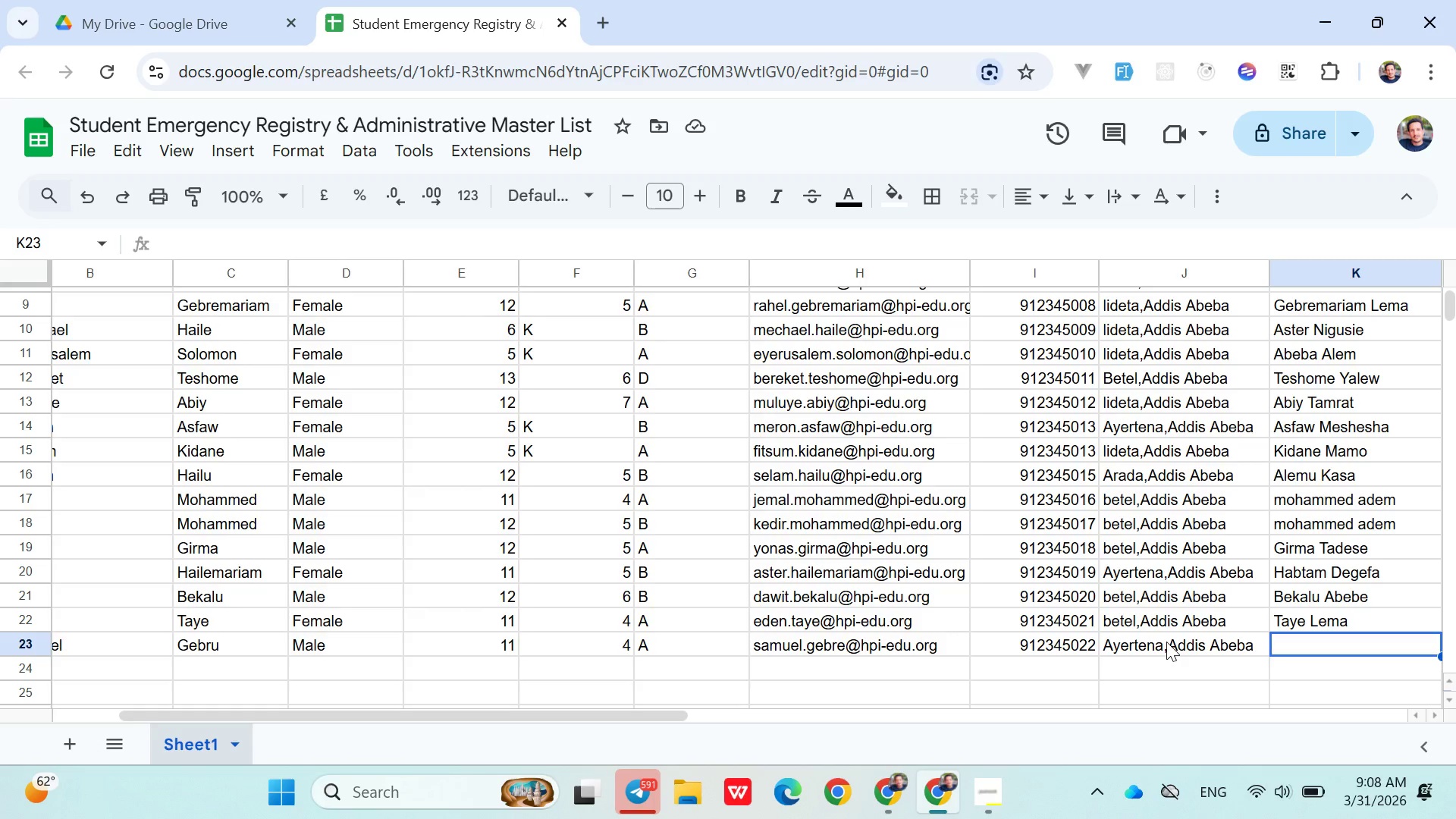 
hold_key(key=ShiftRight, duration=1.52)
 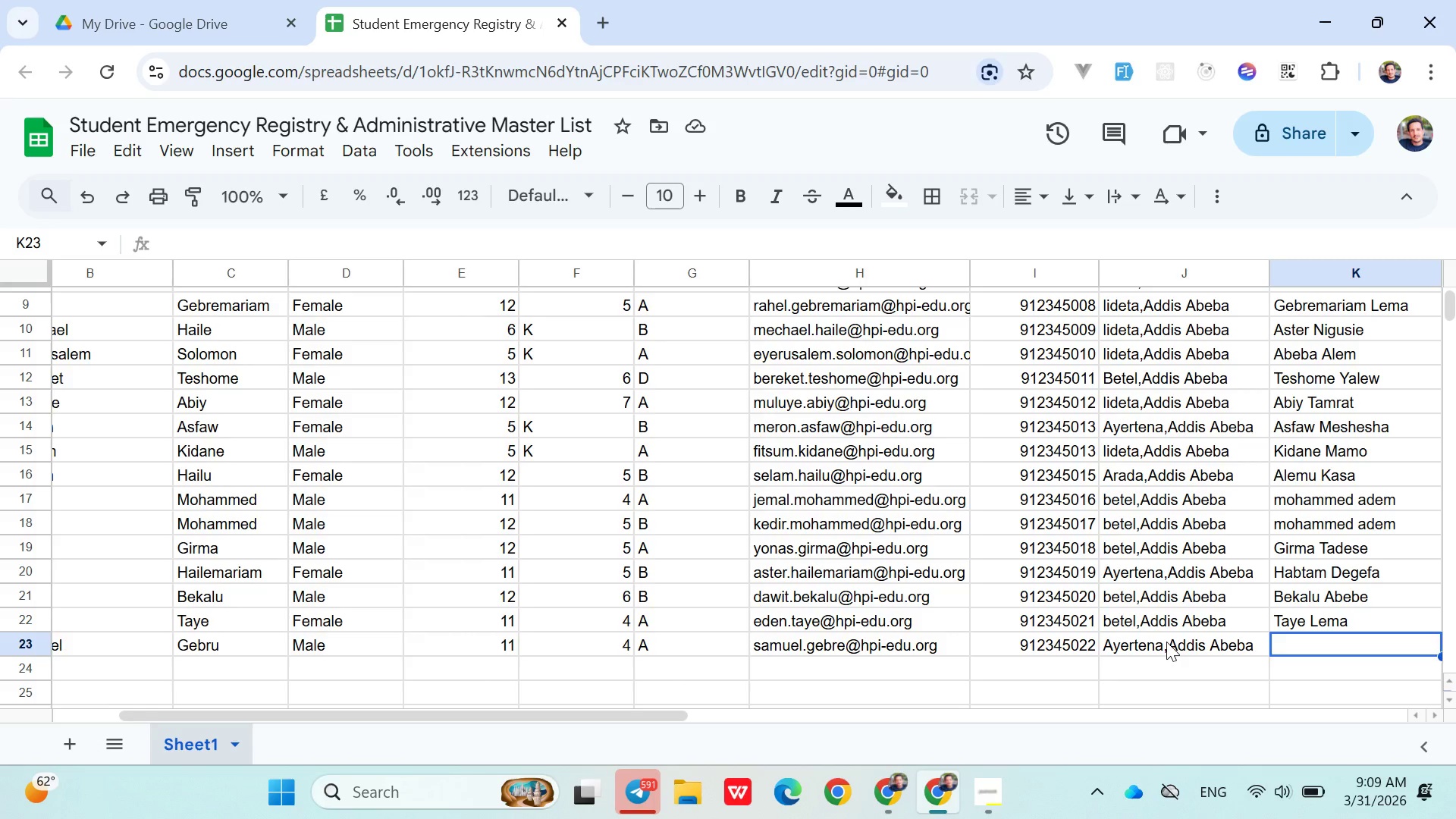 
type(Gebru)
 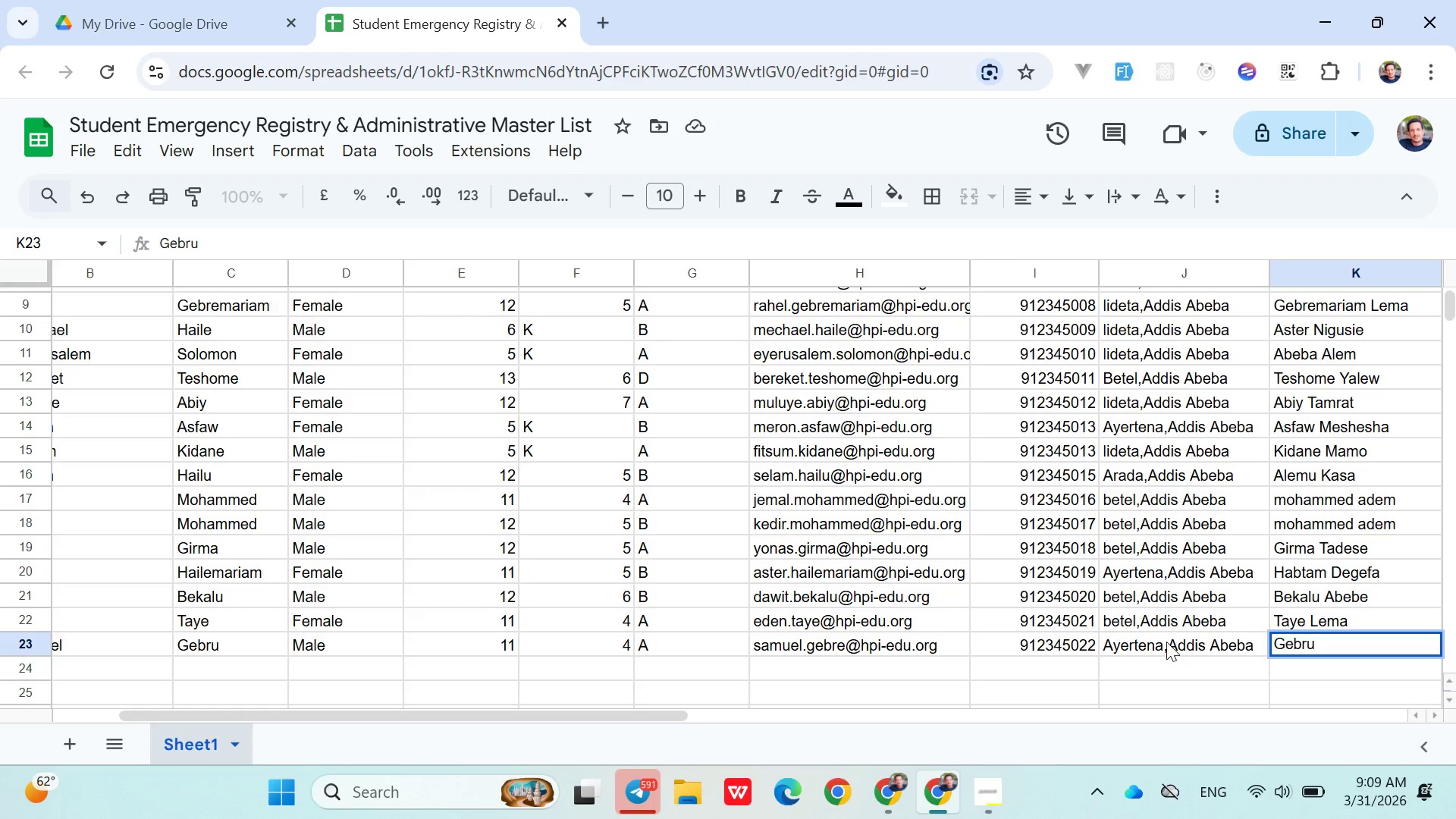 
wait(12.17)
 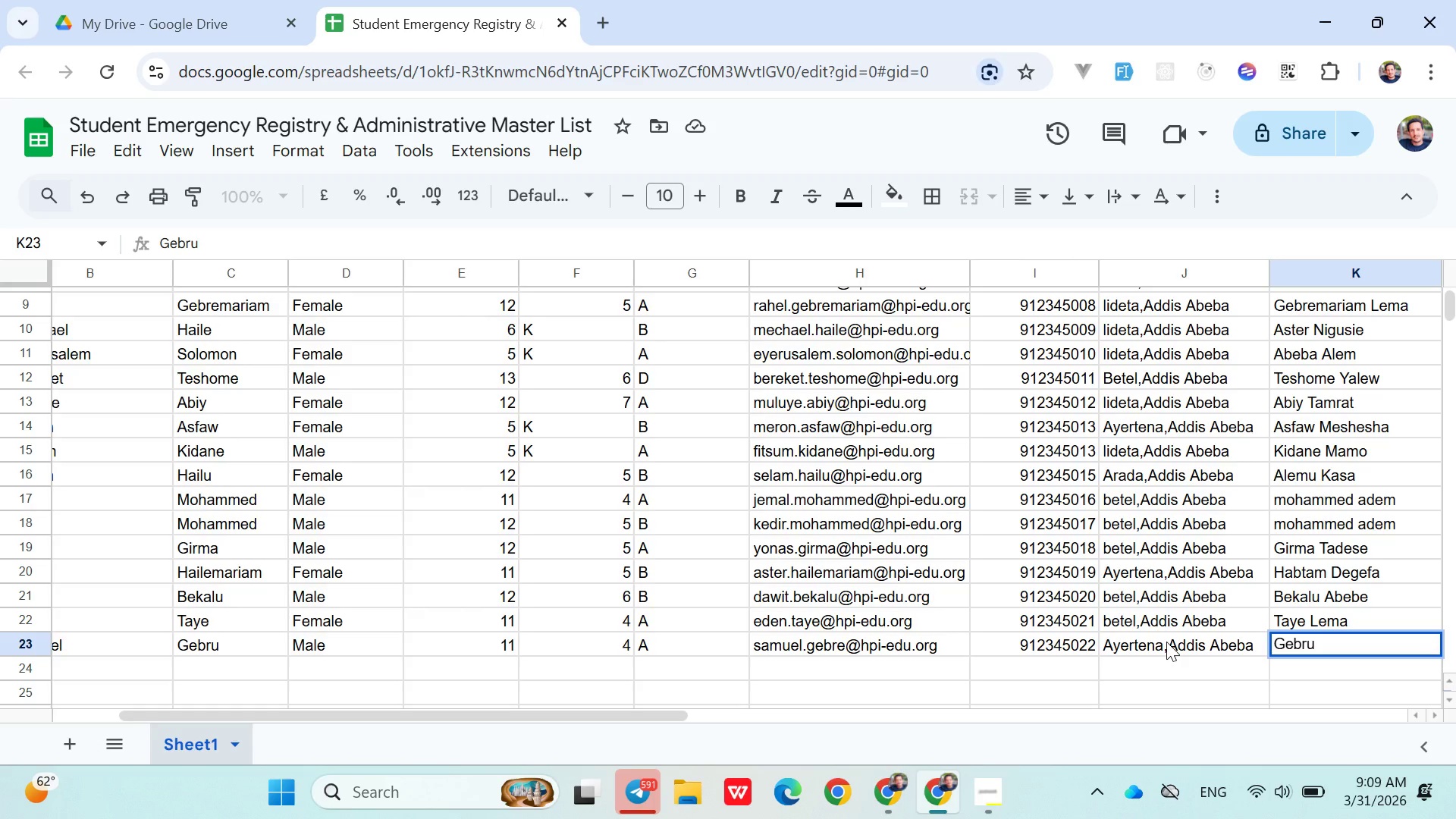 
left_click([1256, 542])
 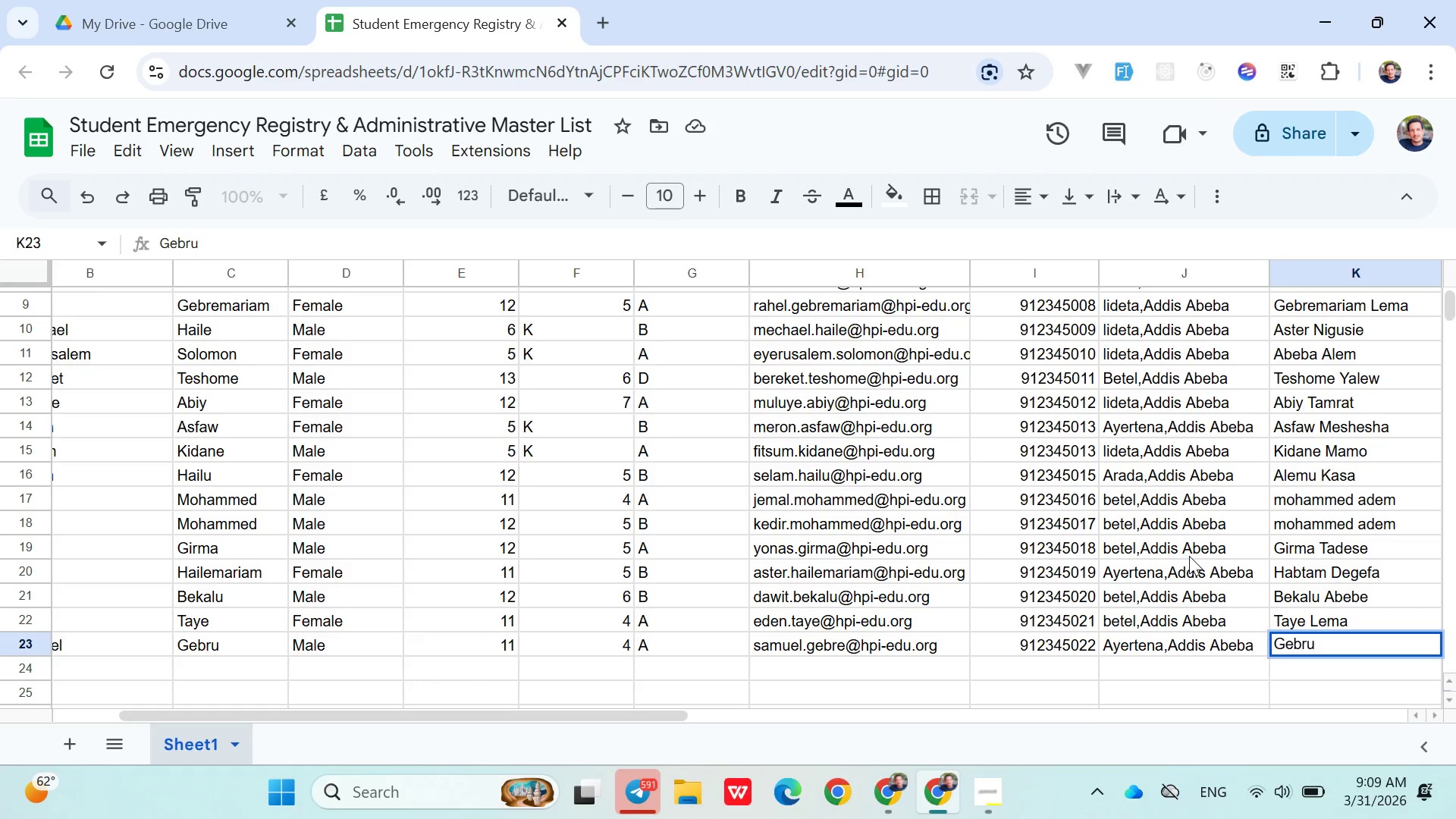 
type( Ayele)
 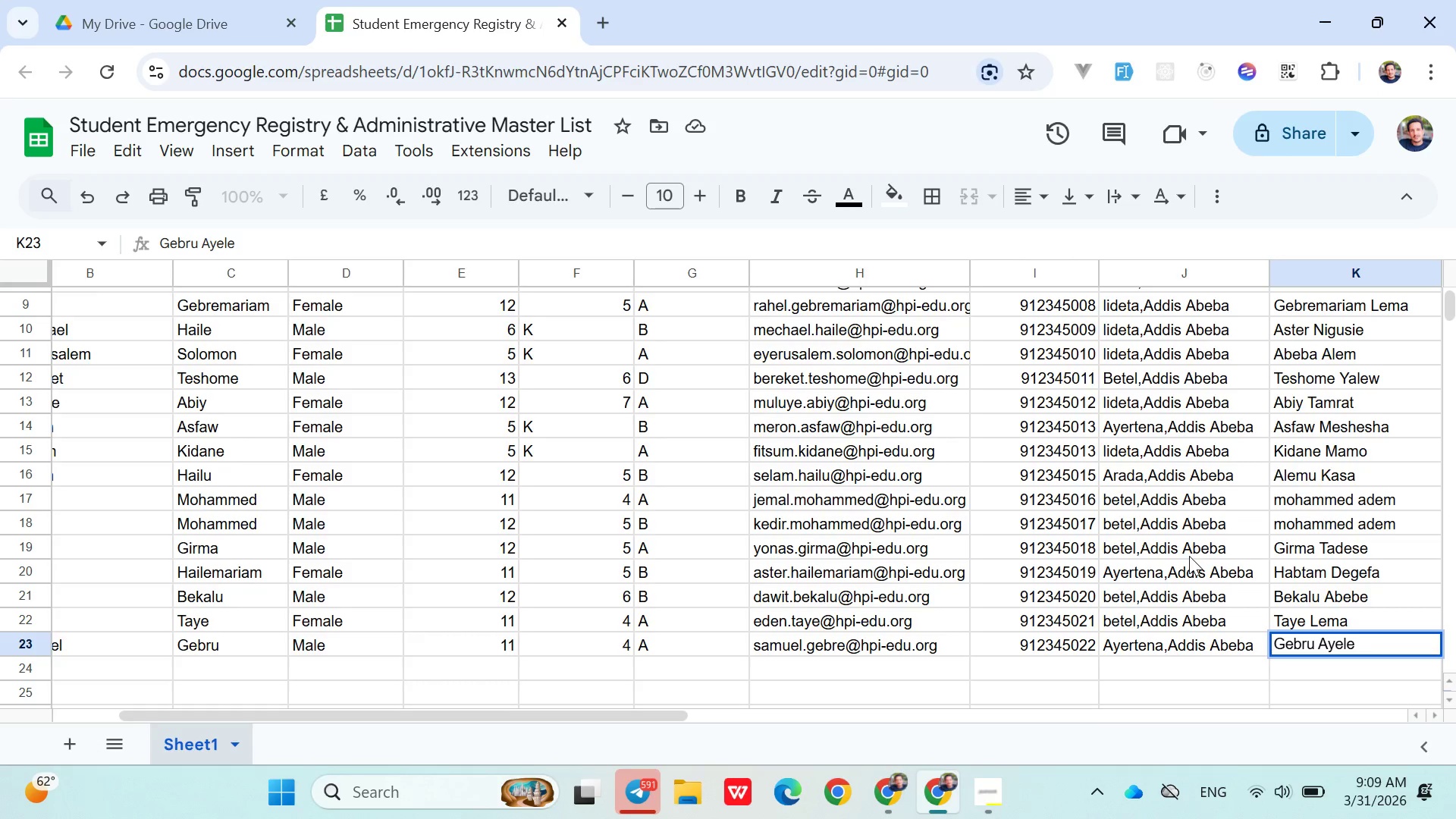 
left_click([1146, 642])
 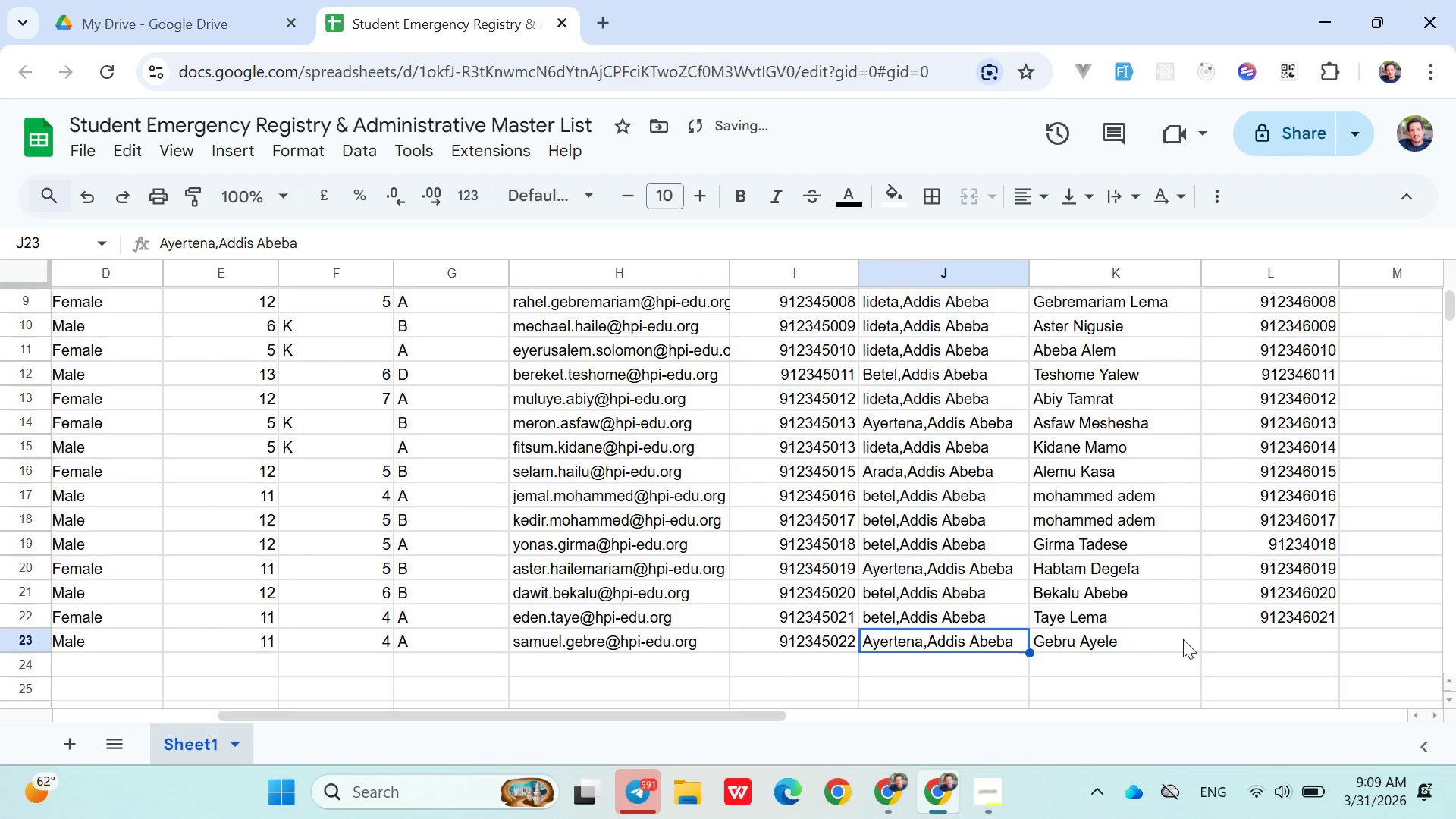 
left_click([1210, 639])
 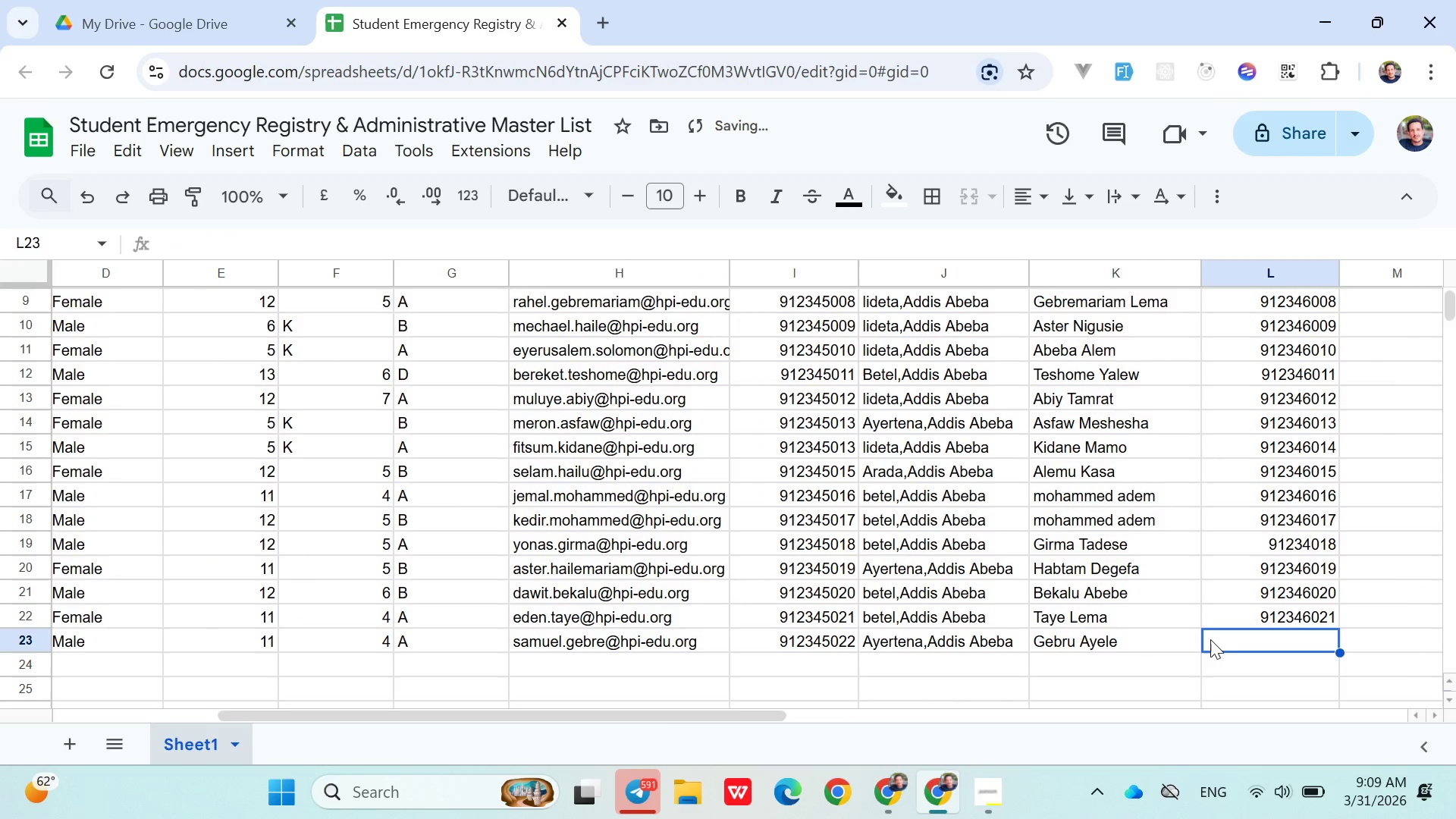 
type(0912346022)
 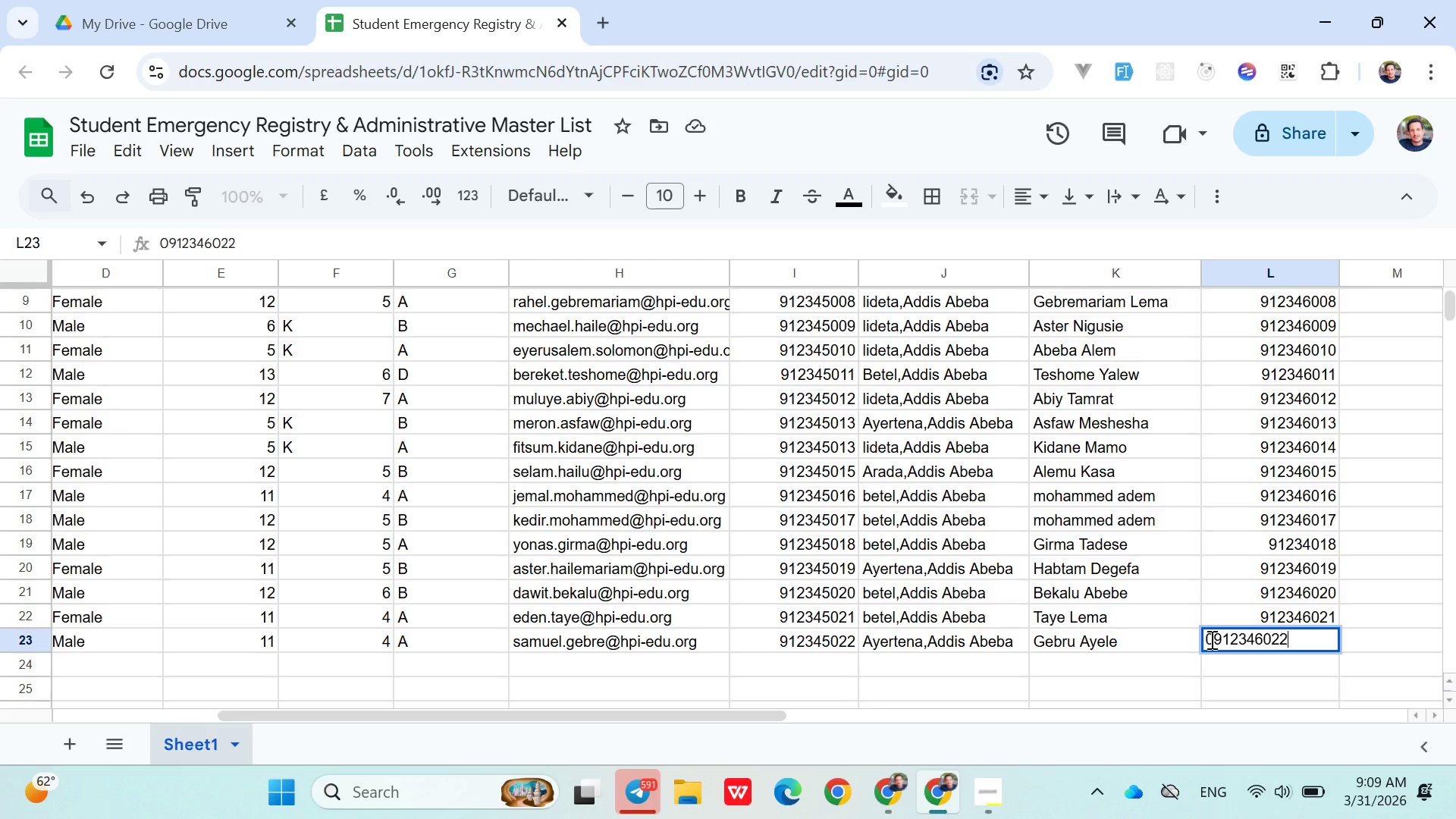 
hold_key(key=ArrowLeft, duration=1.2)
 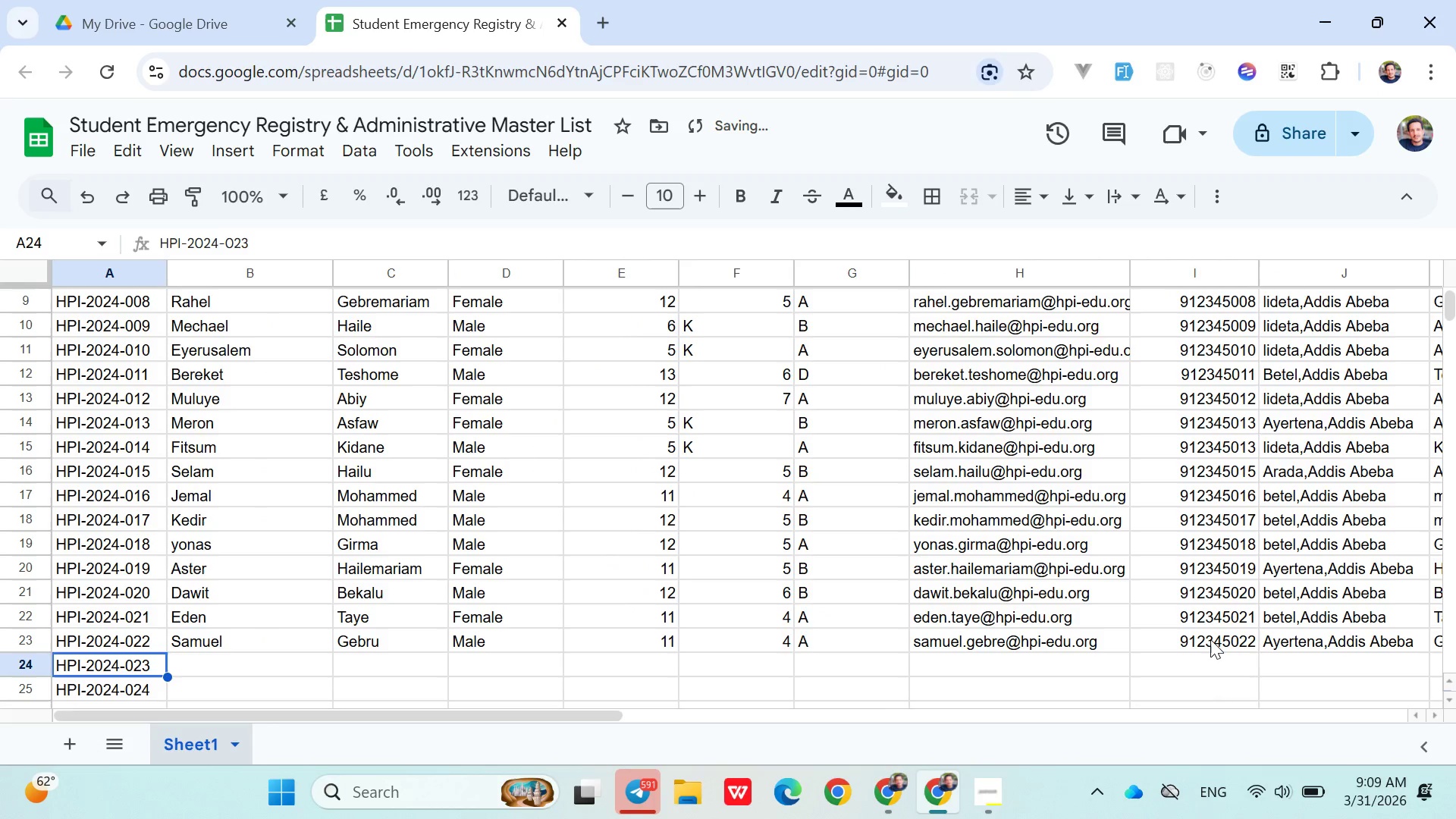 
key(ArrowDown)
 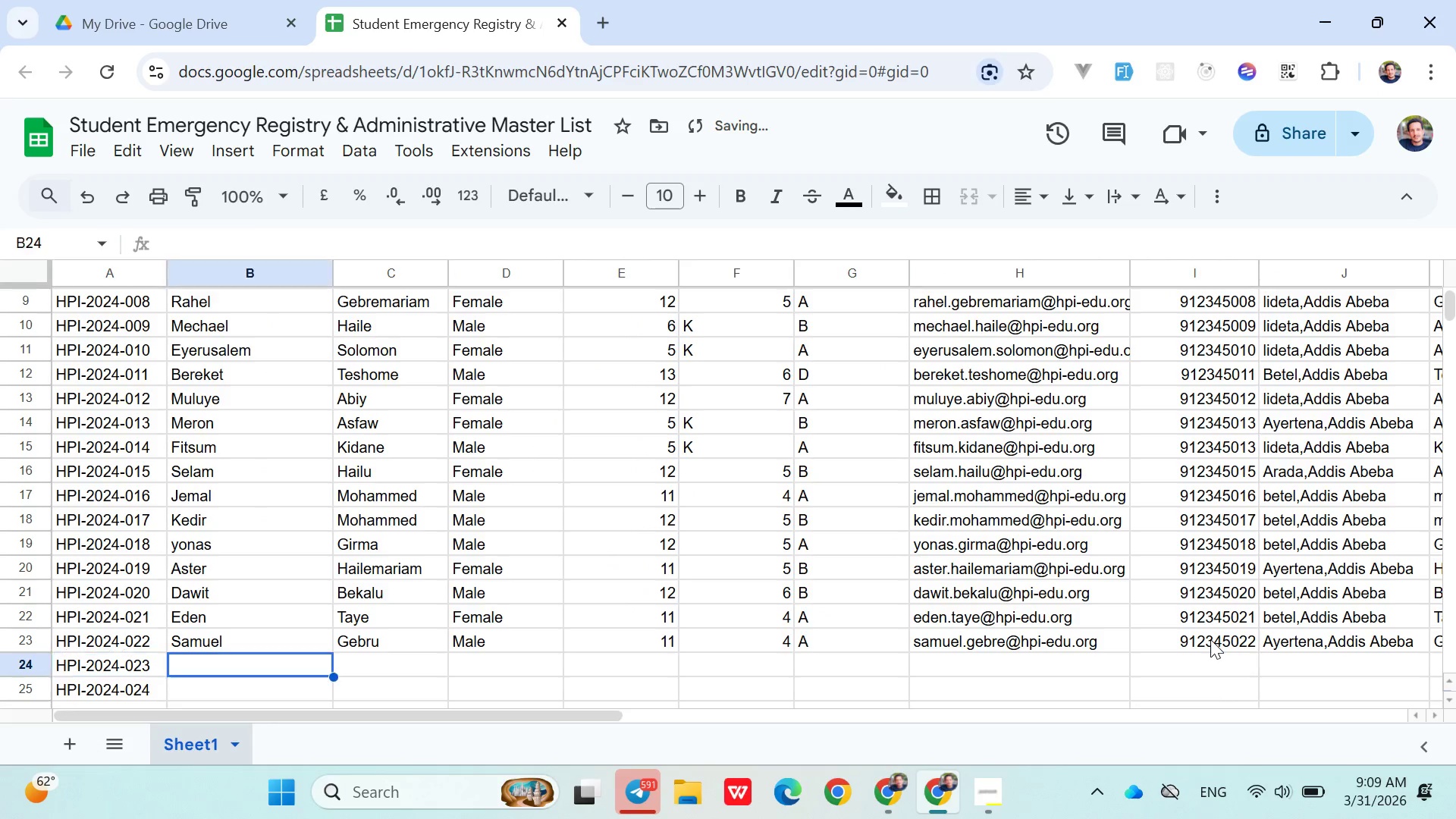 
key(ArrowRight)
 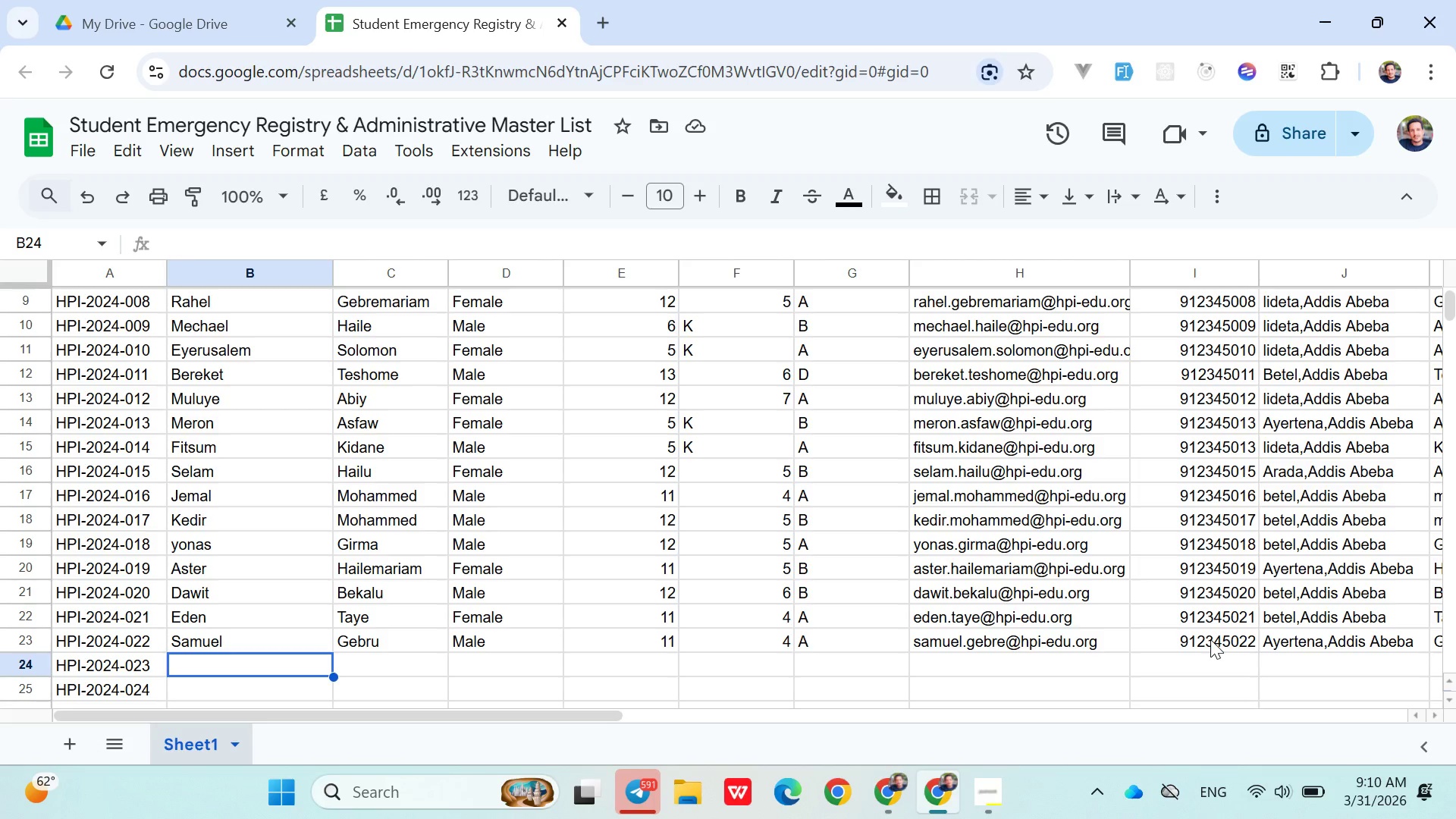 
wait(47.92)
 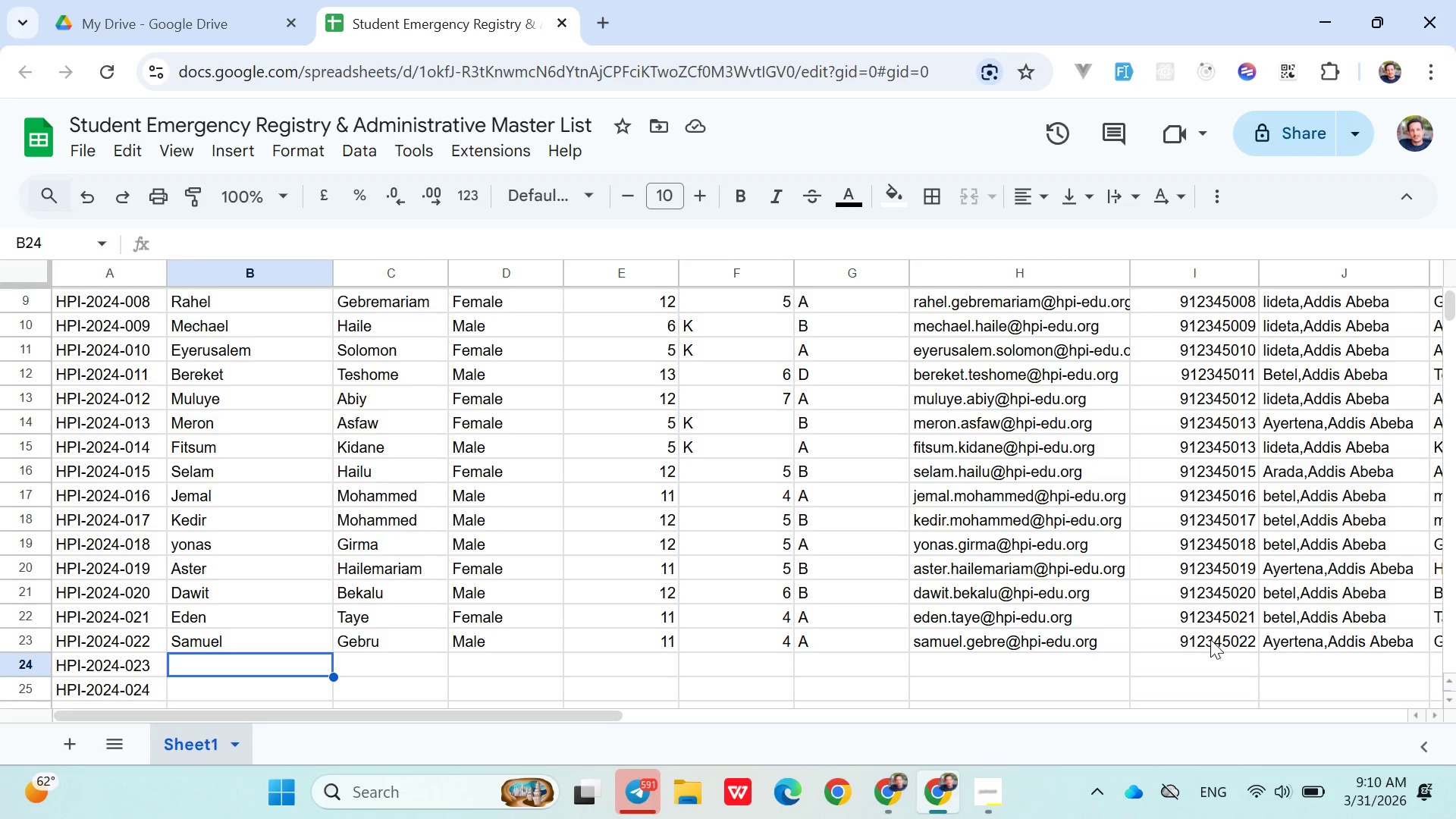 
type(Rahel)
 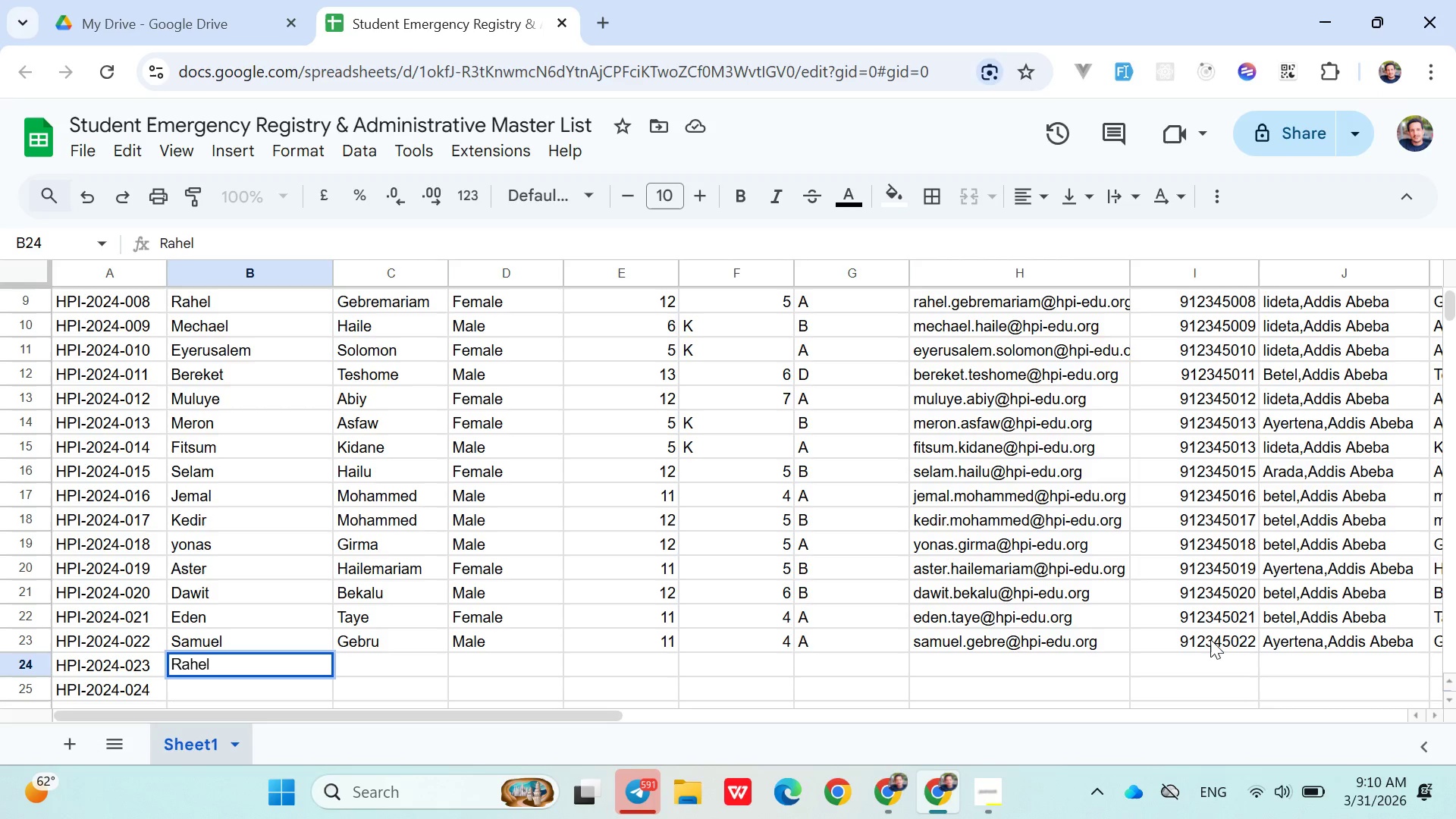 
key(ArrowRight)
 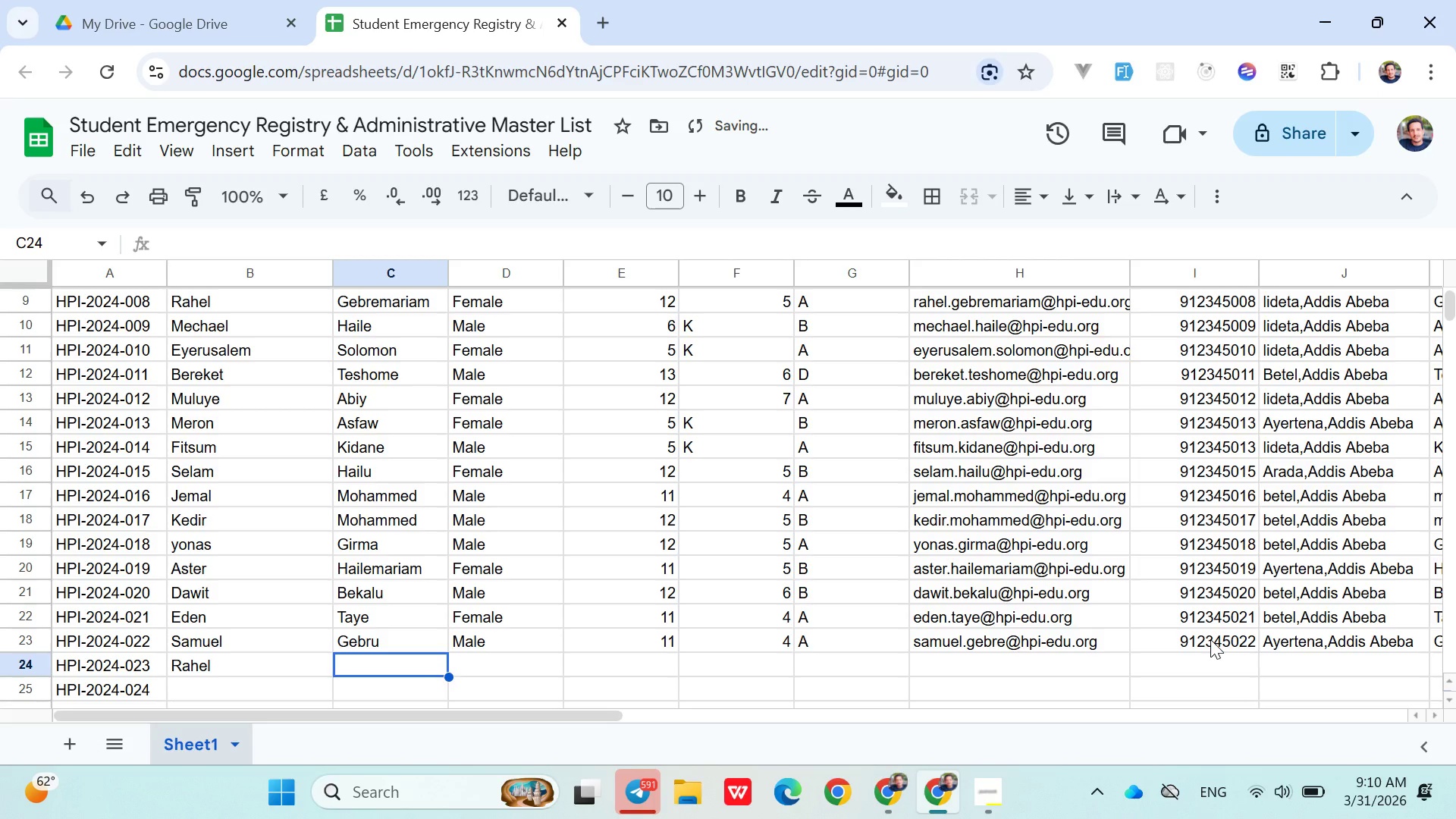 
type(Melaku)
 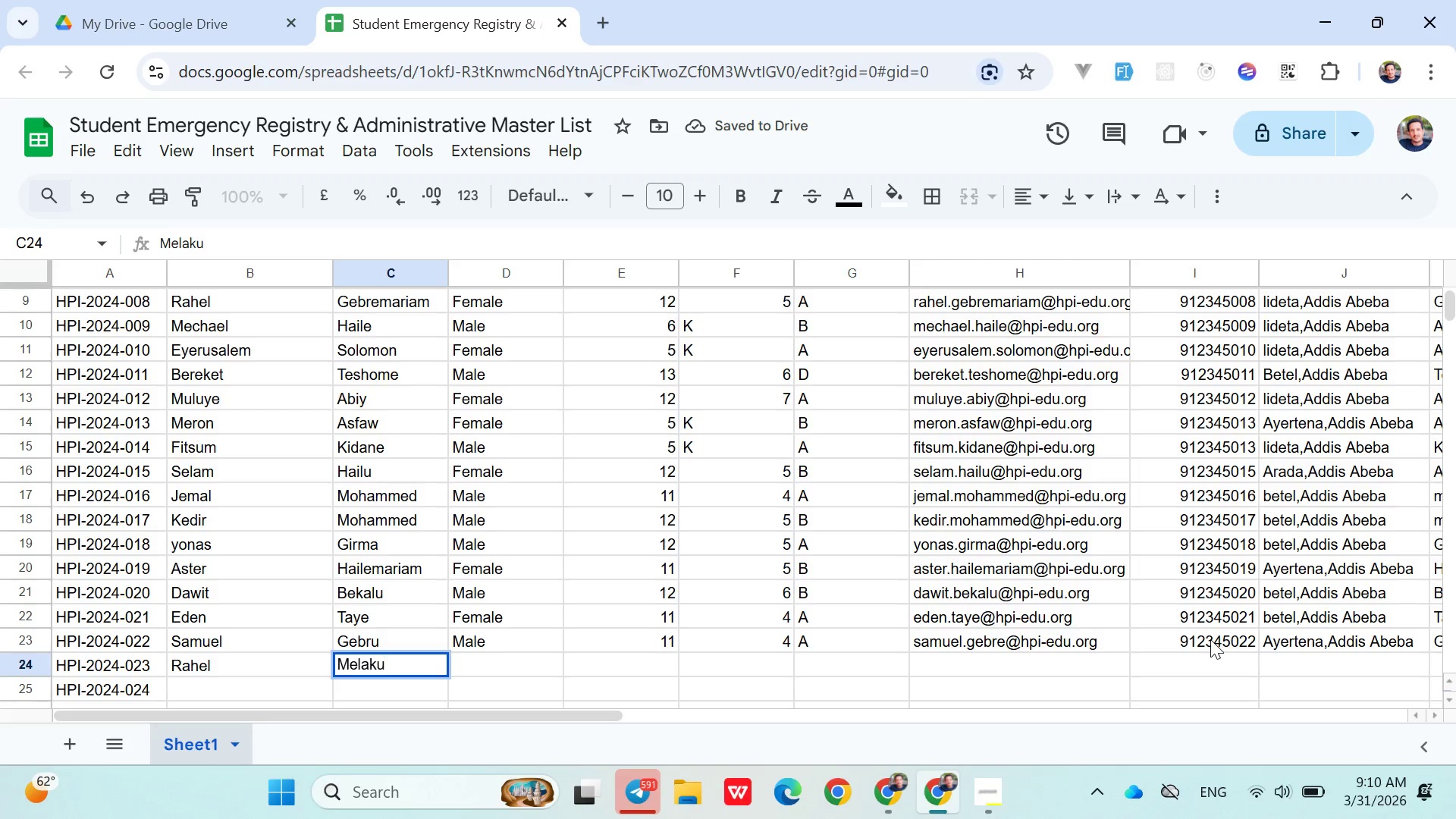 
key(ArrowRight)
 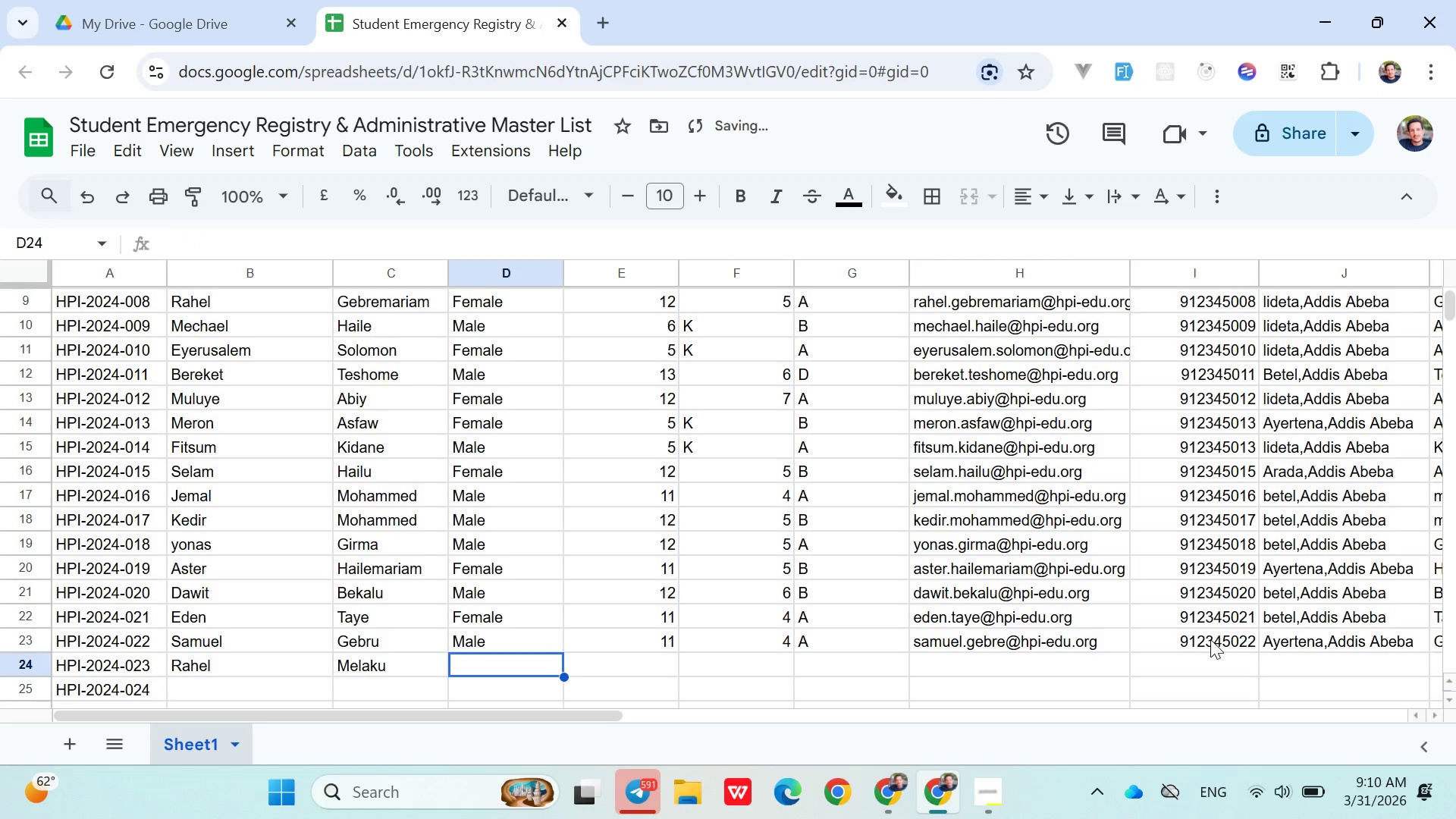 
type(Female)
 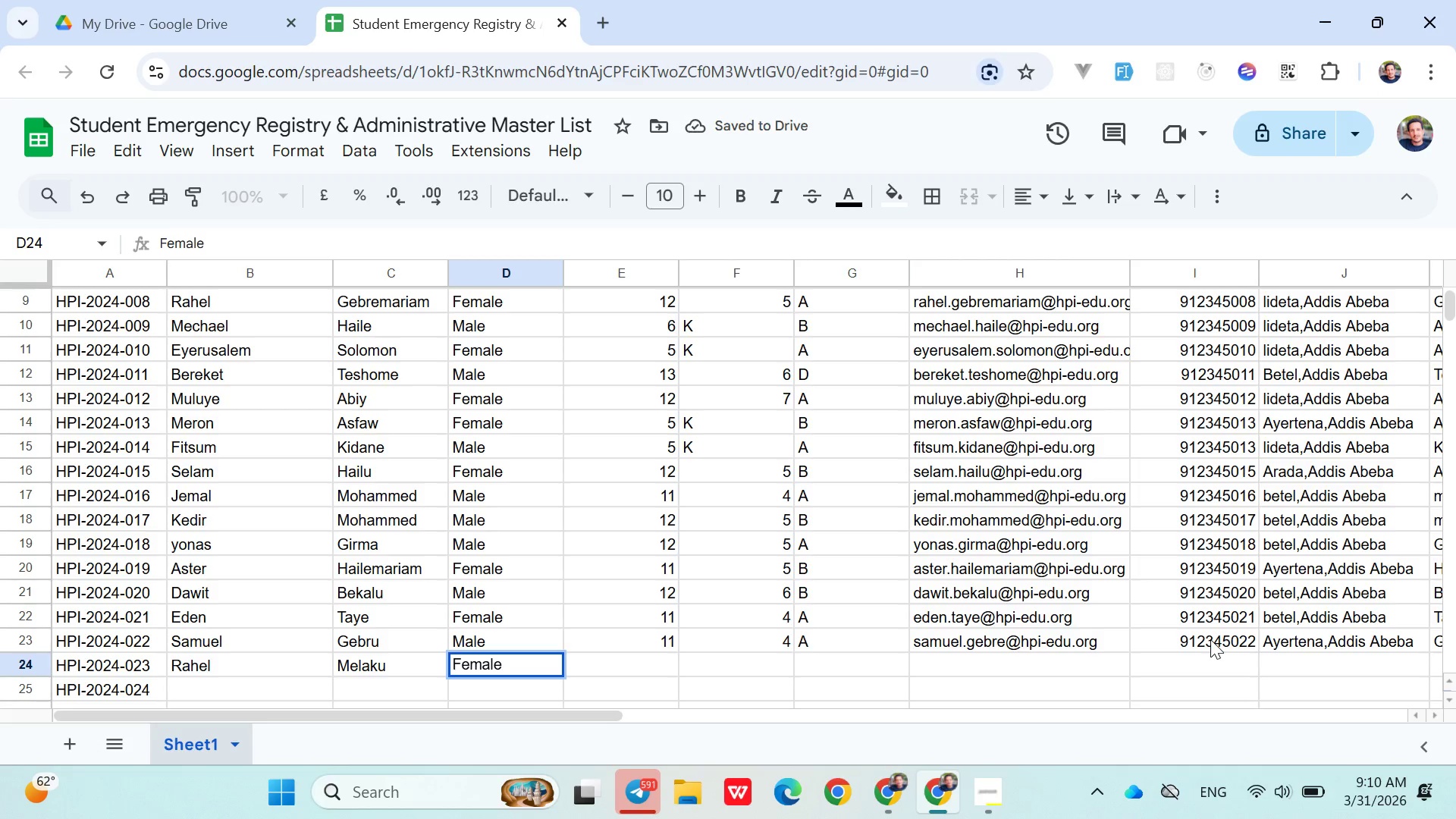 
key(ArrowRight)
 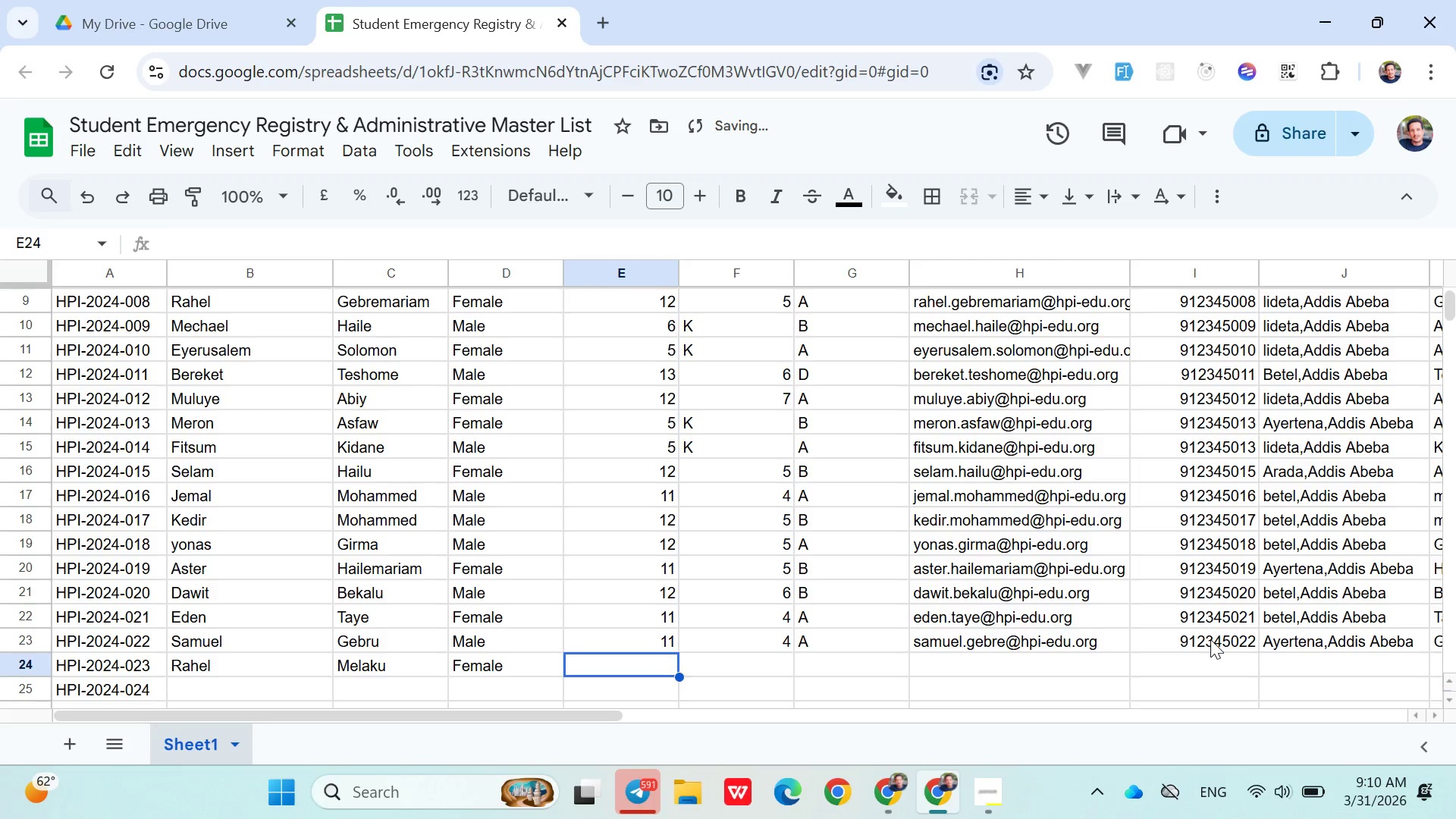 
type(12)
 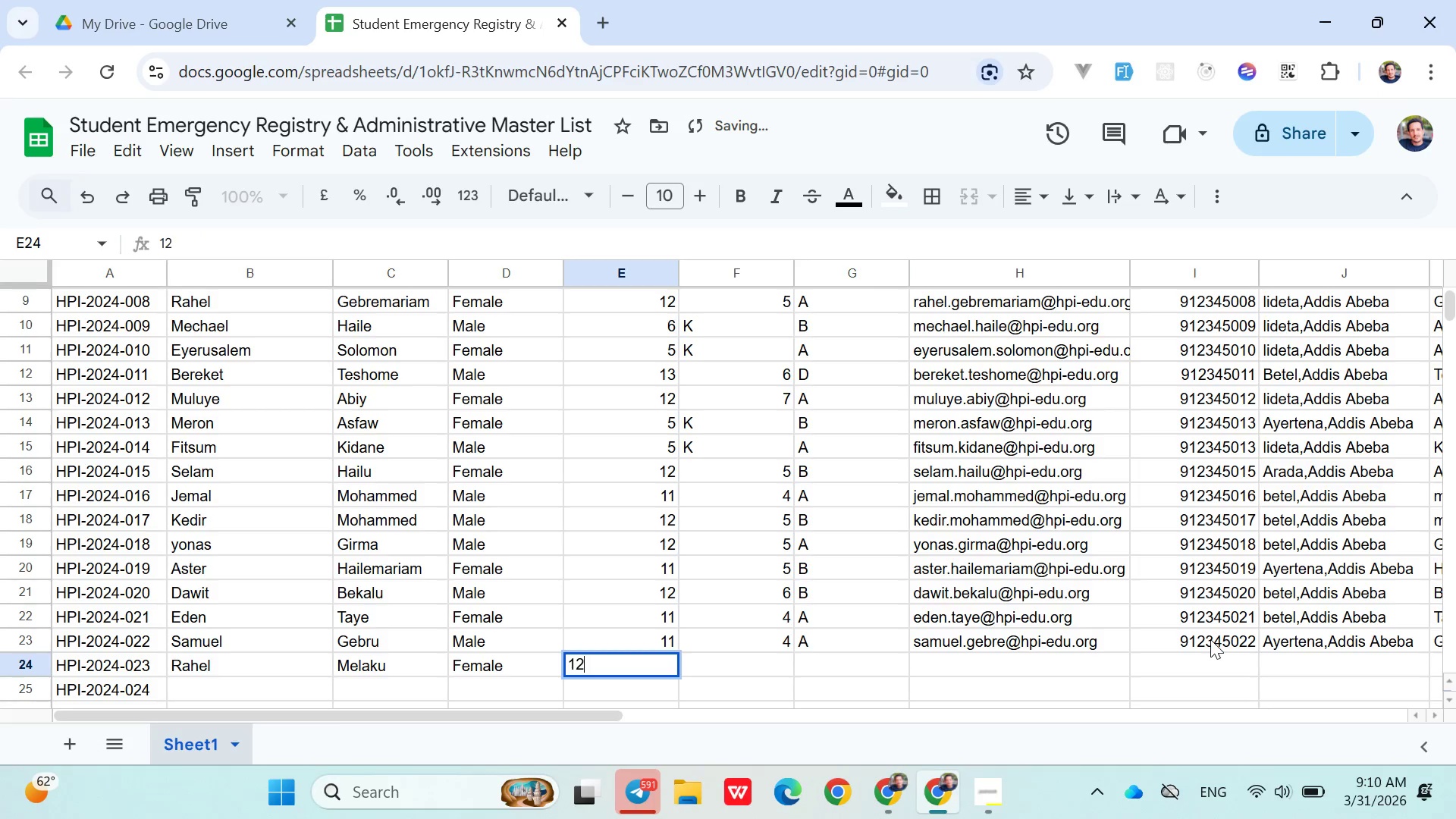 
key(ArrowRight)
 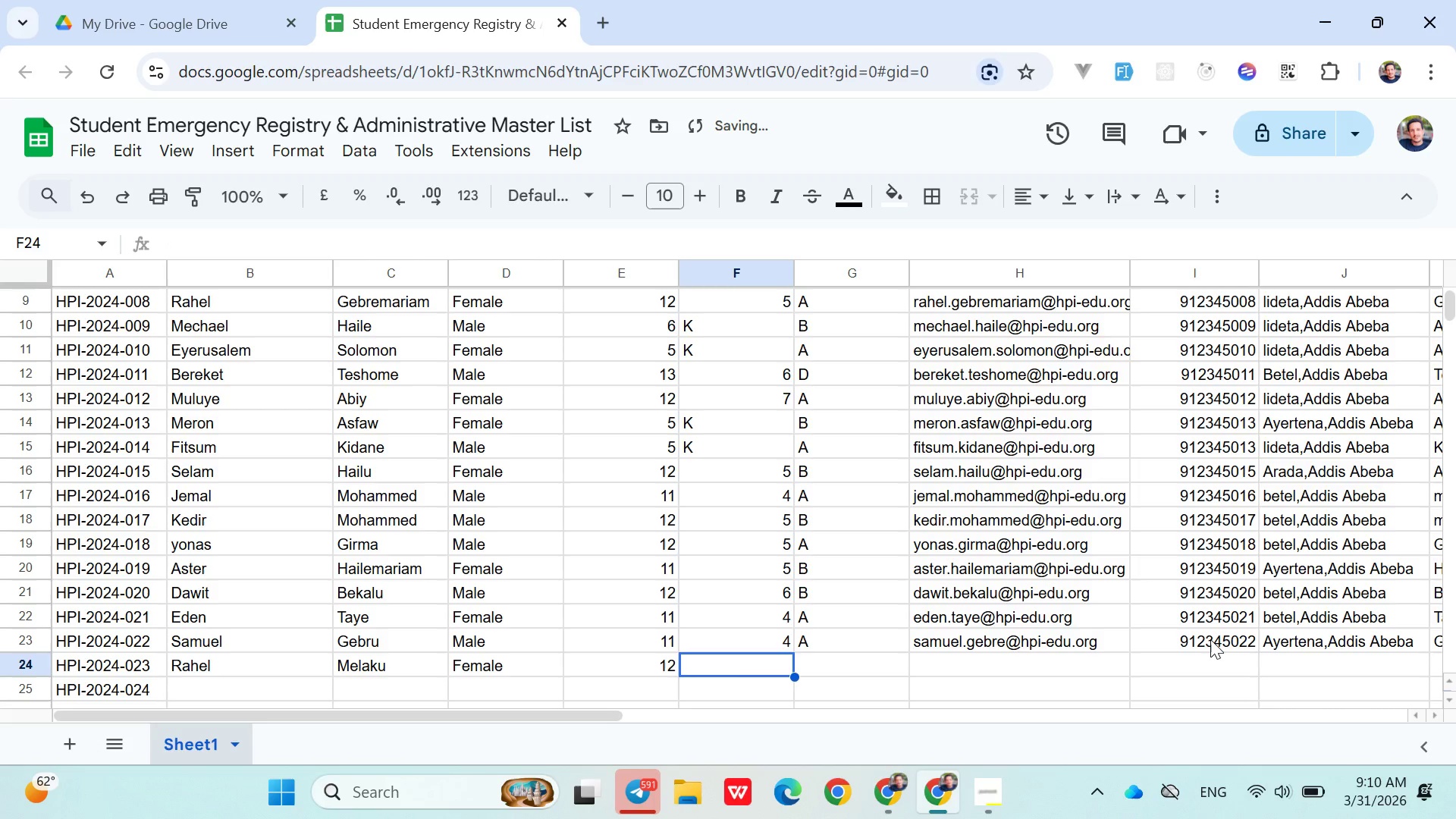 
key(5)
 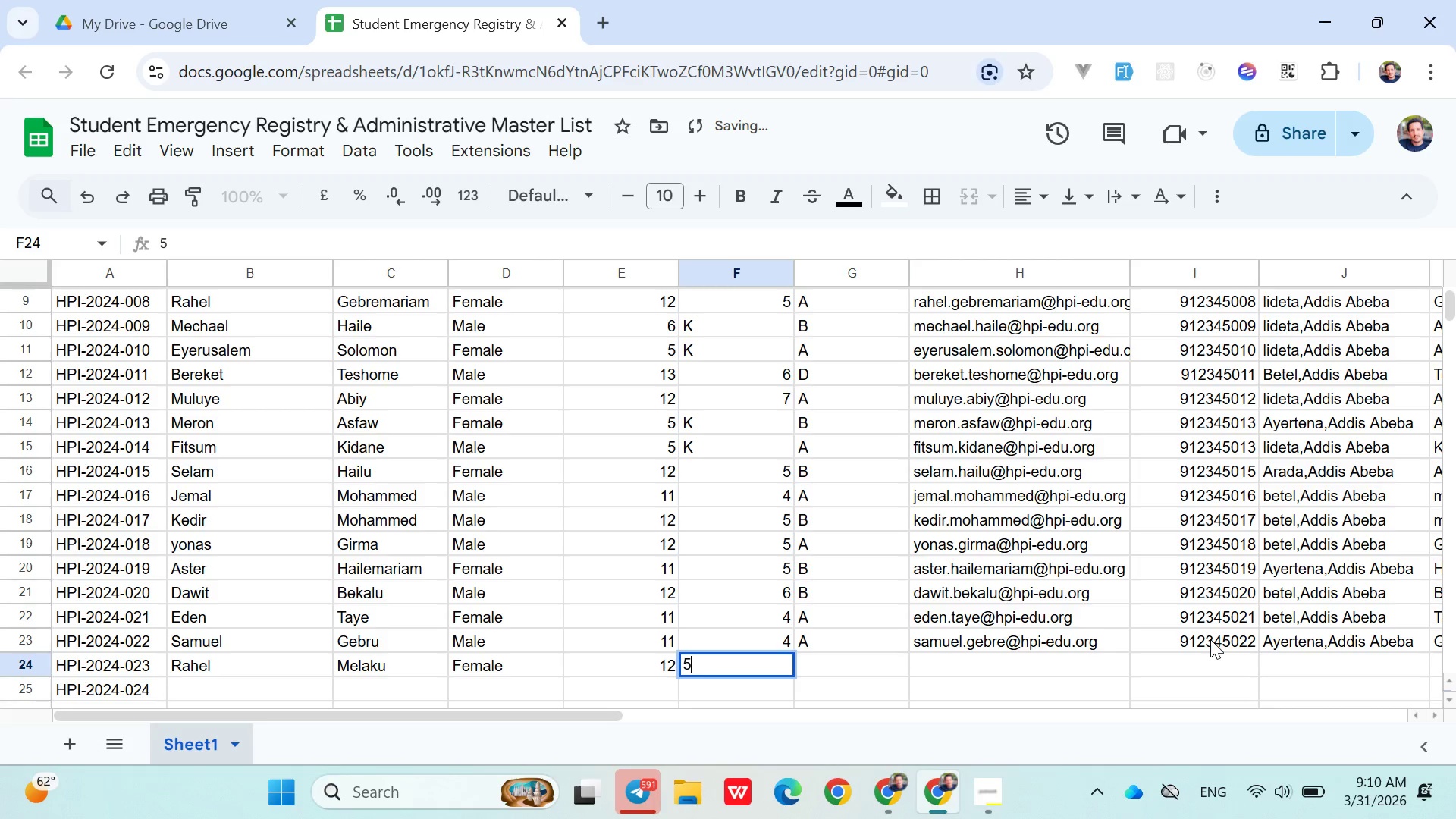 
key(ArrowRight)
 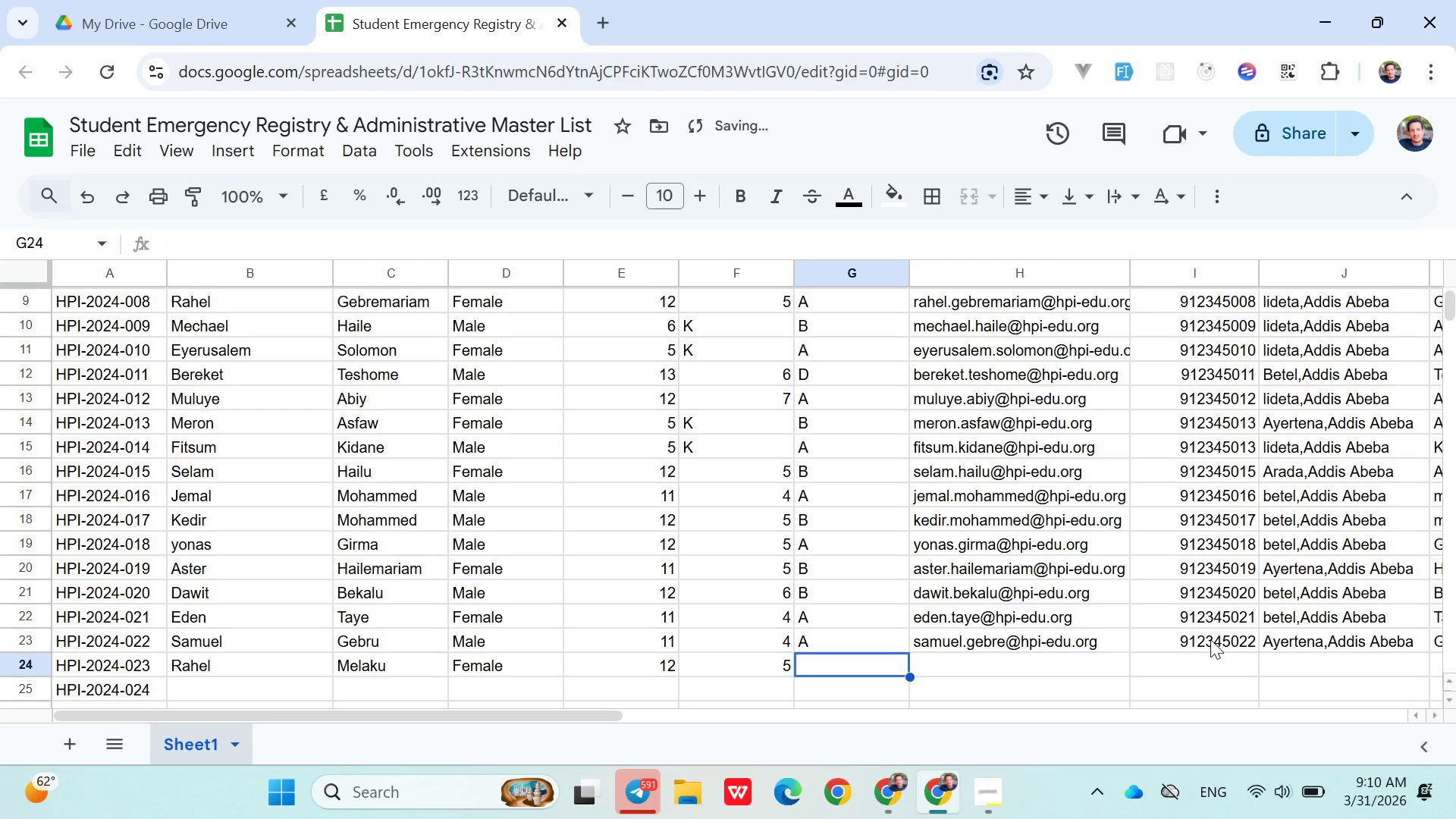 
key(Shift+A)
 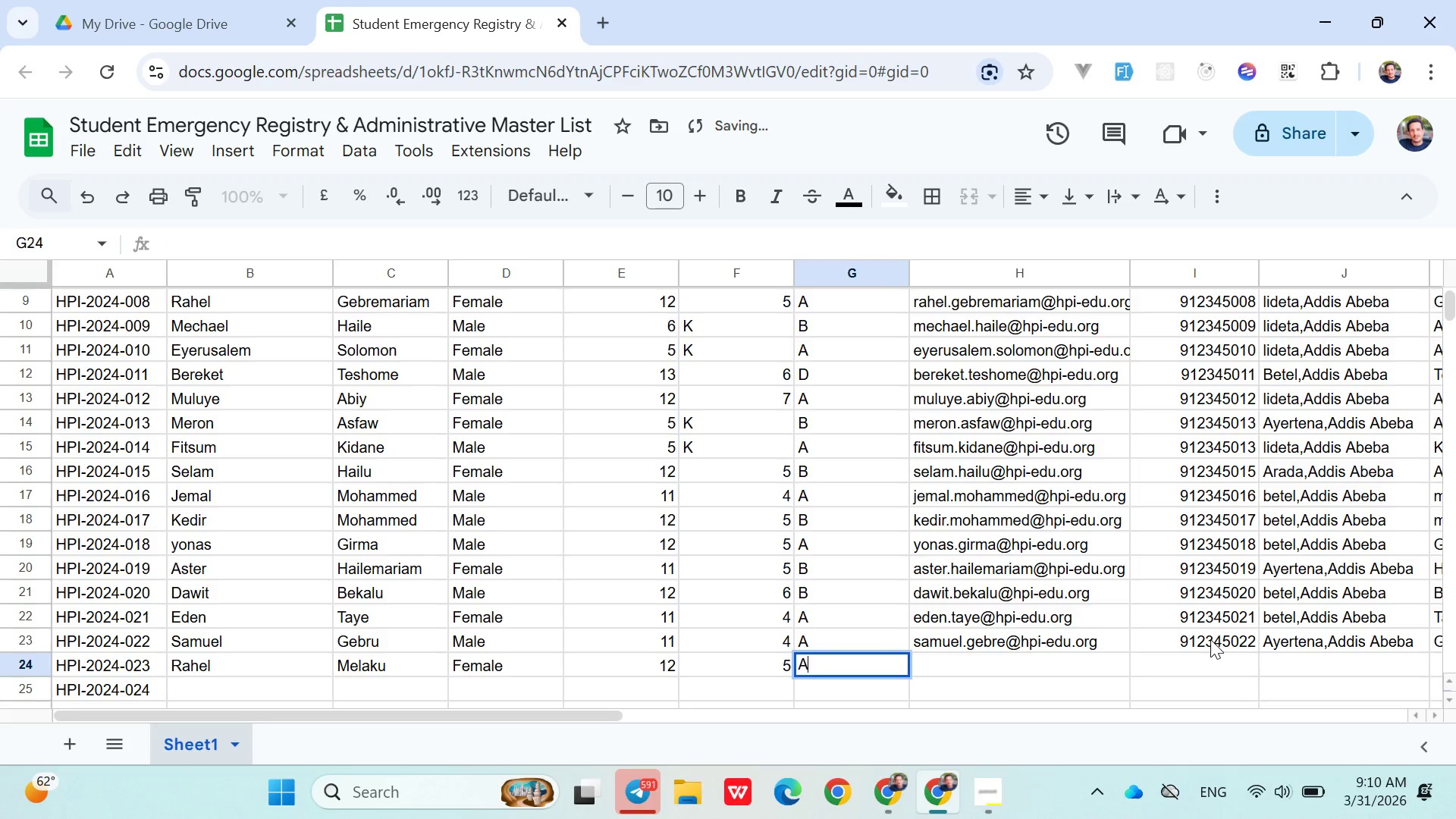 
key(ArrowRight)
 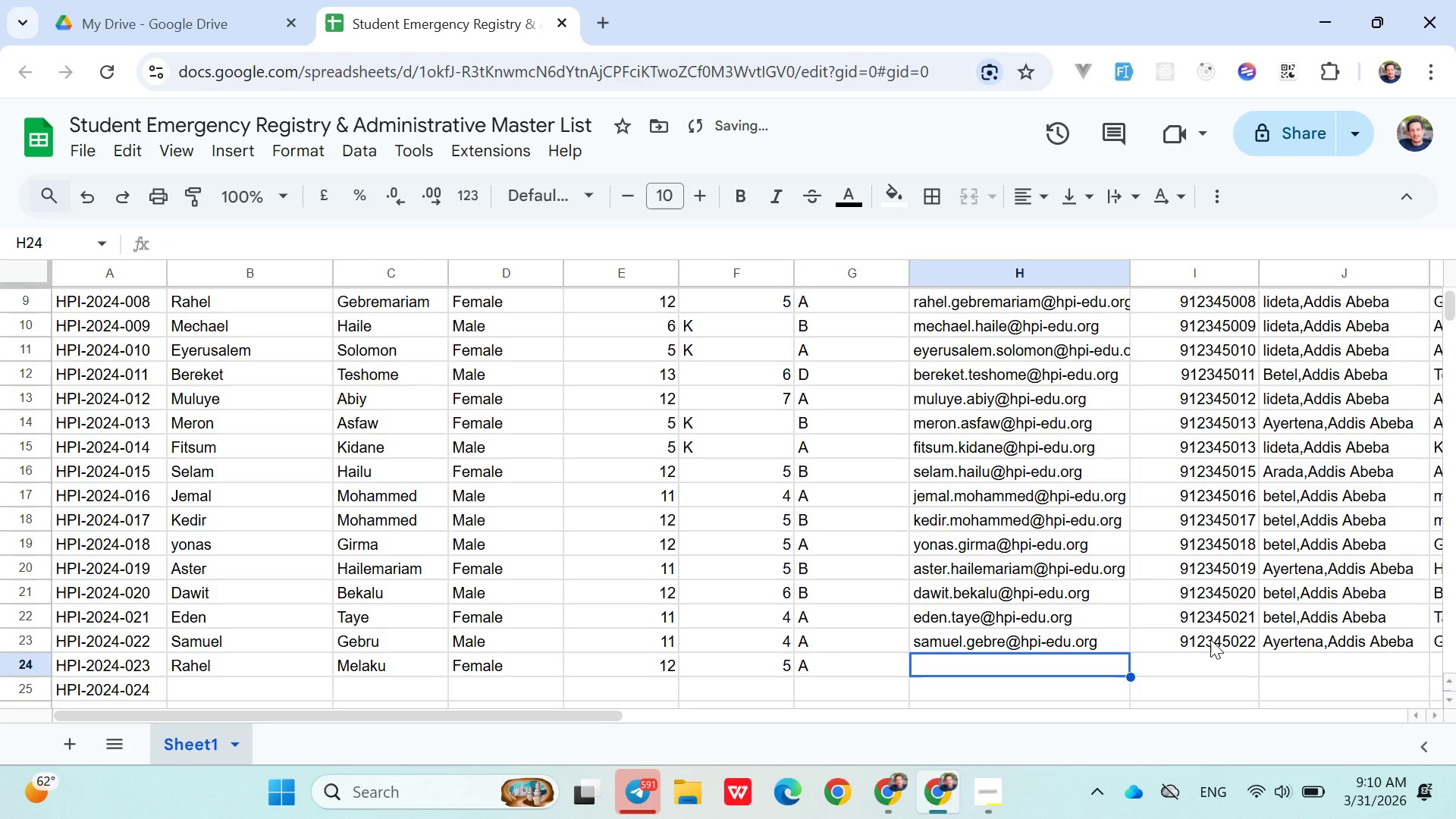 
type(rahel.melaku@hpi-edu.org)
 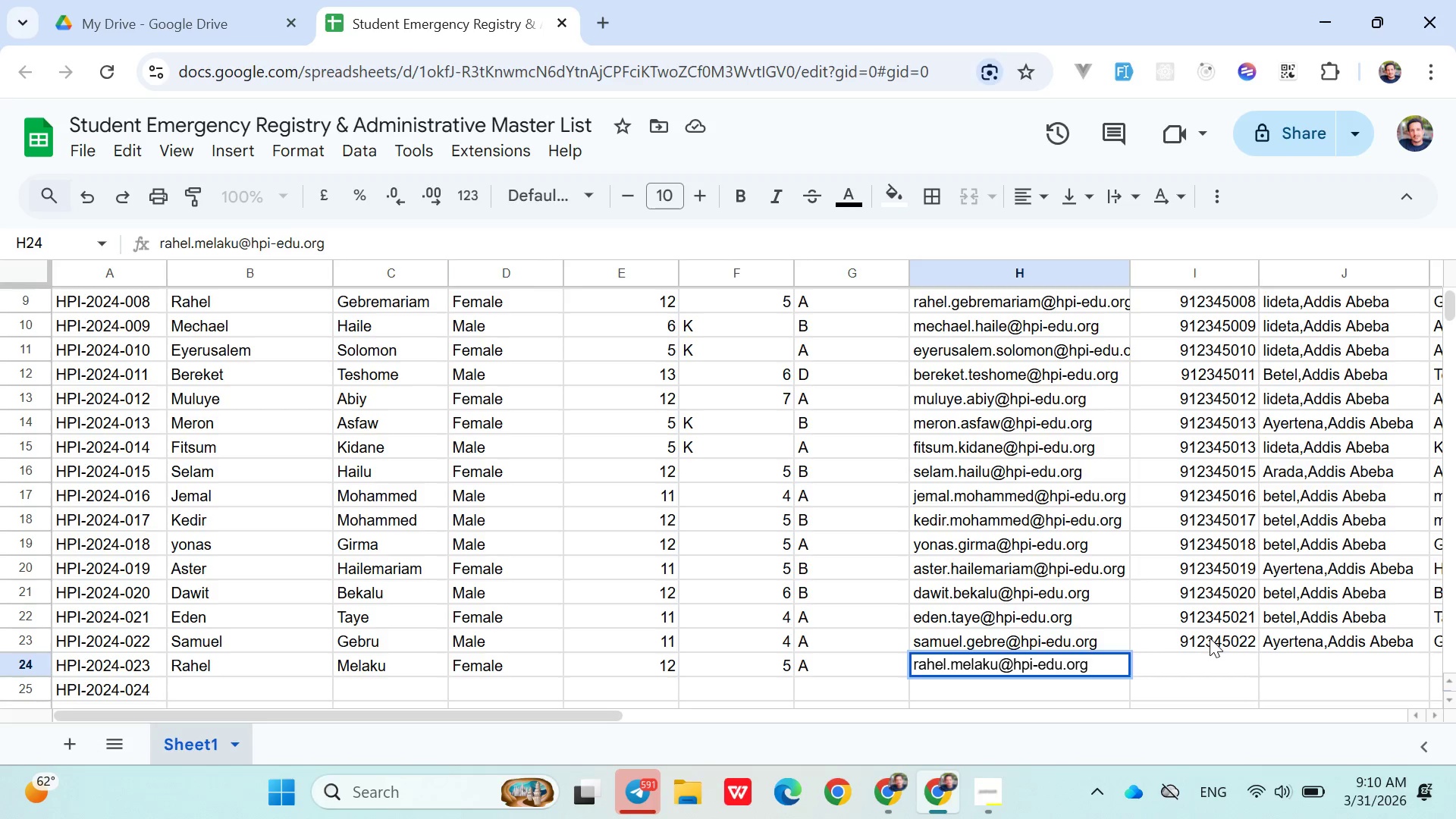 
key(ArrowRight)
 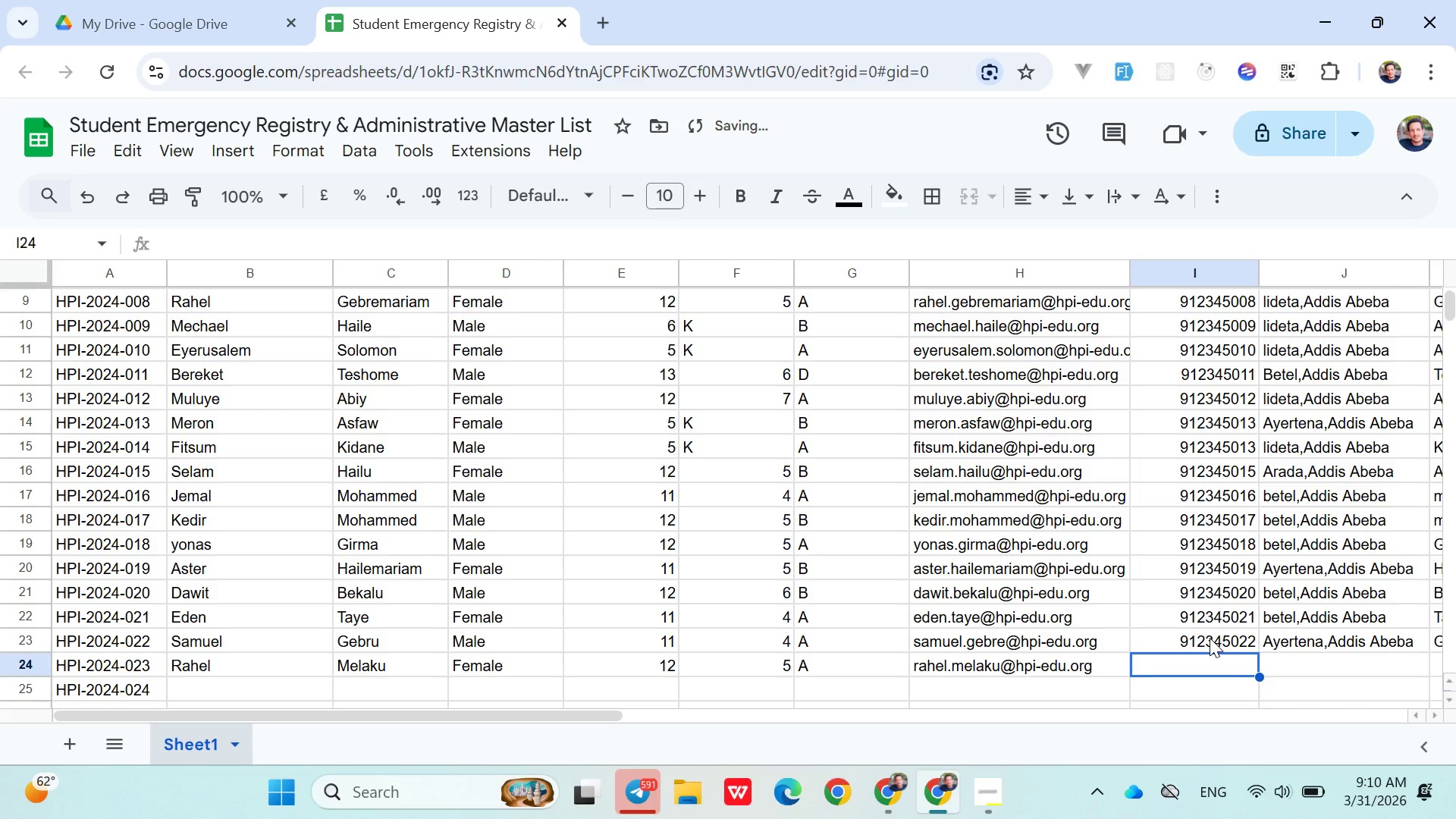 
type(0912345023)
 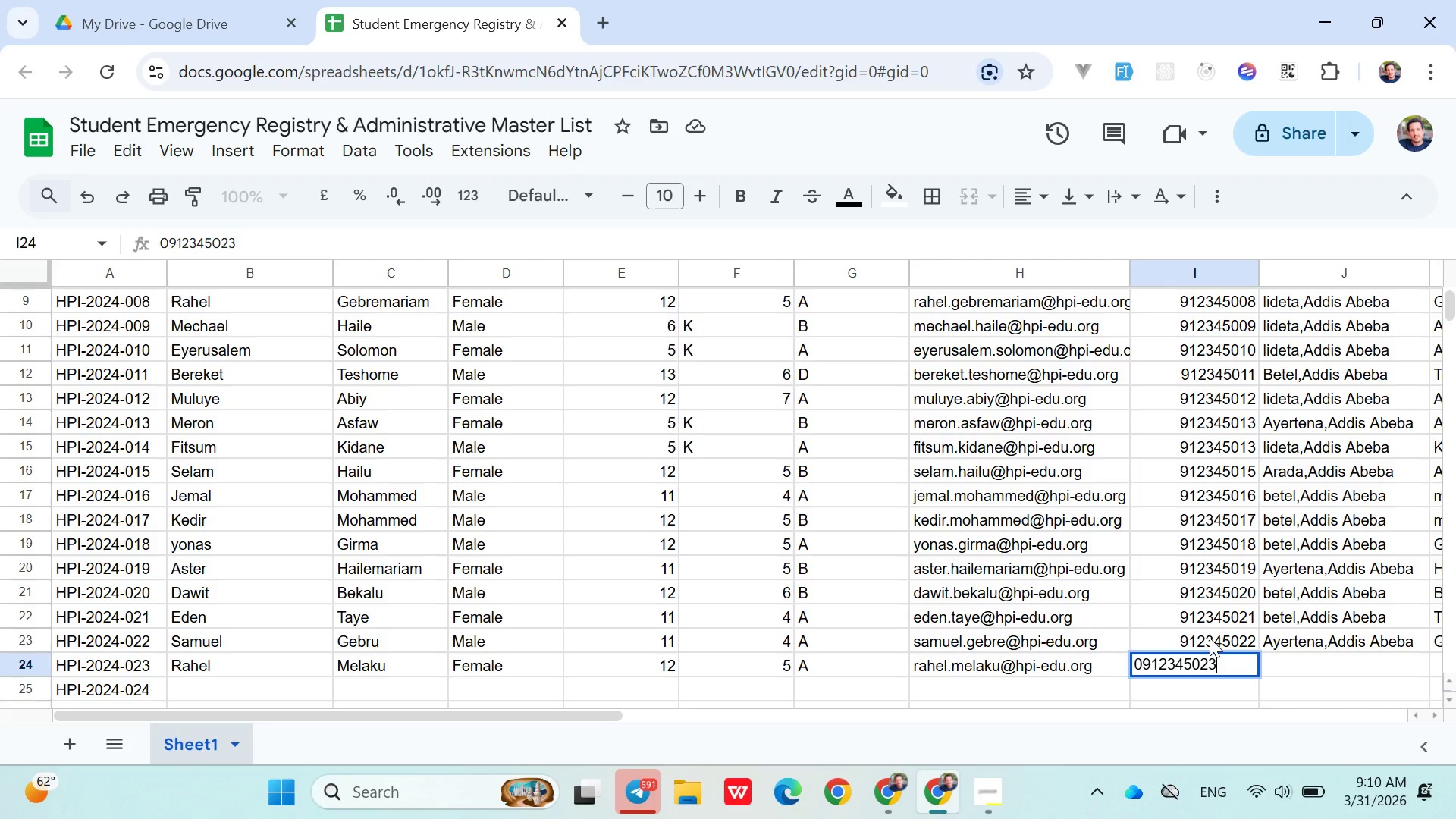 
key(ArrowRight)
 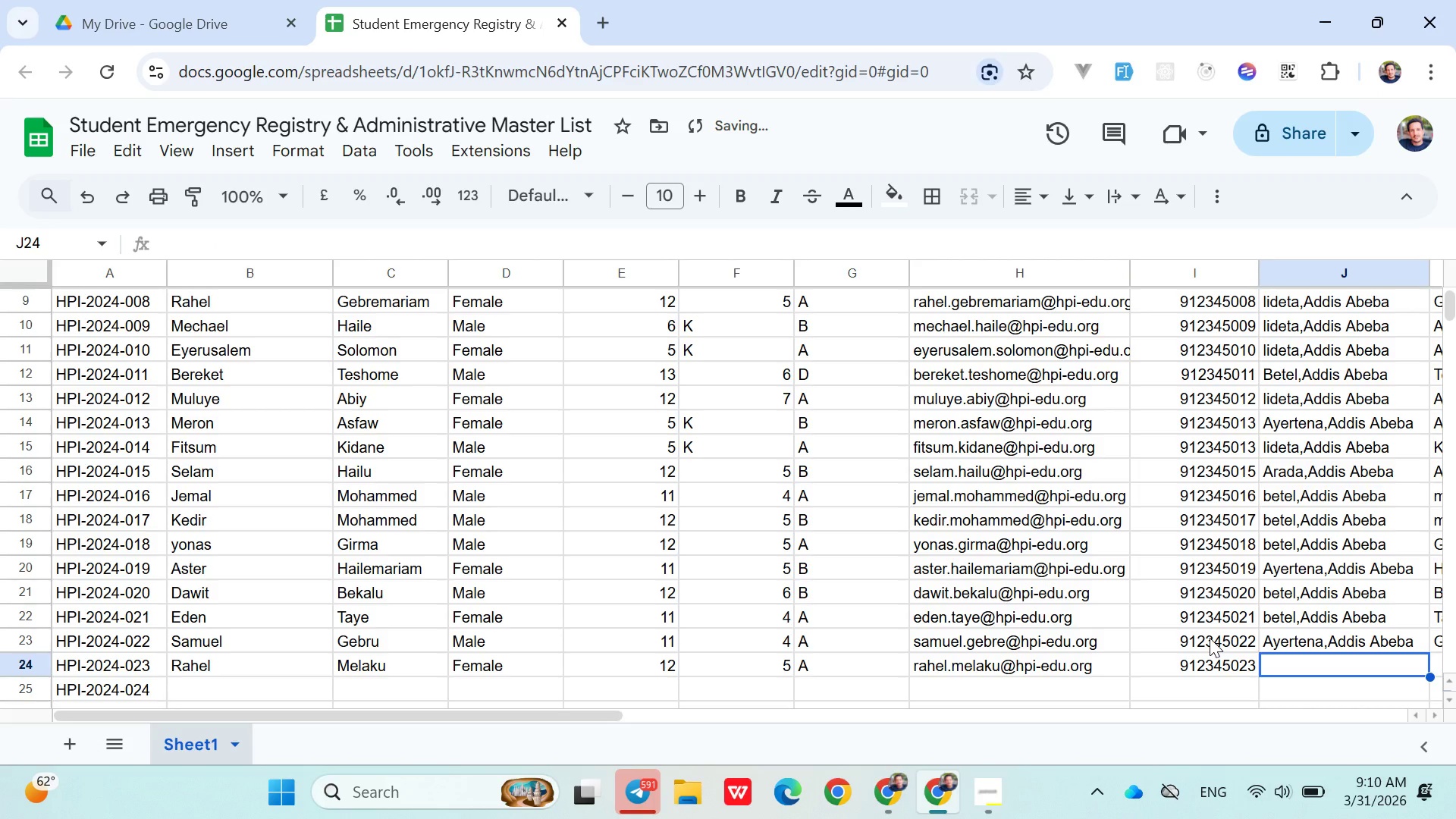 
hold_key(key=ShiftLeft, duration=1.5)
 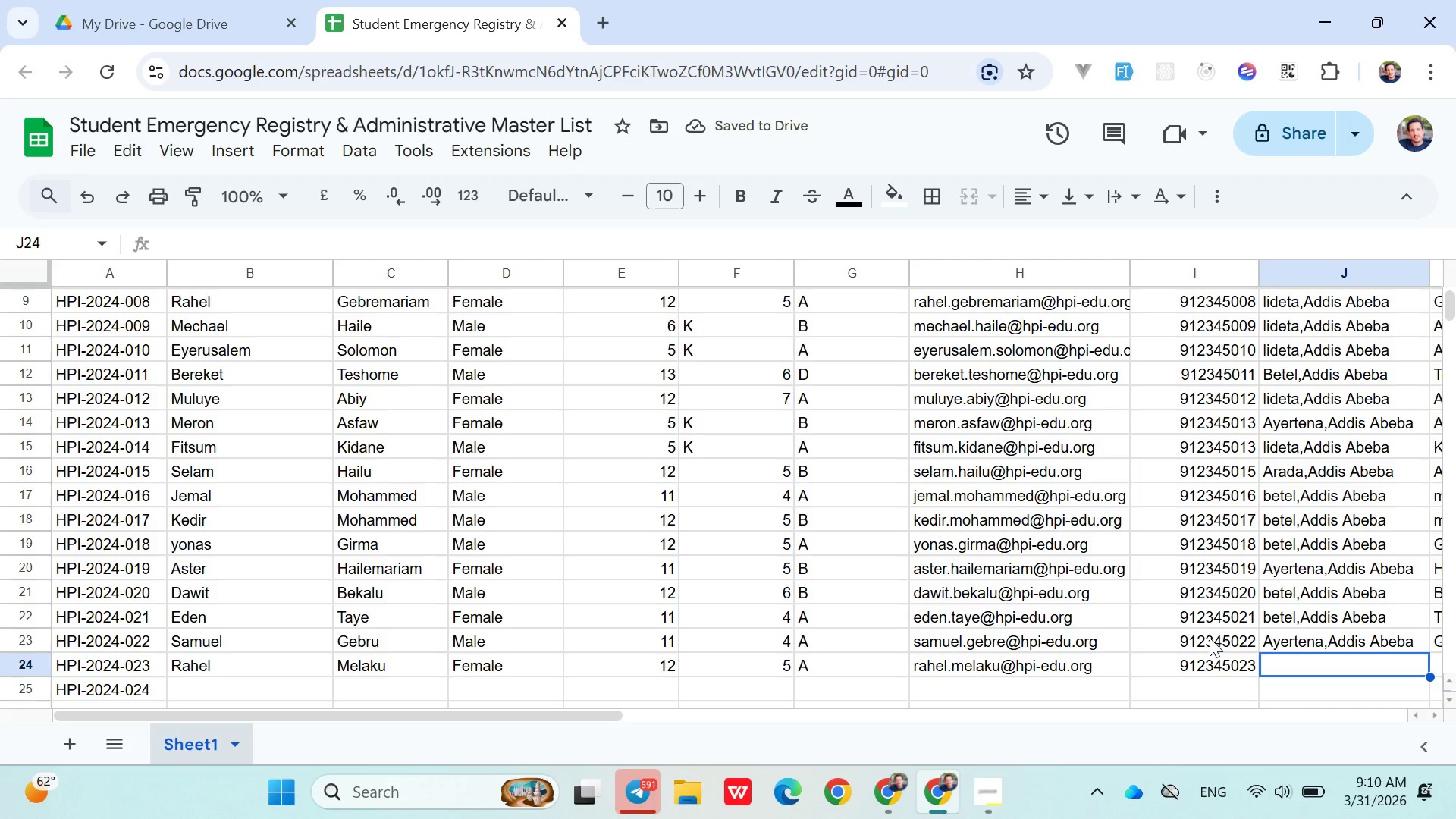 
hold_key(key=ShiftLeft, duration=1.51)
 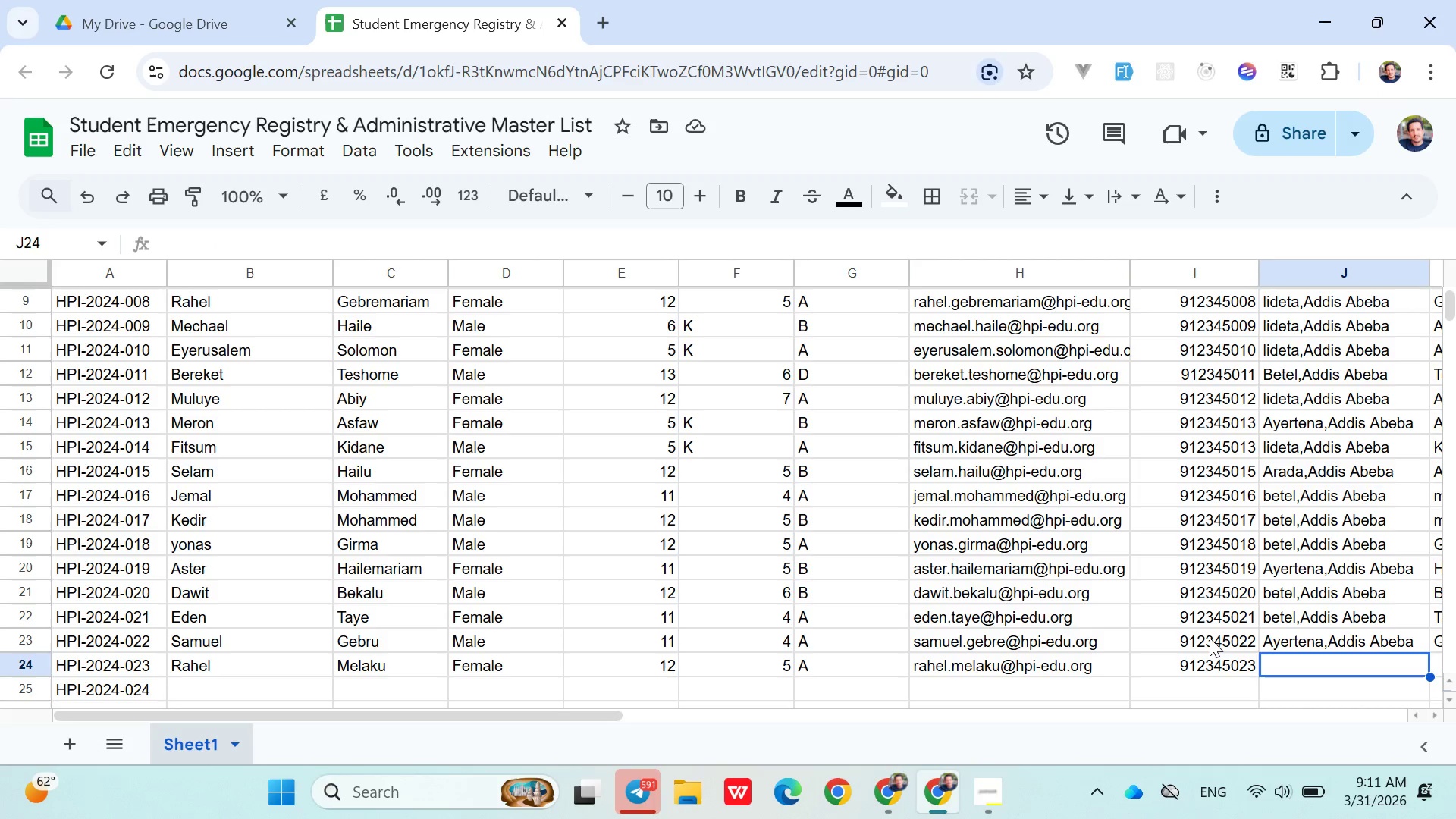 
type(Selam Lema)
 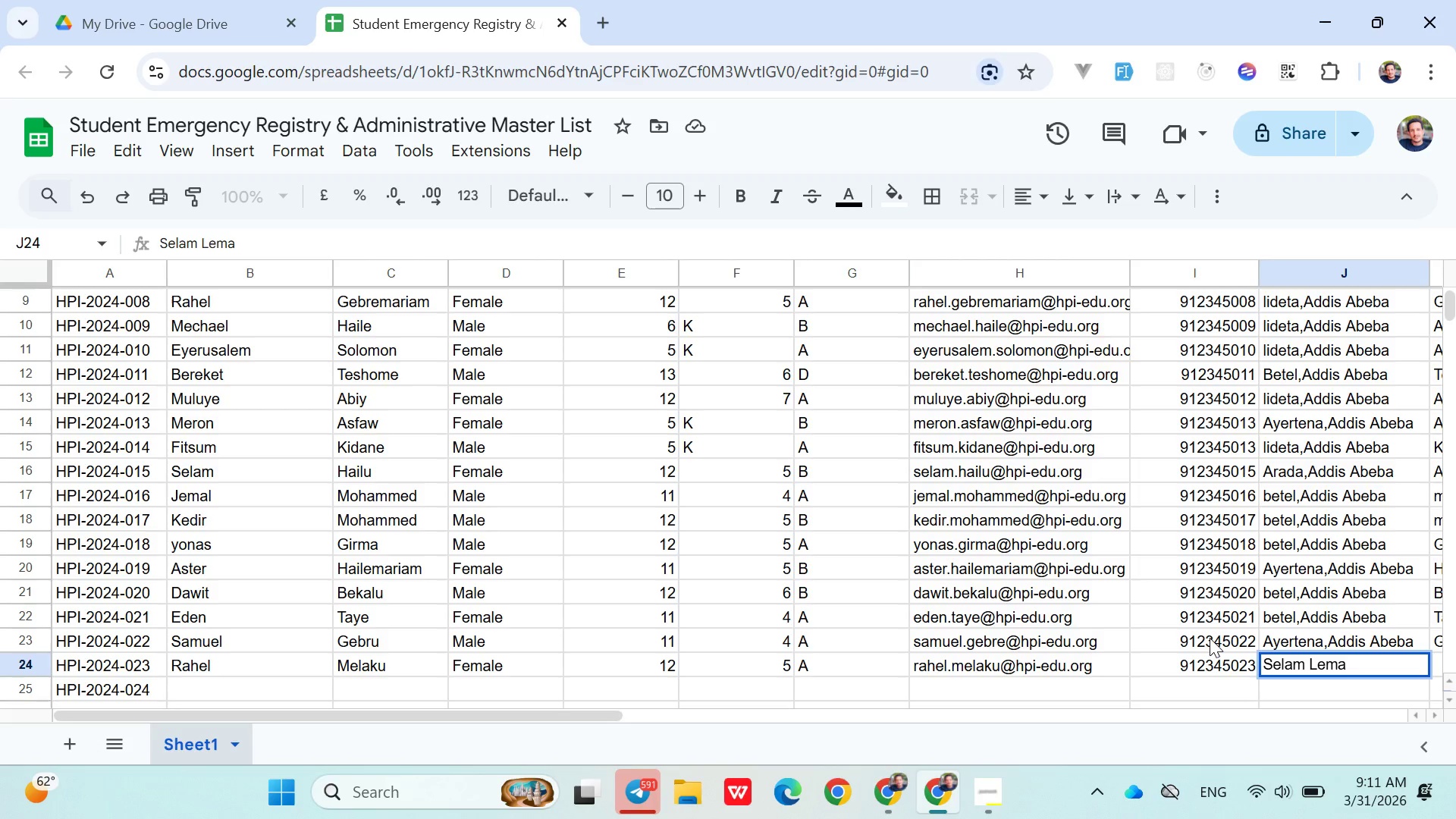 
key(ArrowRight)
 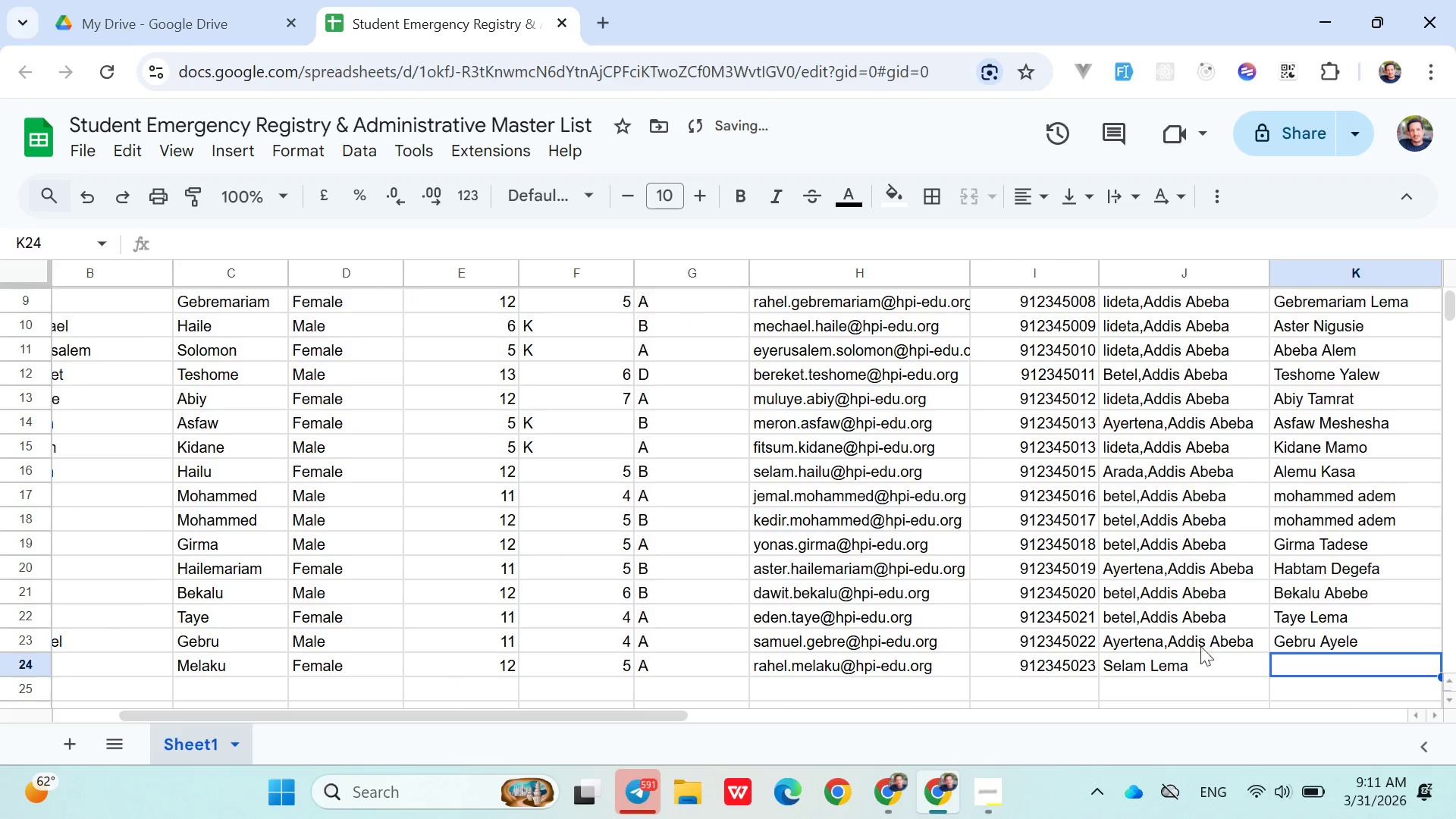 
double_click([1194, 654])
 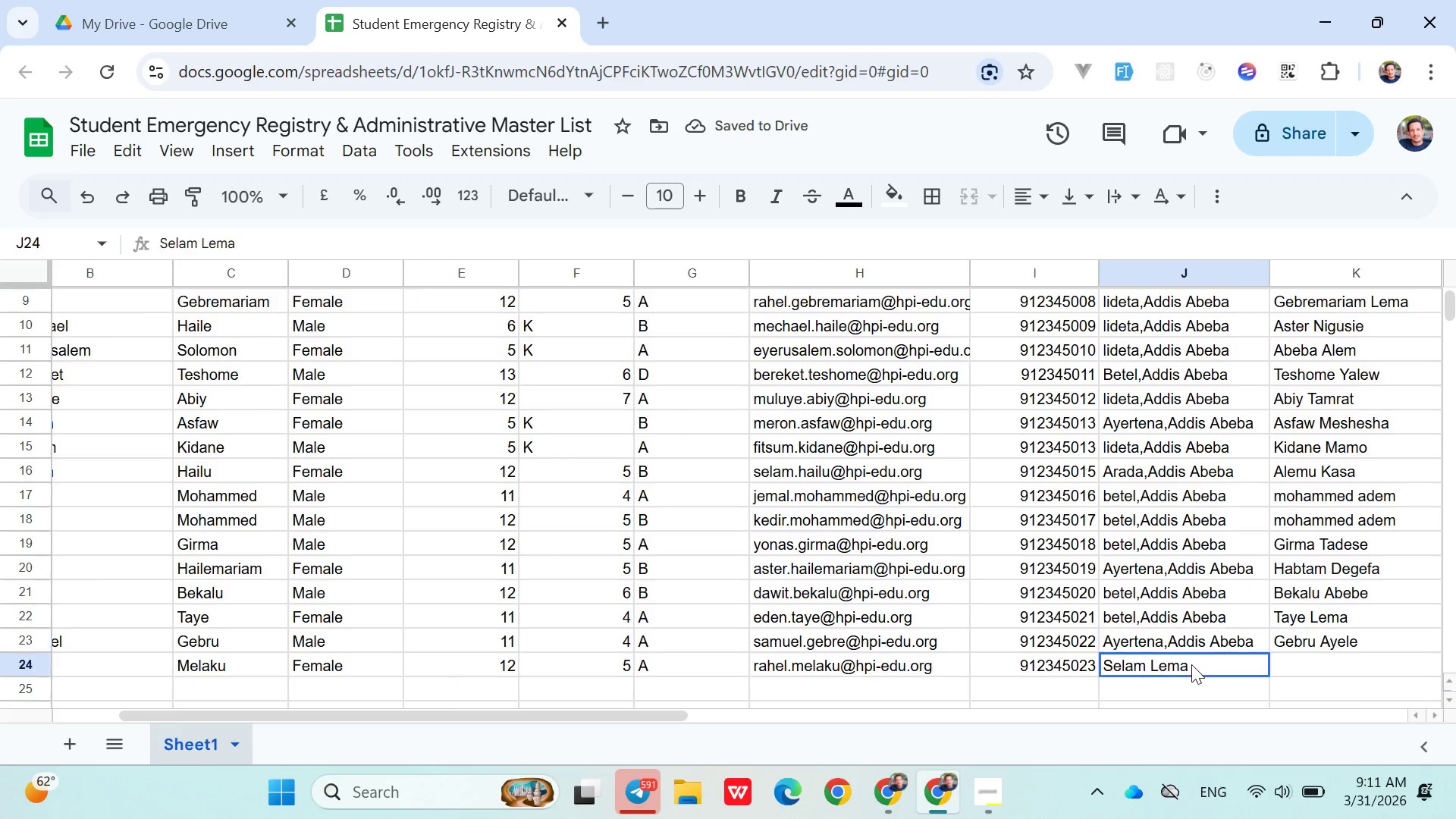 
double_click([1191, 664])
 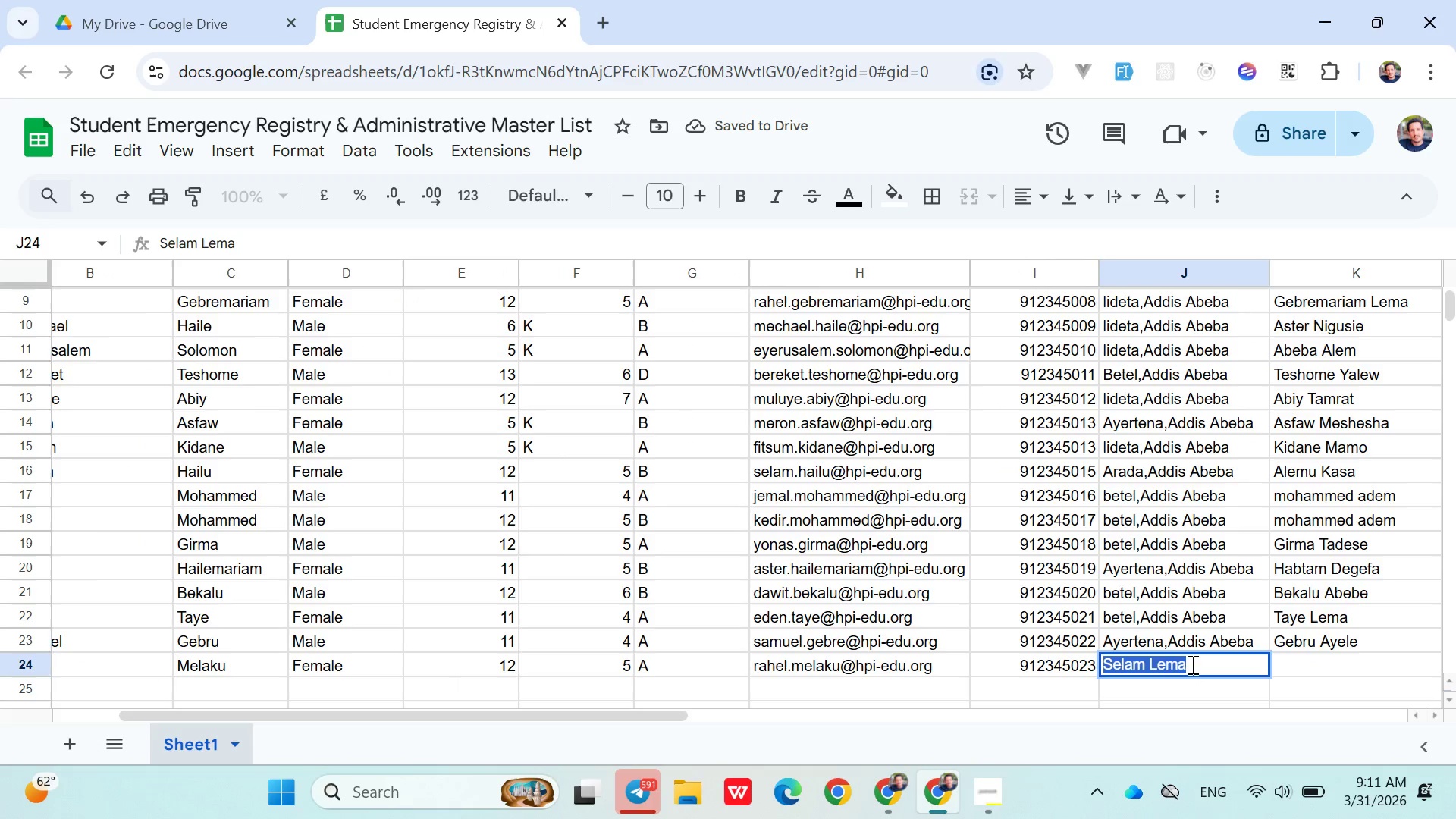 
triple_click([1191, 664])
 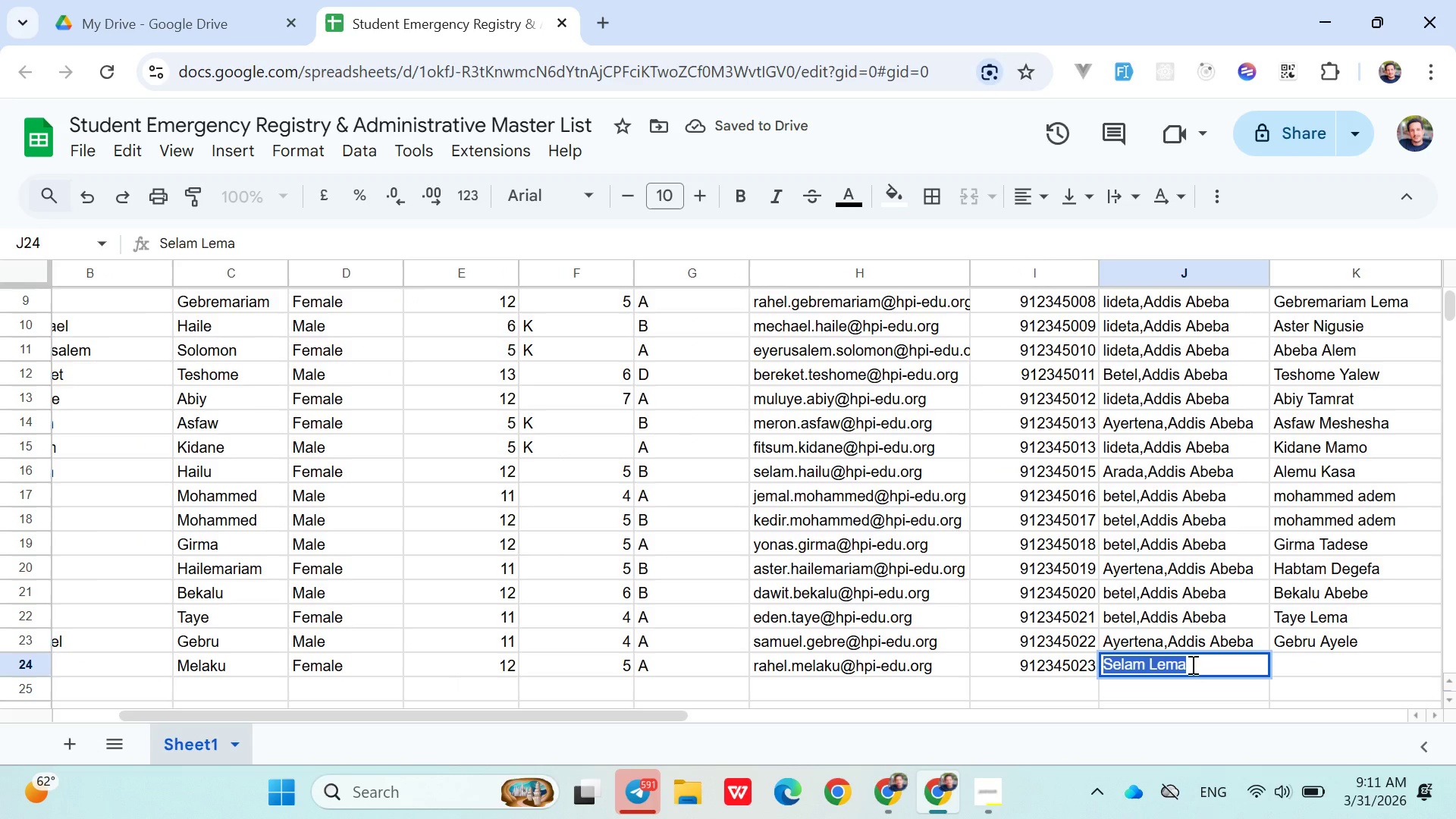 
key(Control+X)
 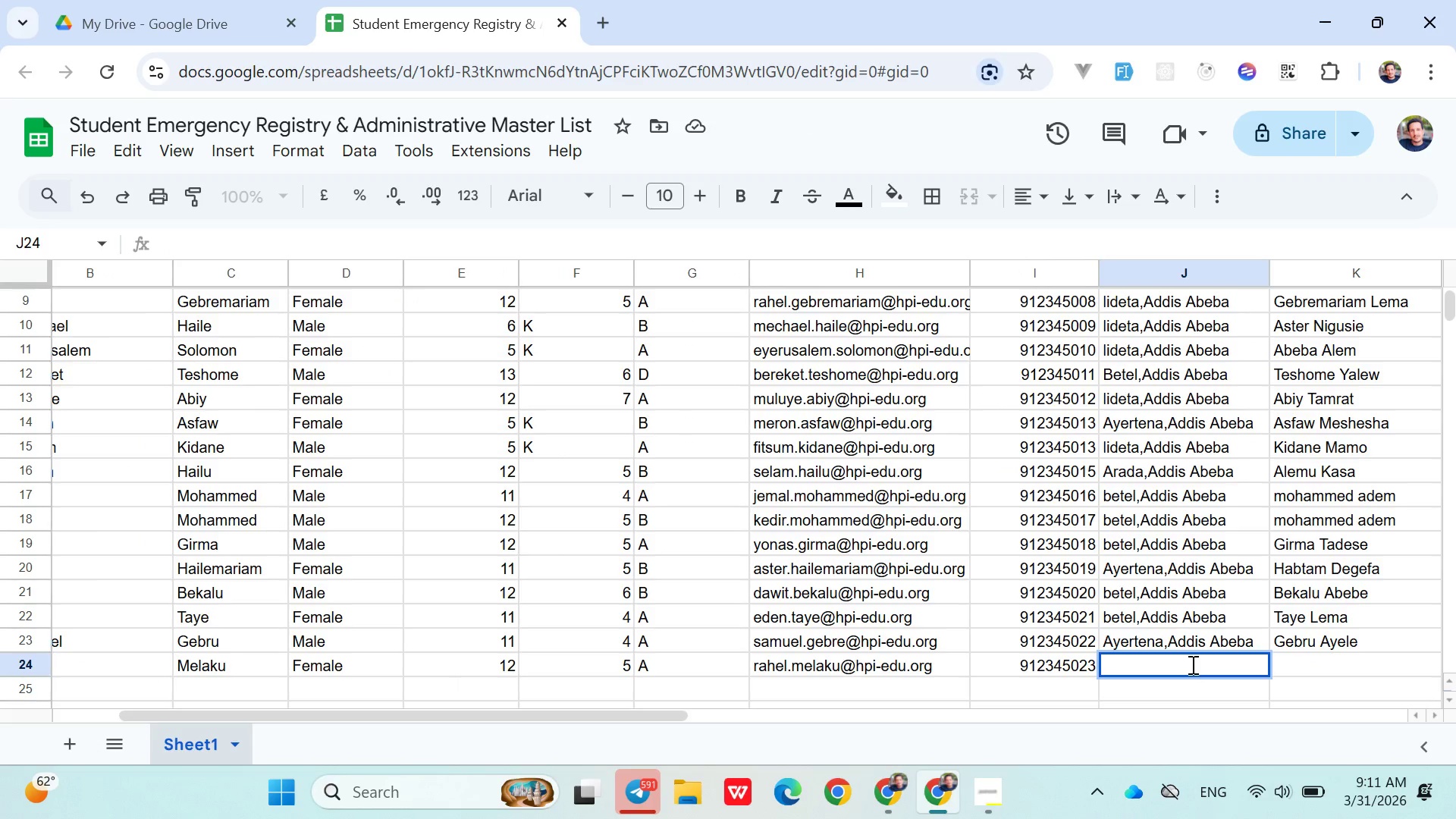 
key(A)
 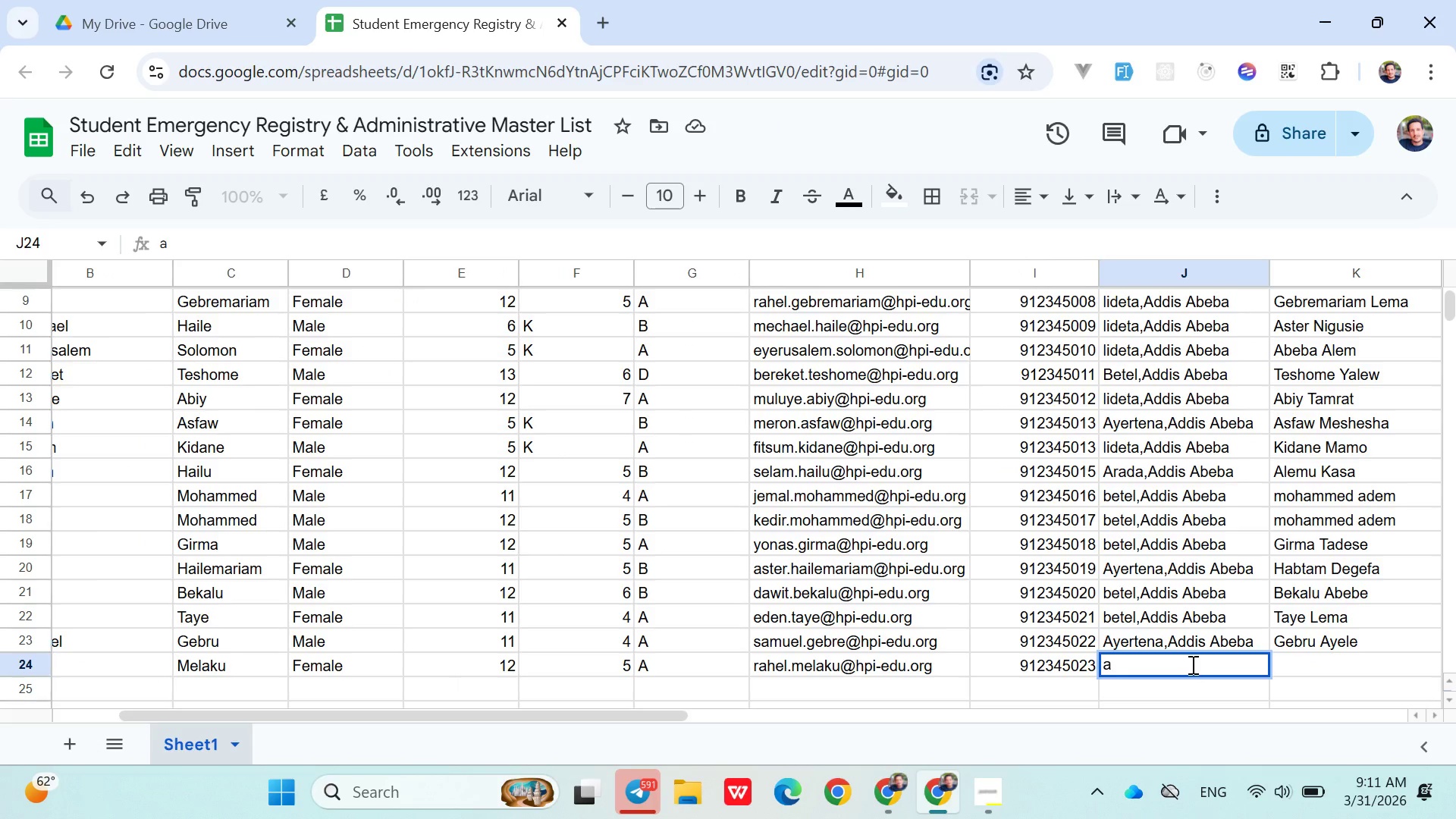 
key(Backspace)
 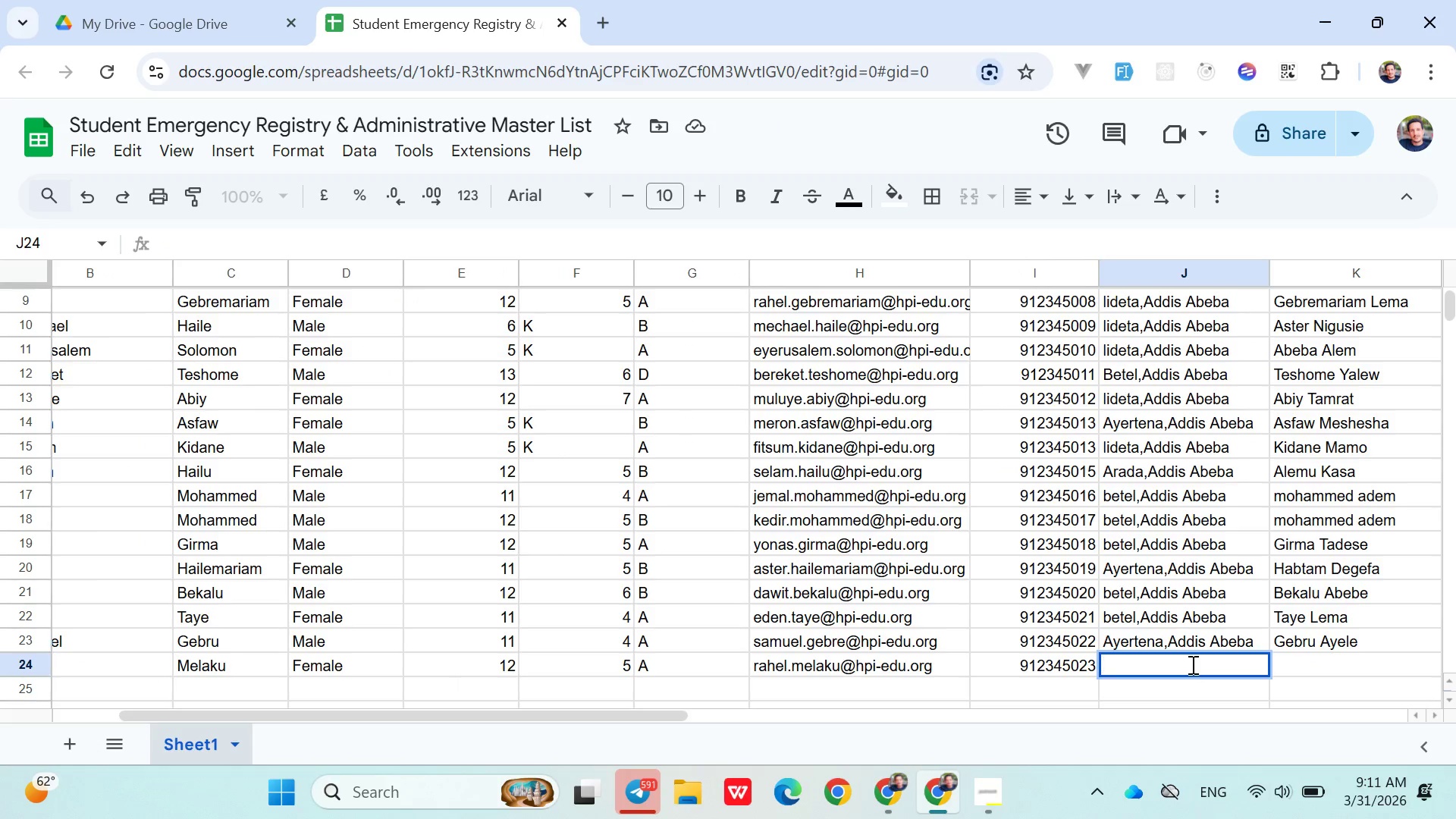 
type(Kara,Addis Abeba)
 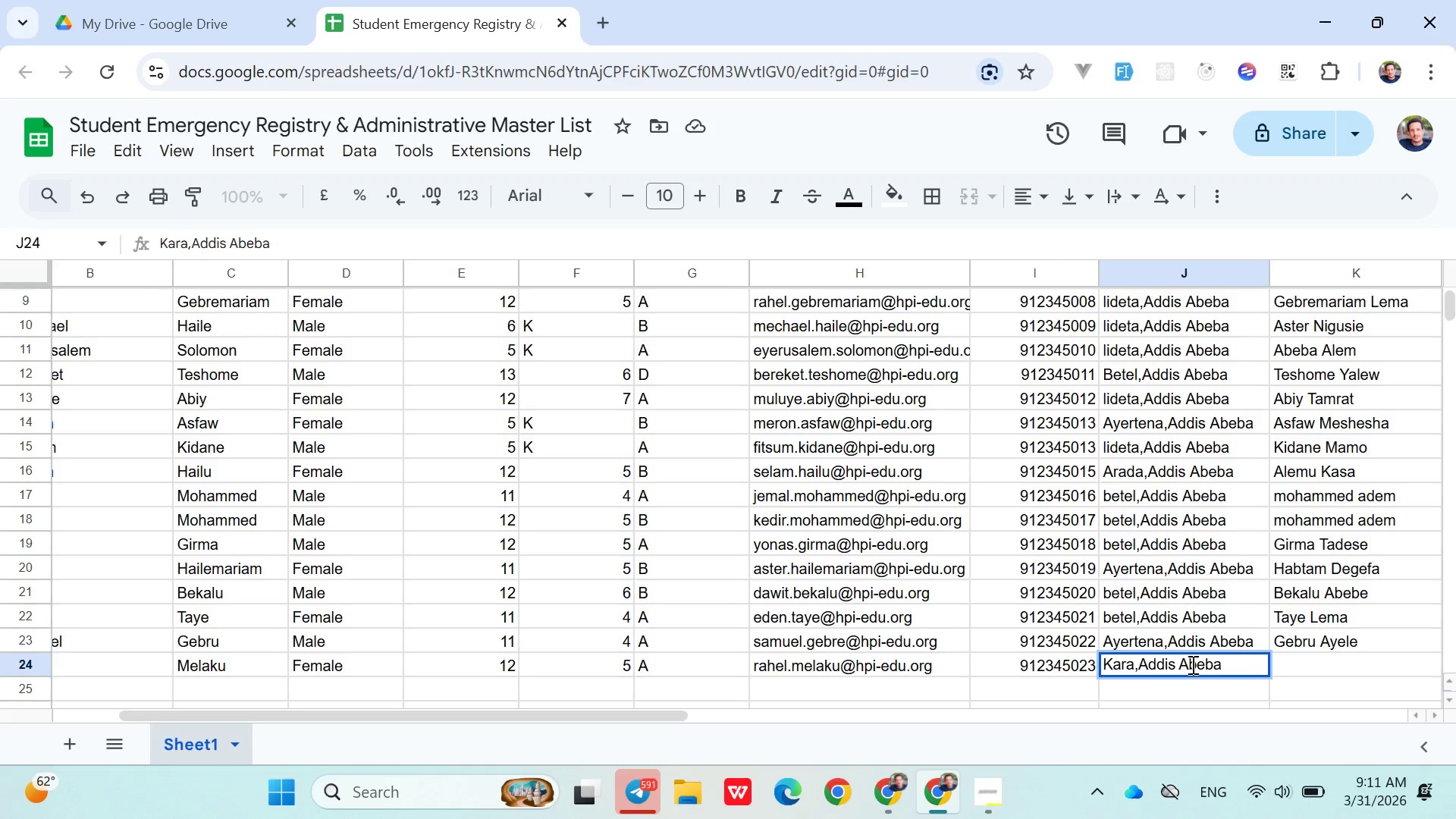 
key(ArrowRight)
 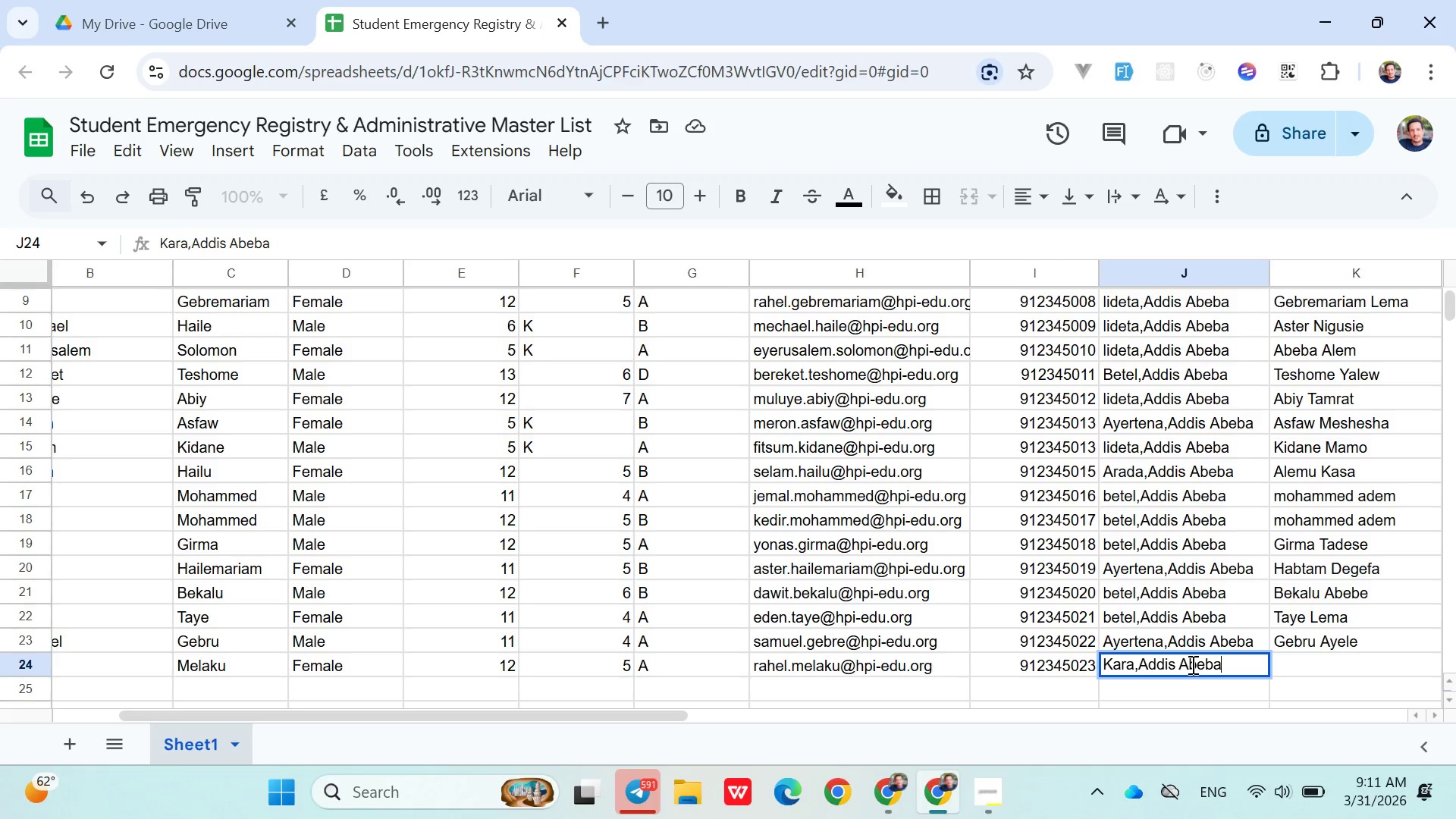 
key(ArrowRight)
 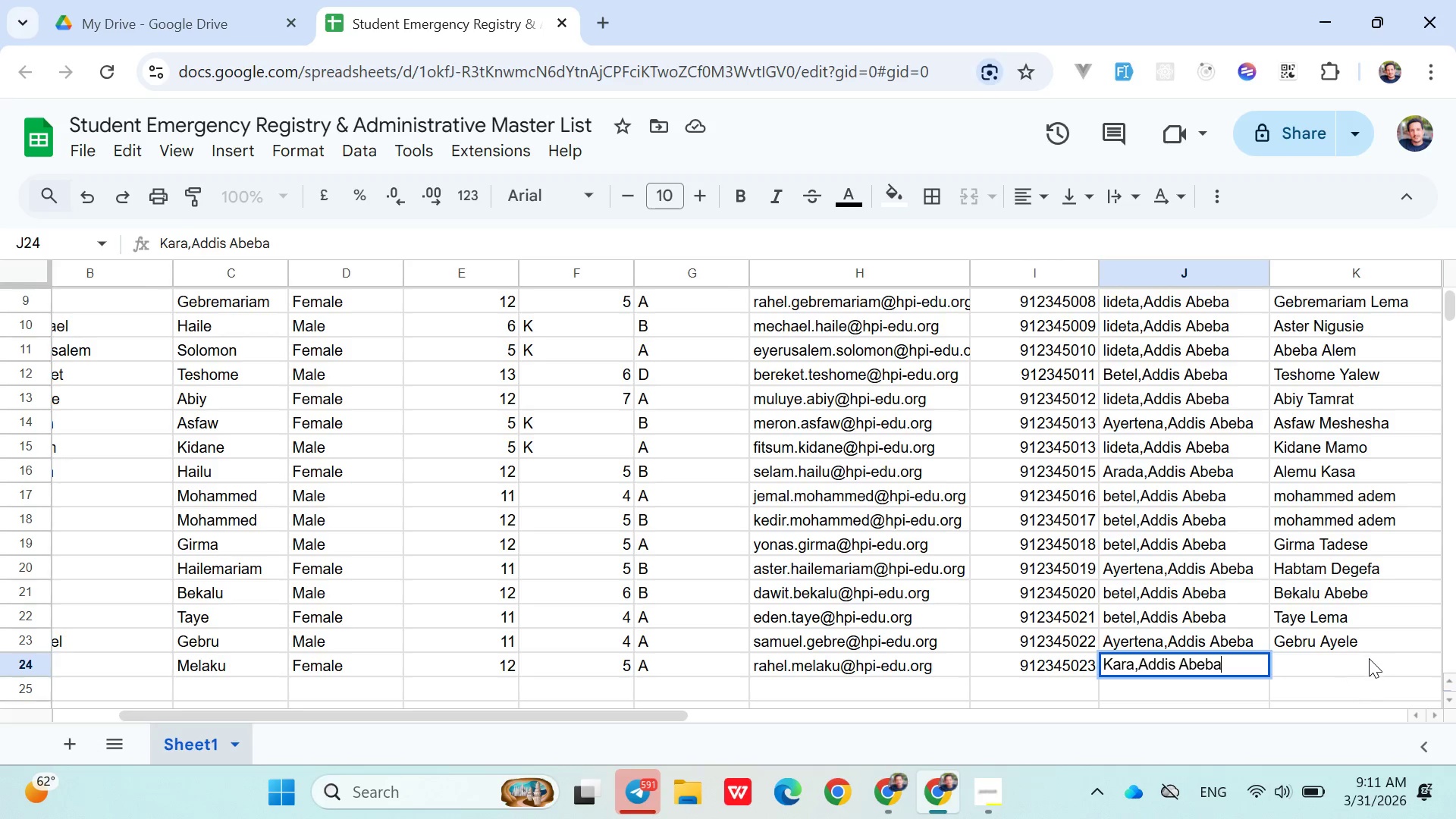 
left_click([1349, 667])
 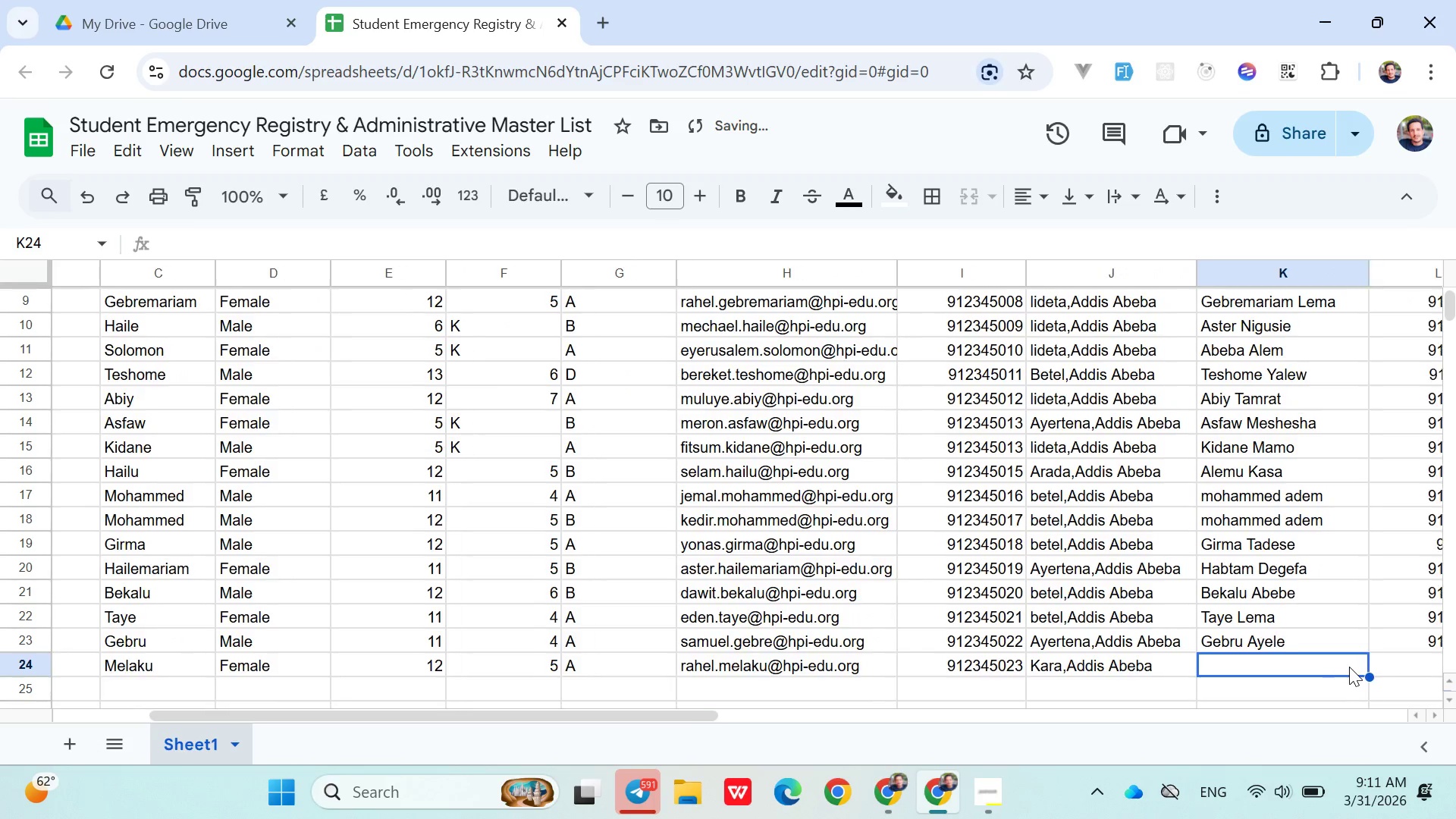 
key(Control+ControlLeft)
 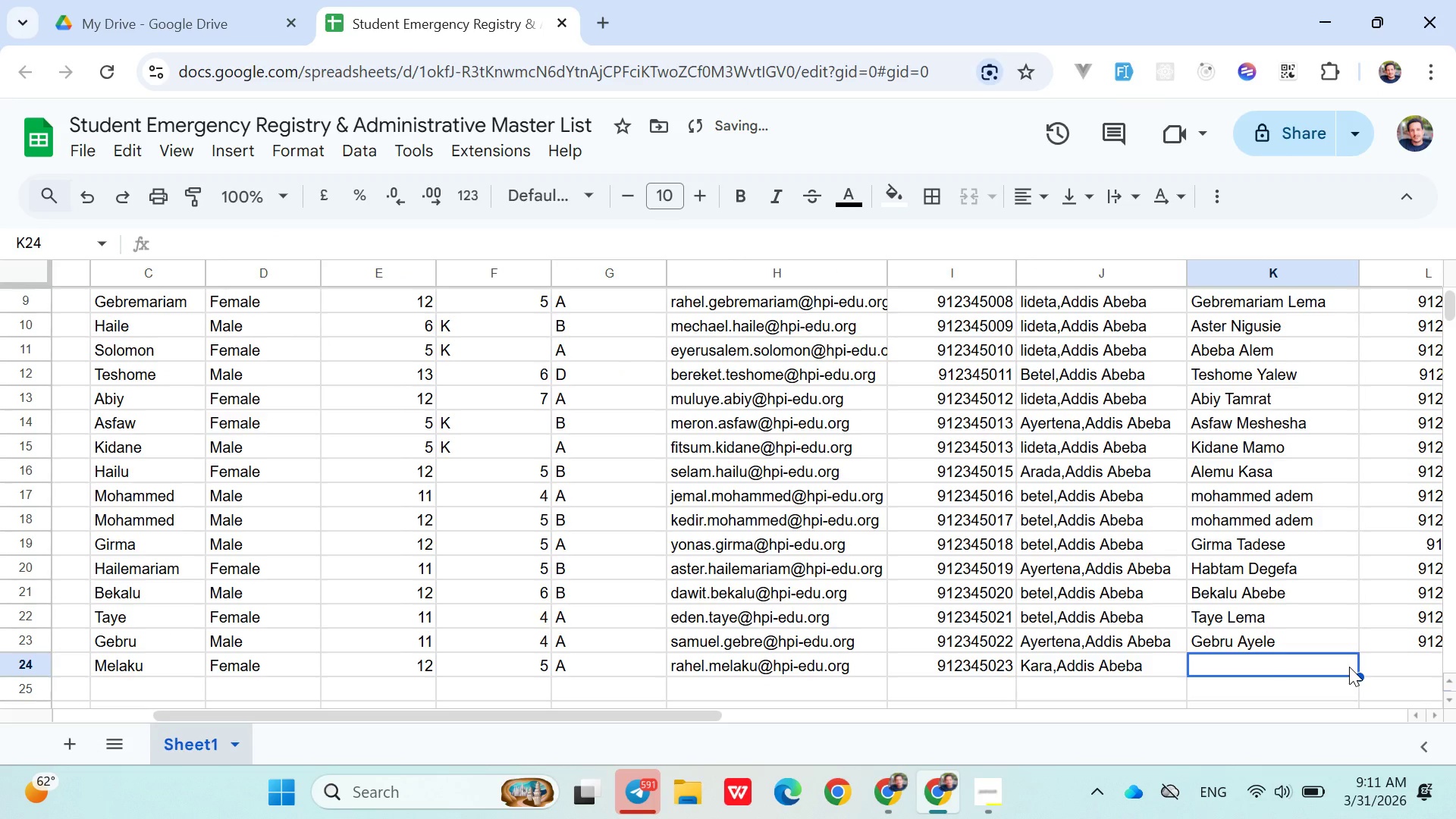 
key(Control+V)
 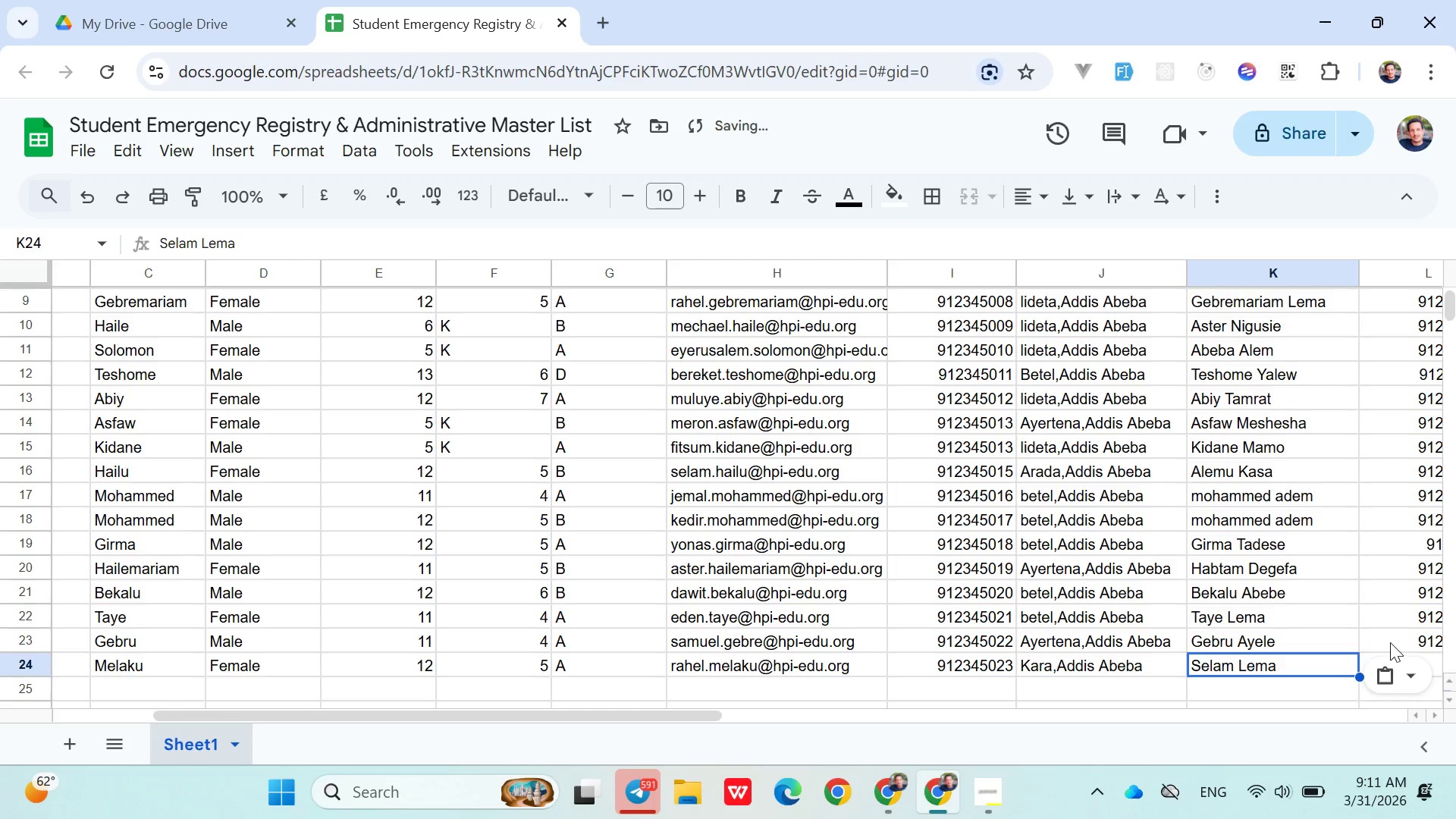 
left_click([1390, 642])
 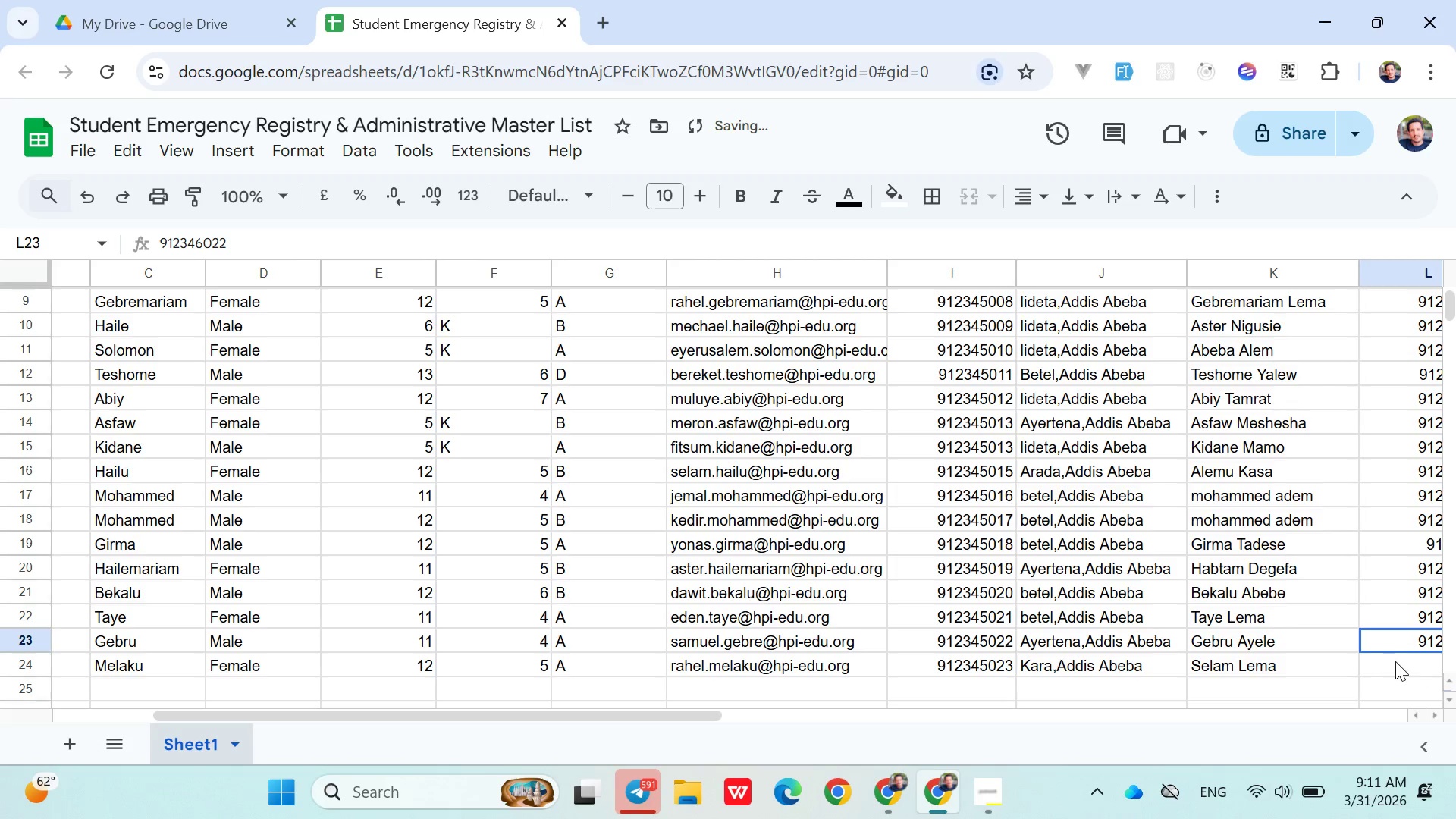 
left_click([1395, 664])
 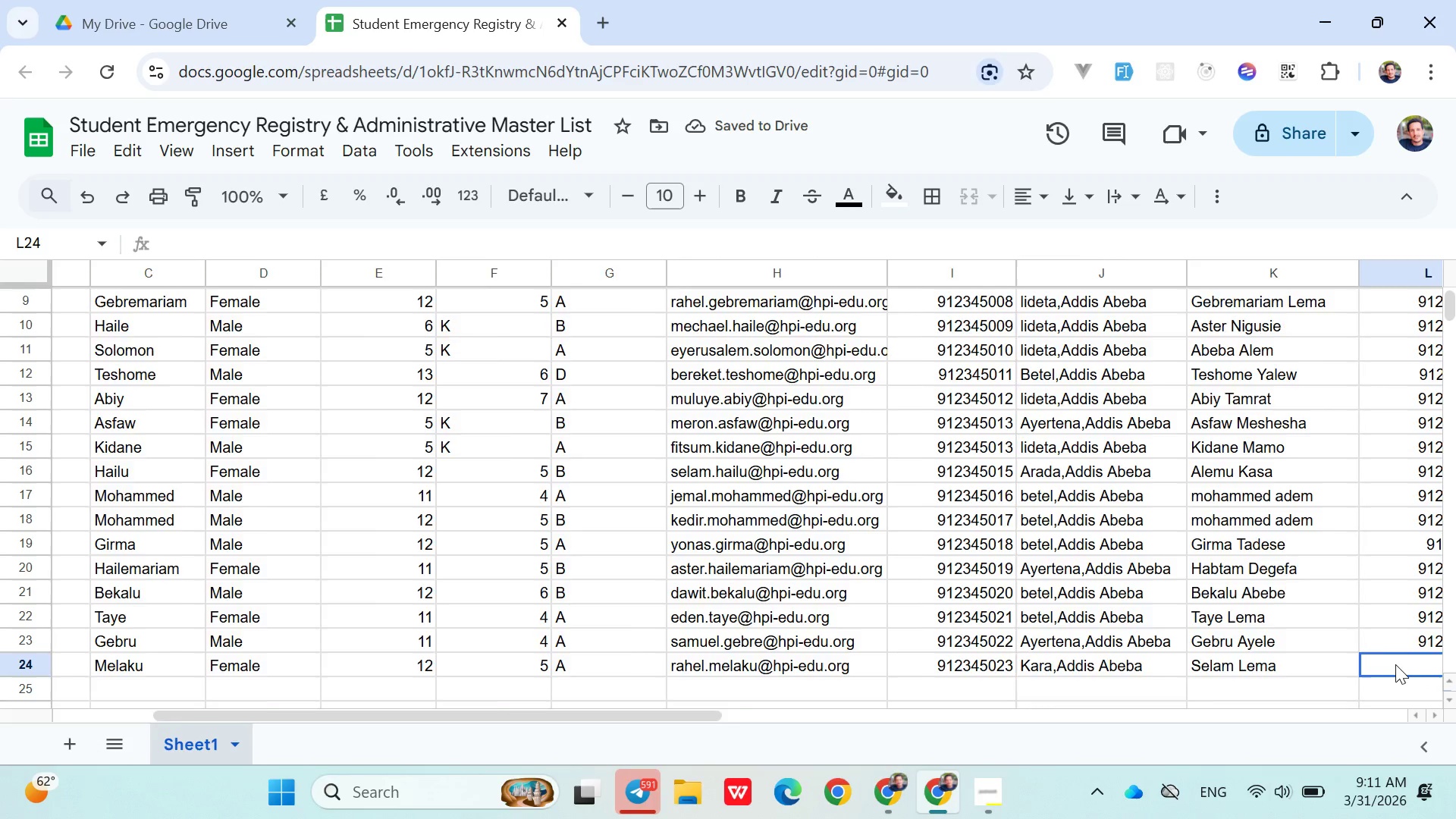 
type(0912346023)
 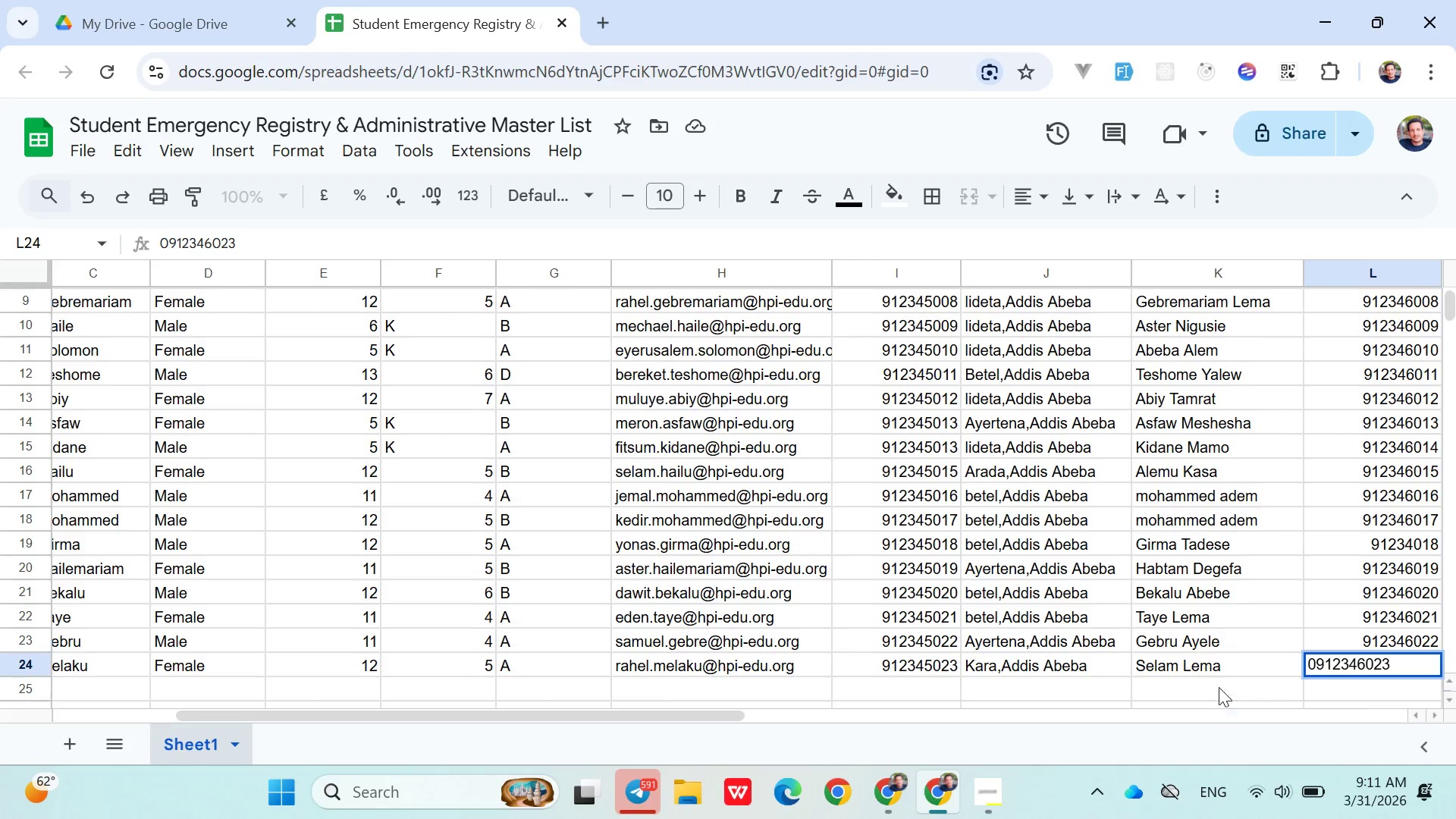 
left_click([1213, 686])
 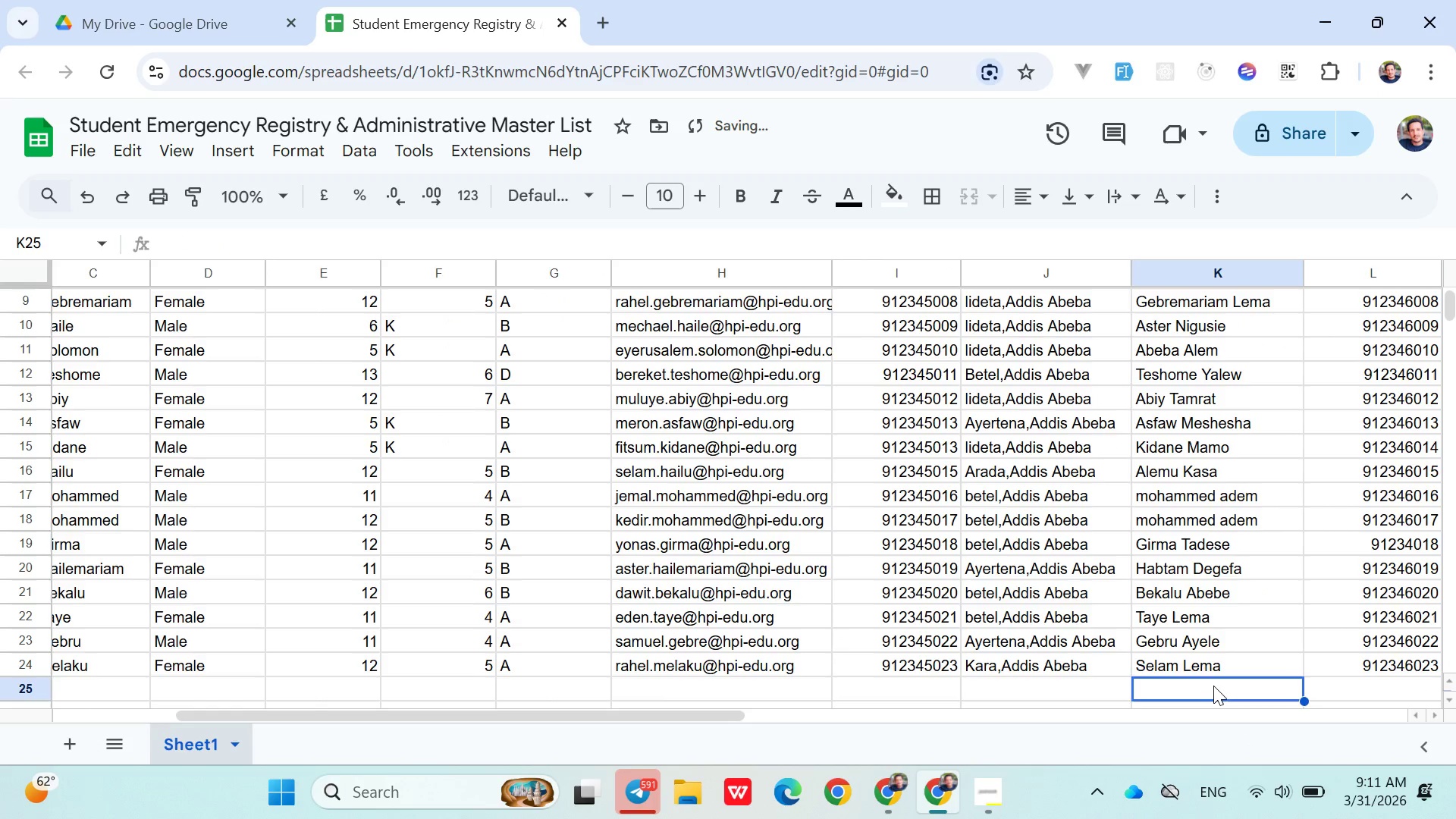 
hold_key(key=ArrowLeft, duration=0.88)
 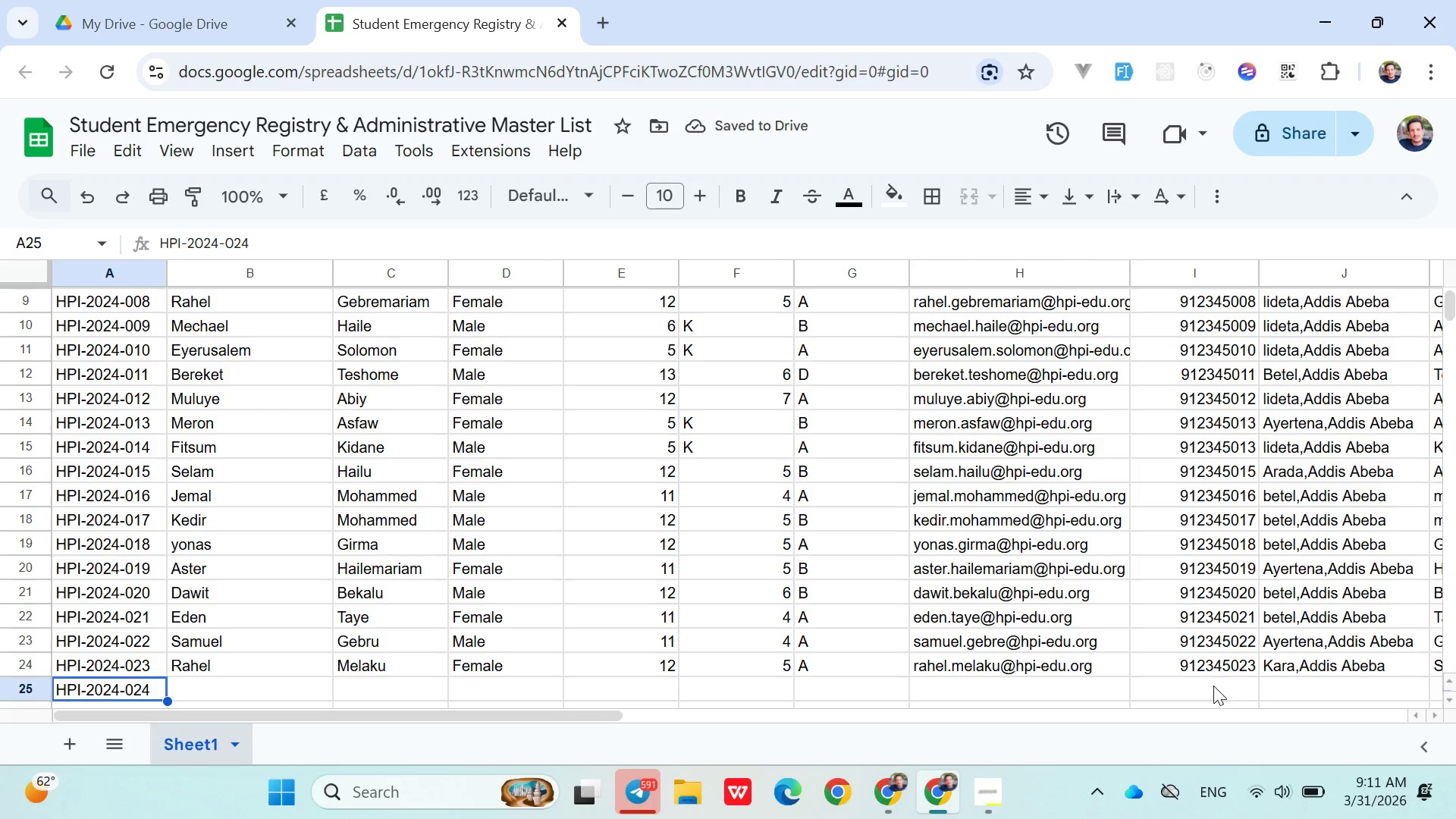 
key(ArrowRight)
 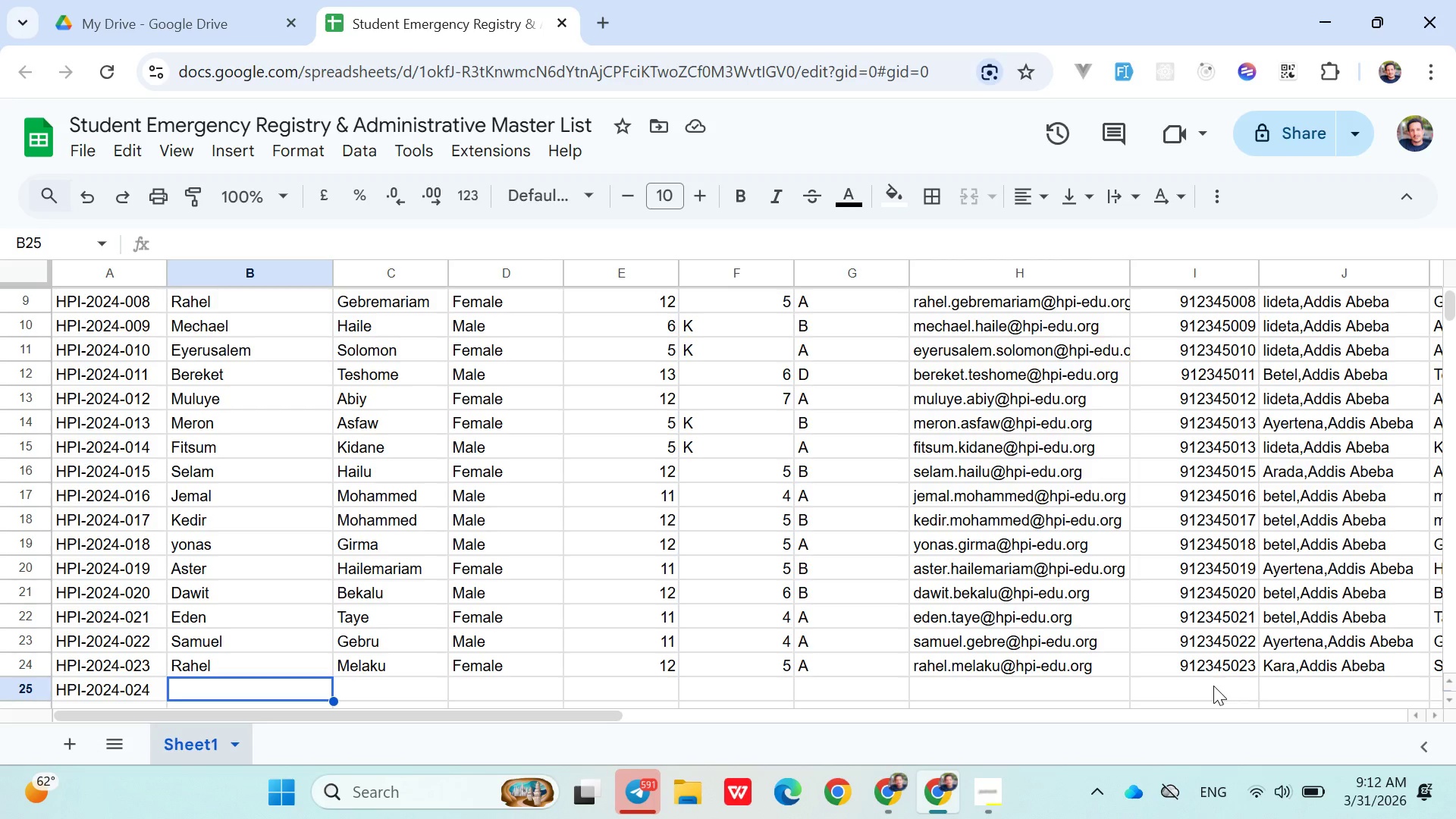 
wait(47.25)
 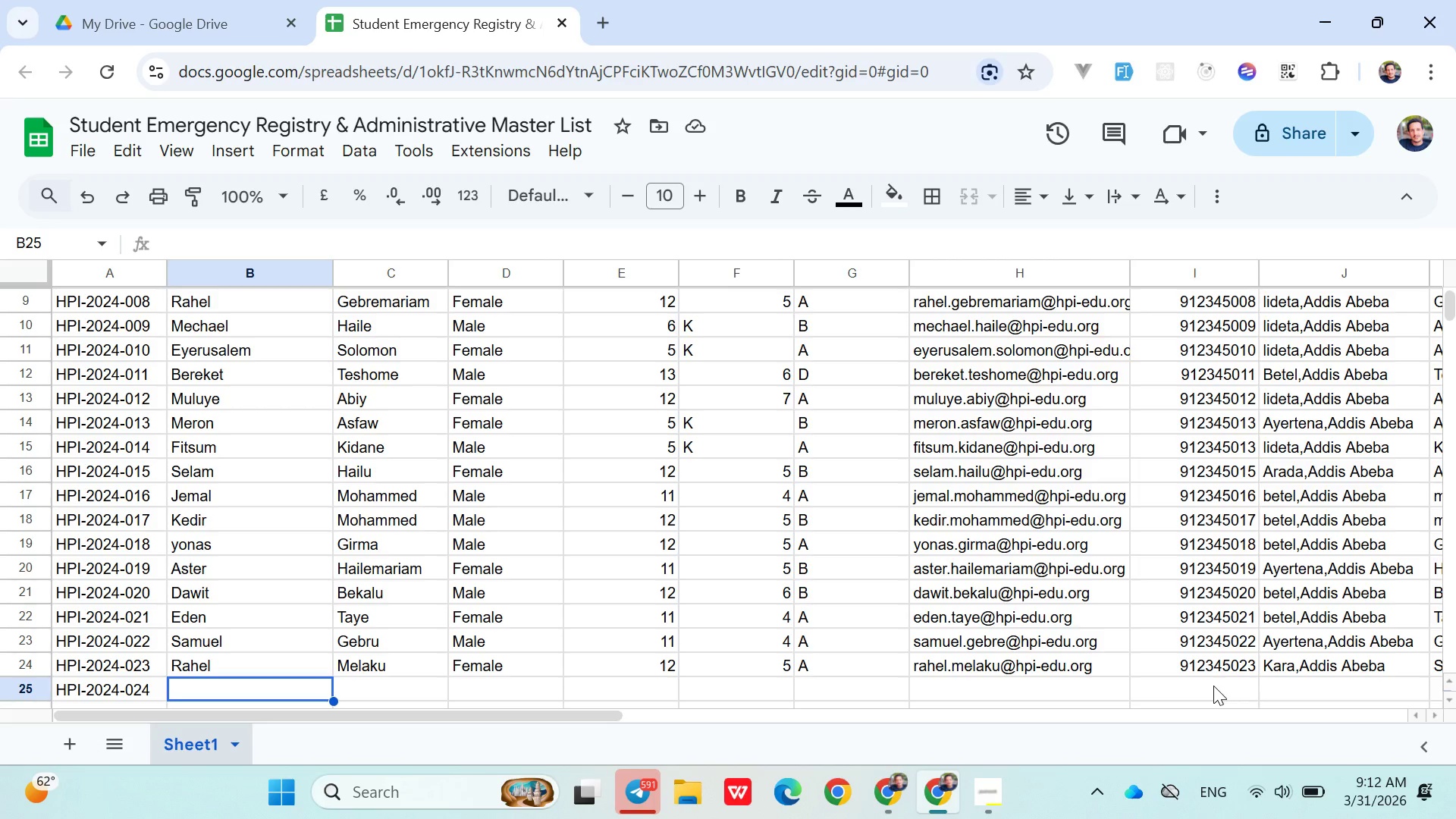 
type(Fitsum)
 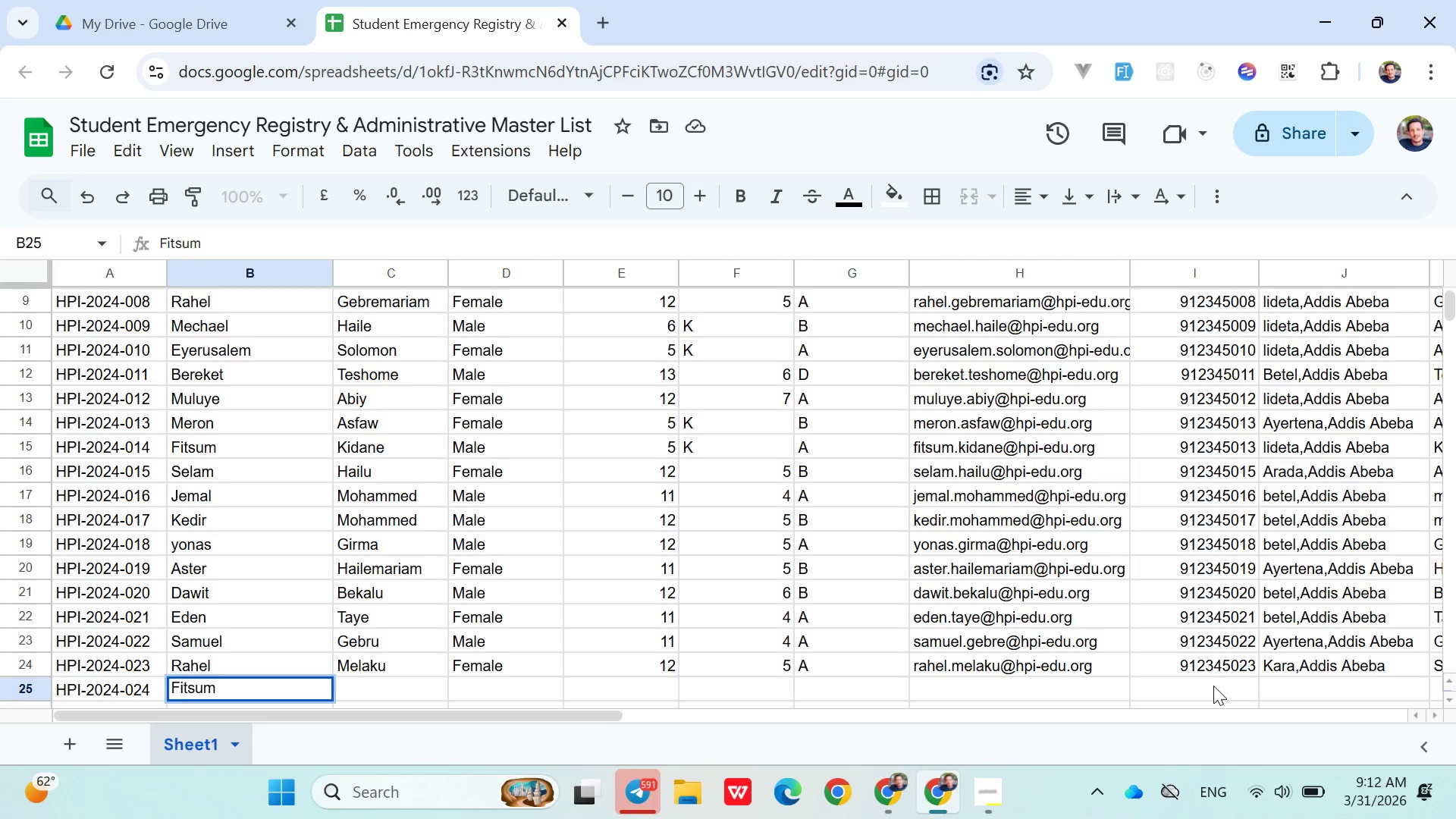 
key(ArrowRight)
 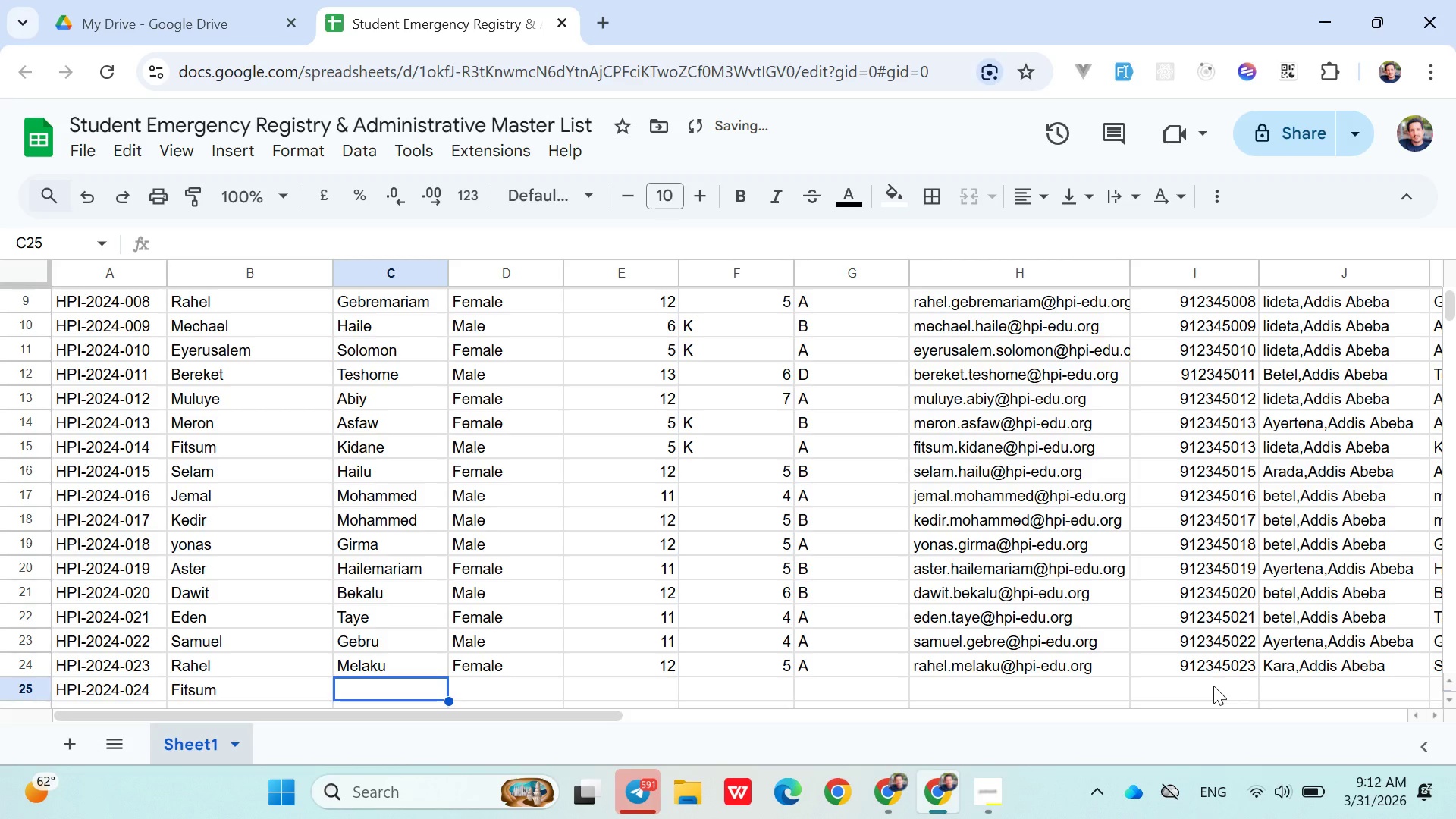 
type(Mengstu)
 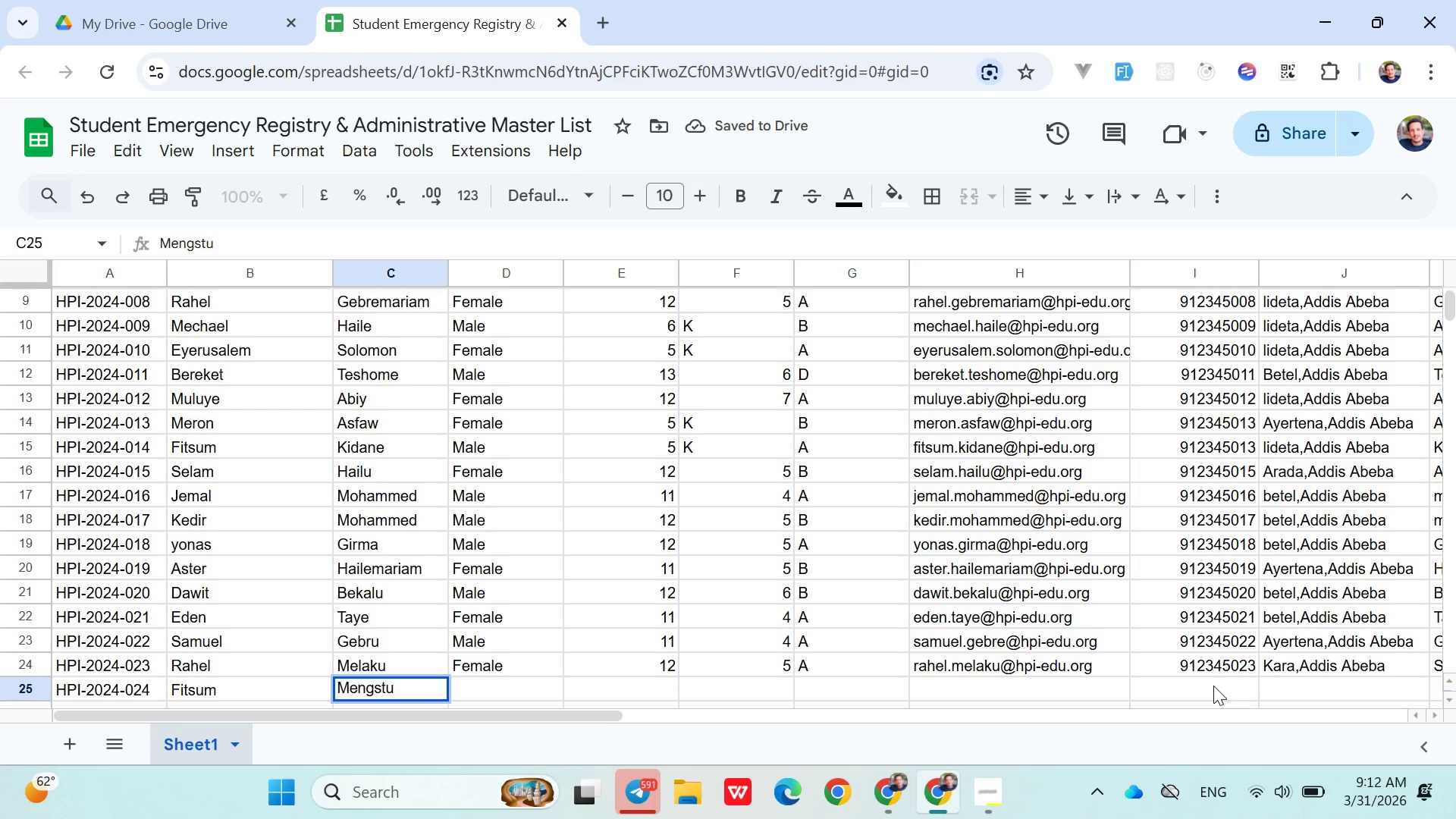 
key(ArrowRight)
 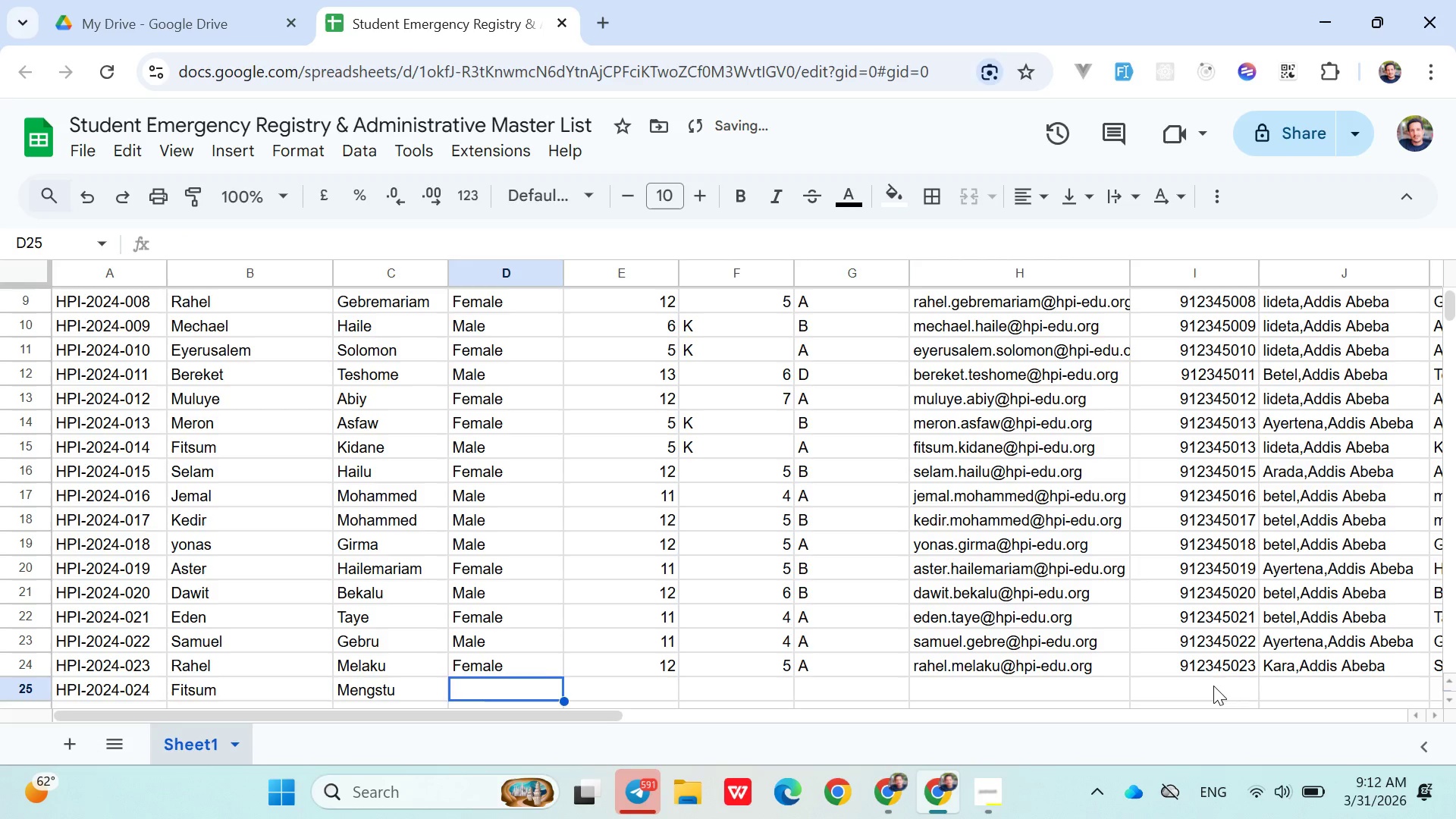 
type(Male)
 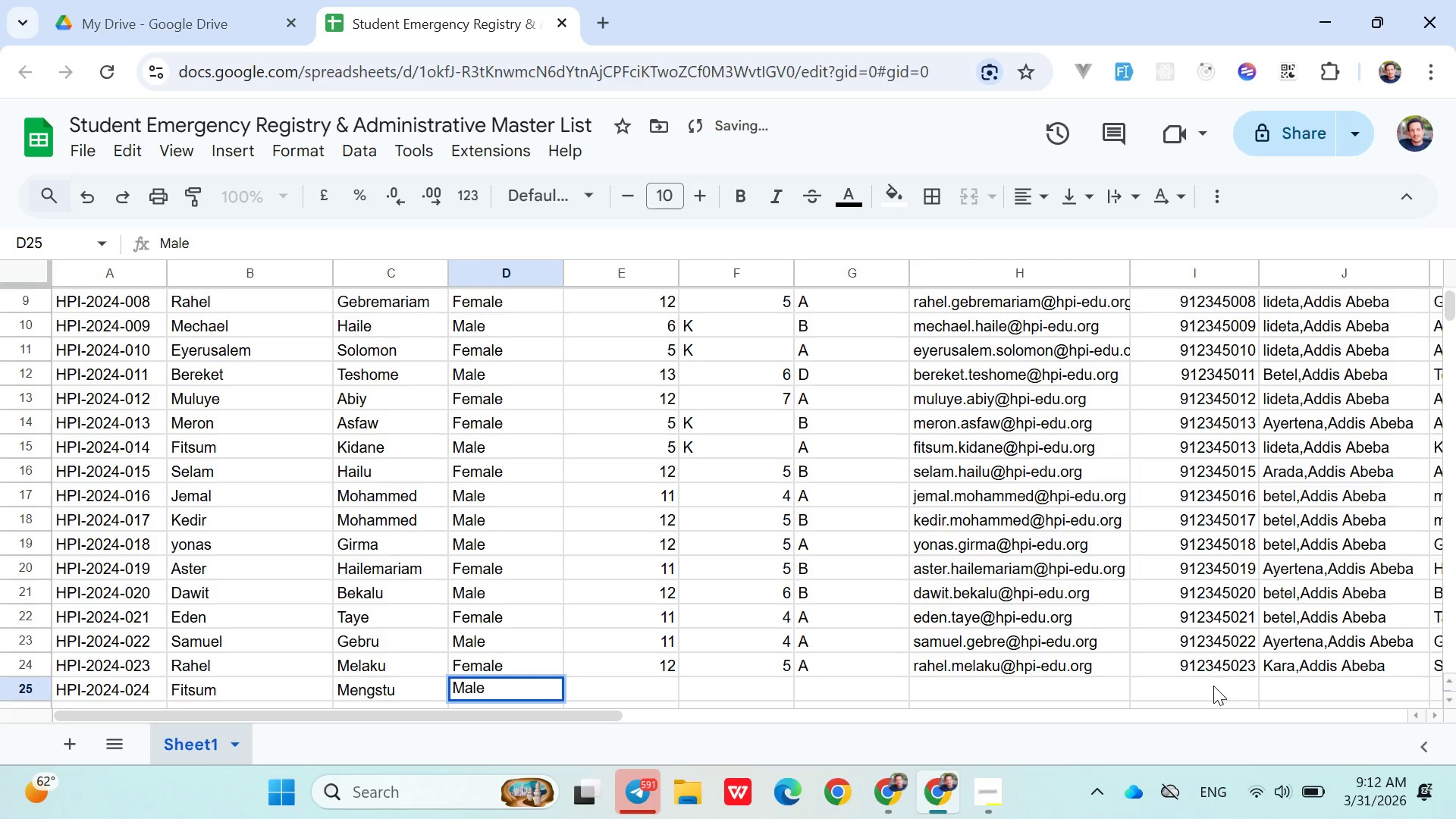 
key(ArrowRight)